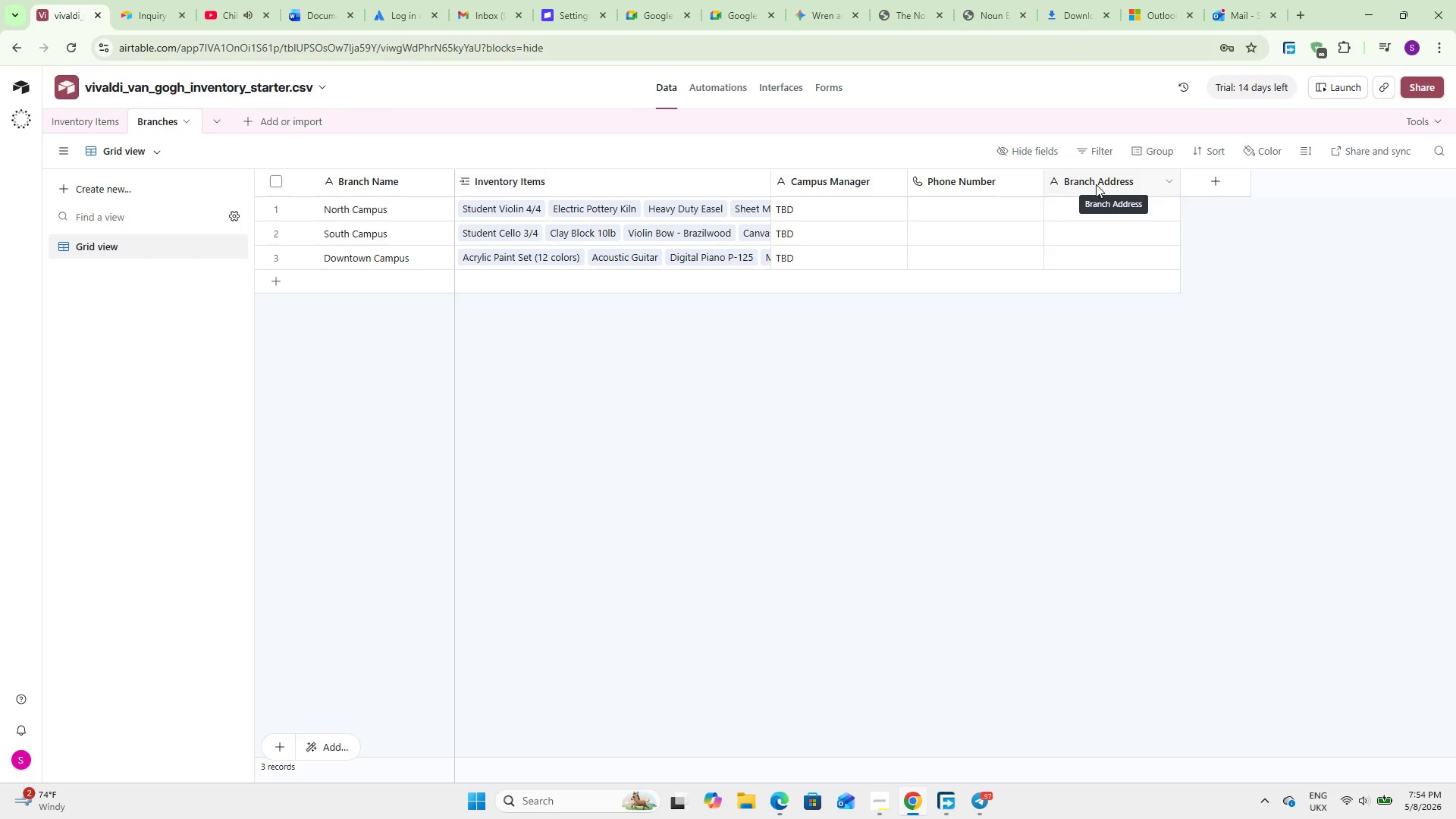 
left_click([1224, 184])
 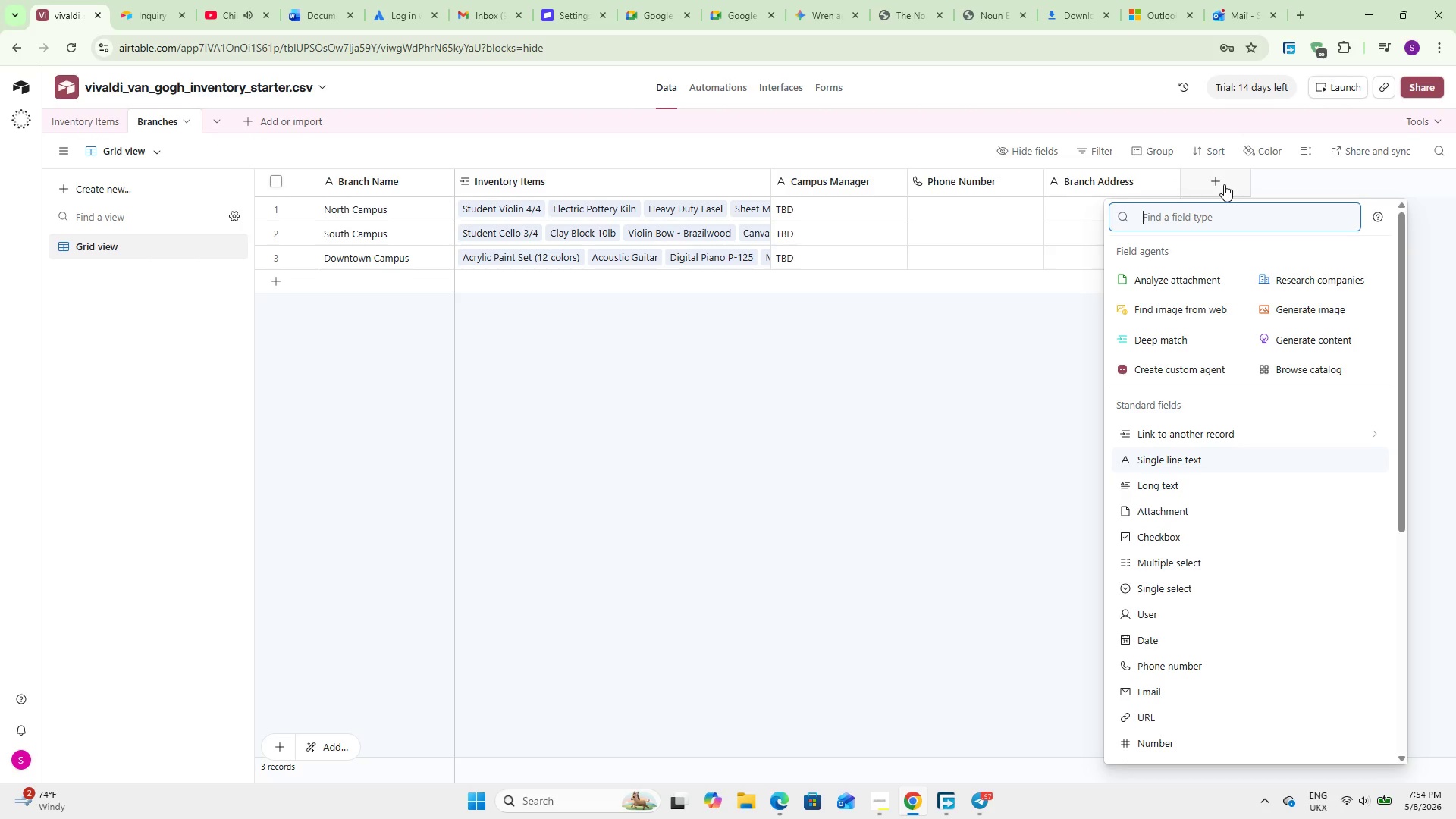 
type(chec)
 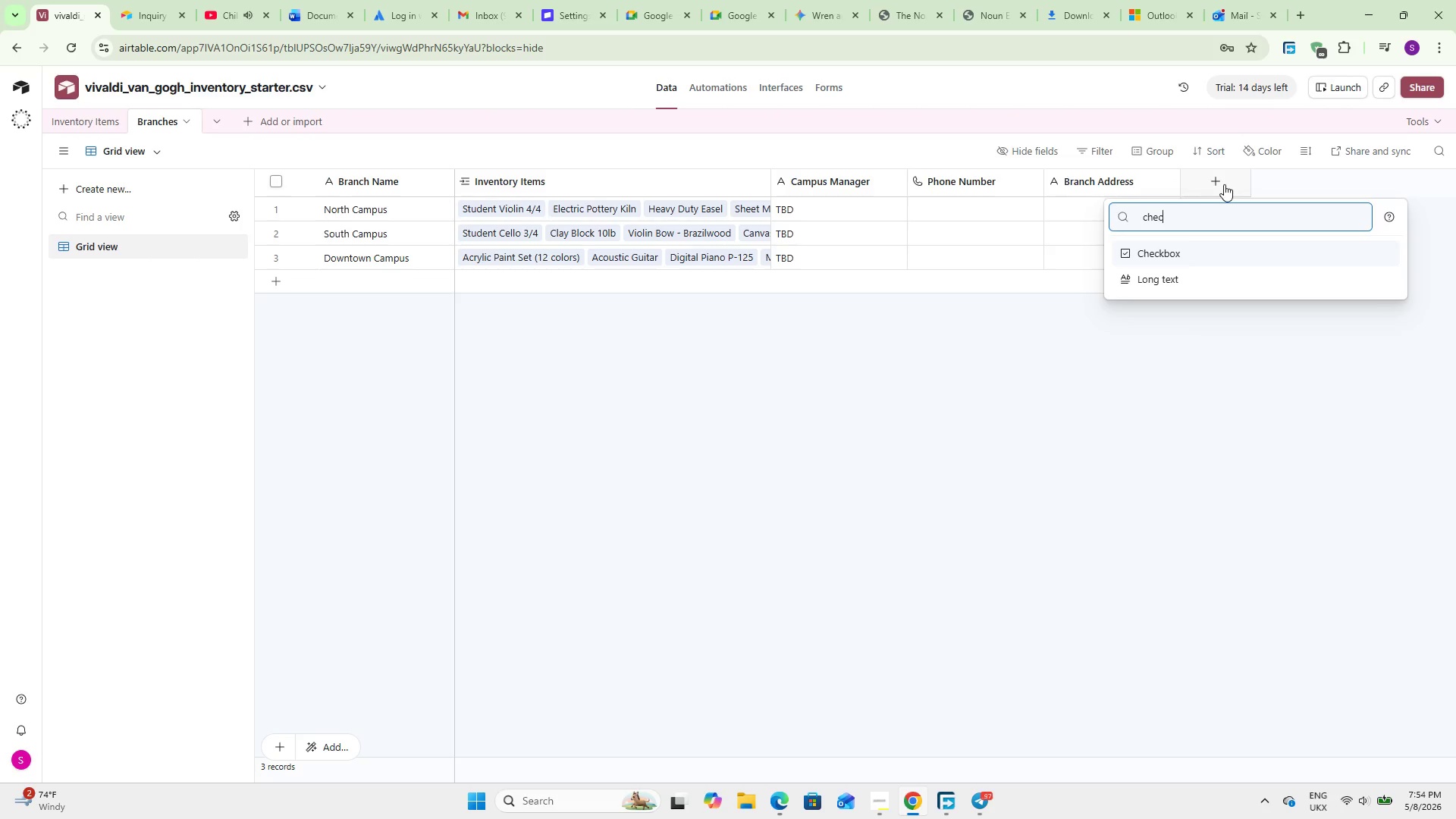 
key(Enter)
 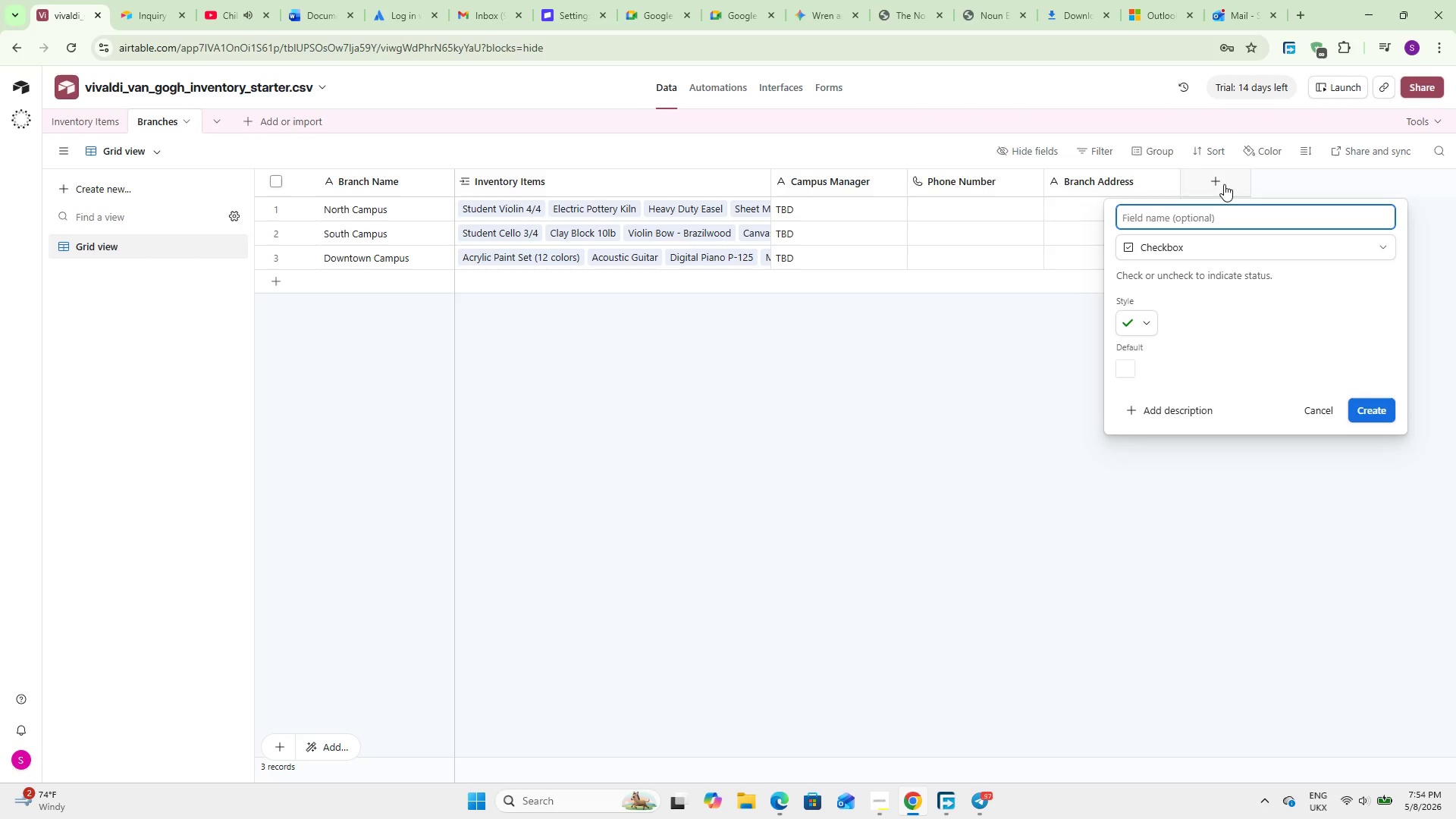 
type(Active Campus?)
 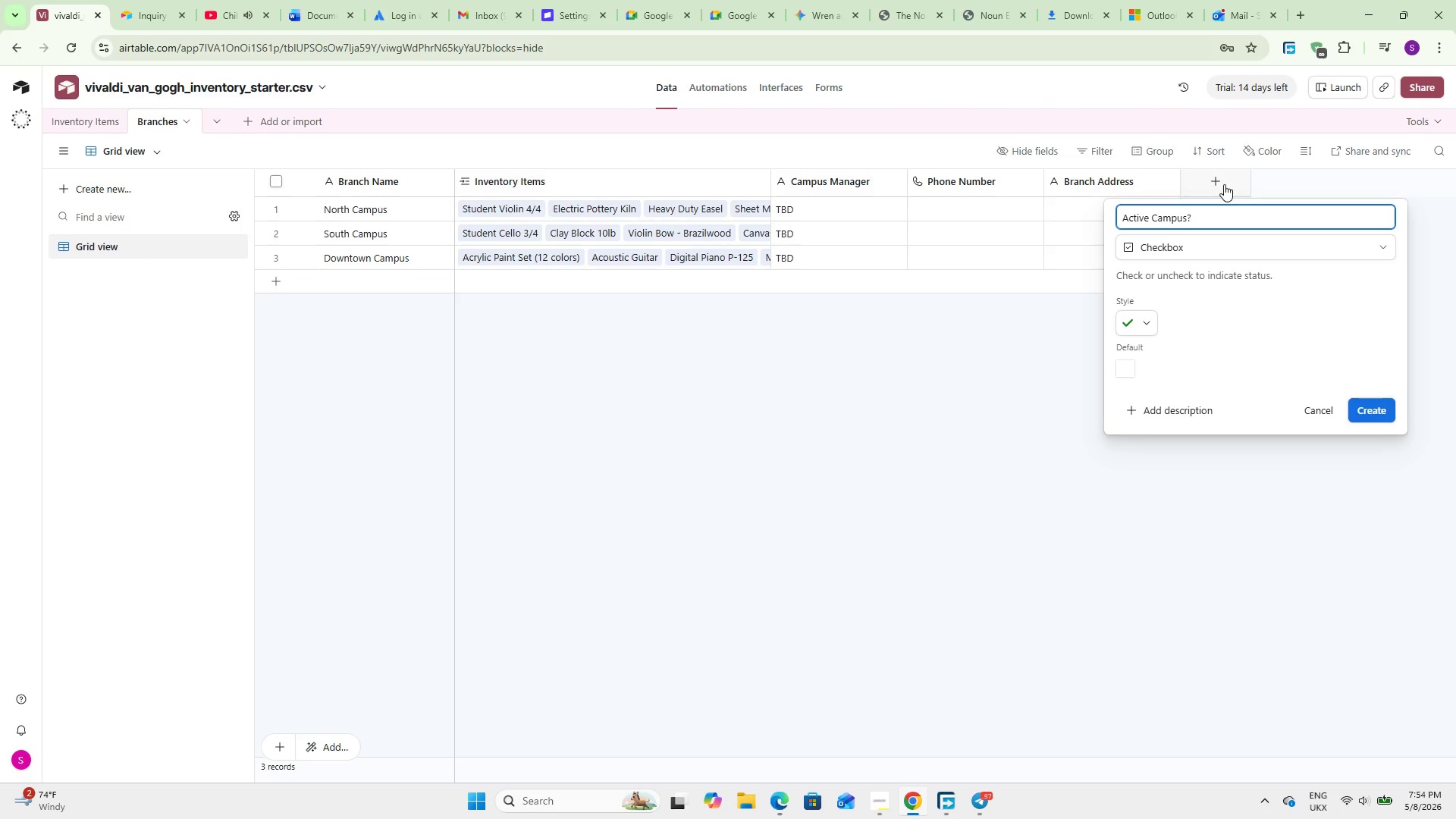 
wait(5.88)
 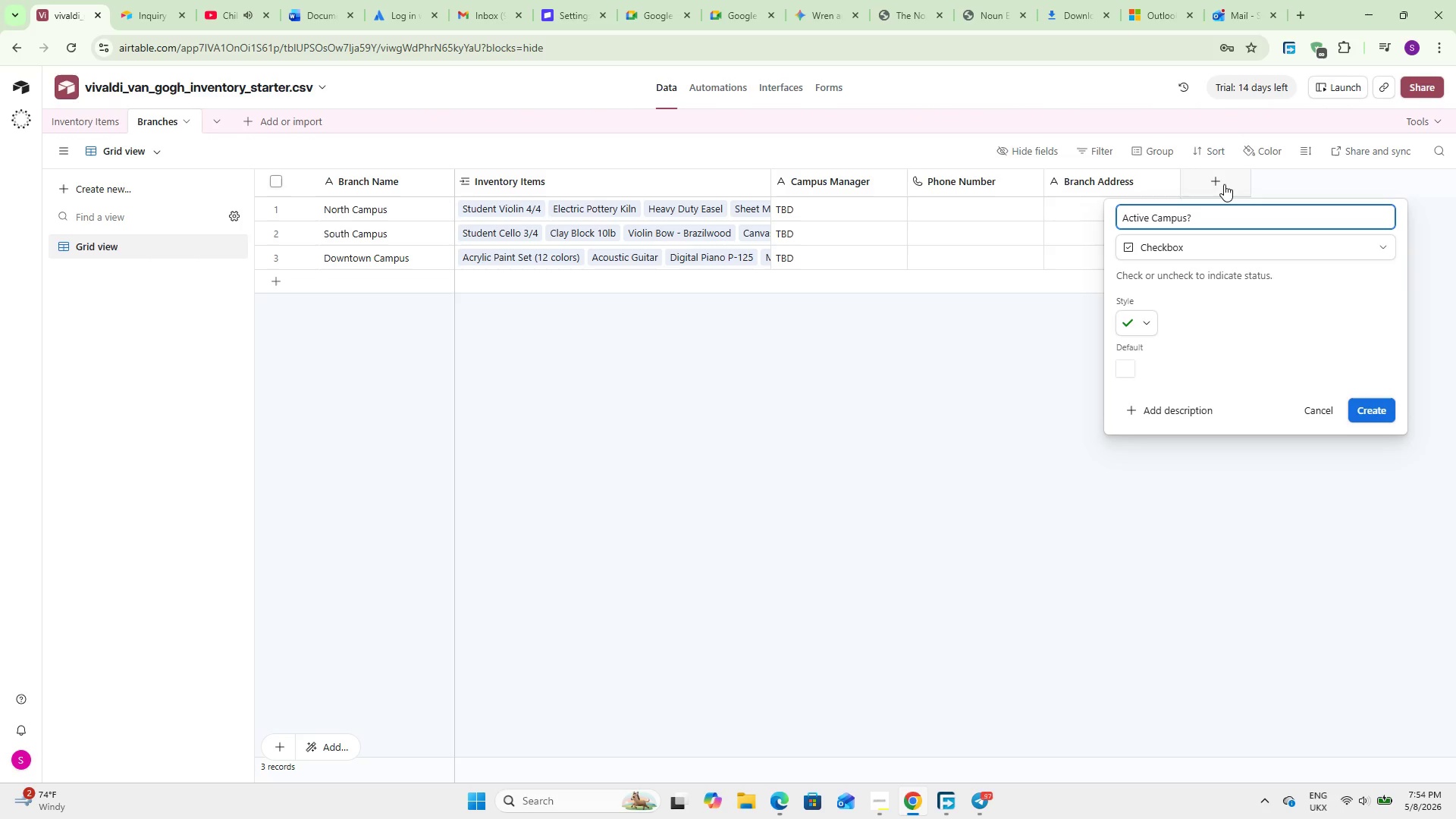 
left_click([1367, 410])
 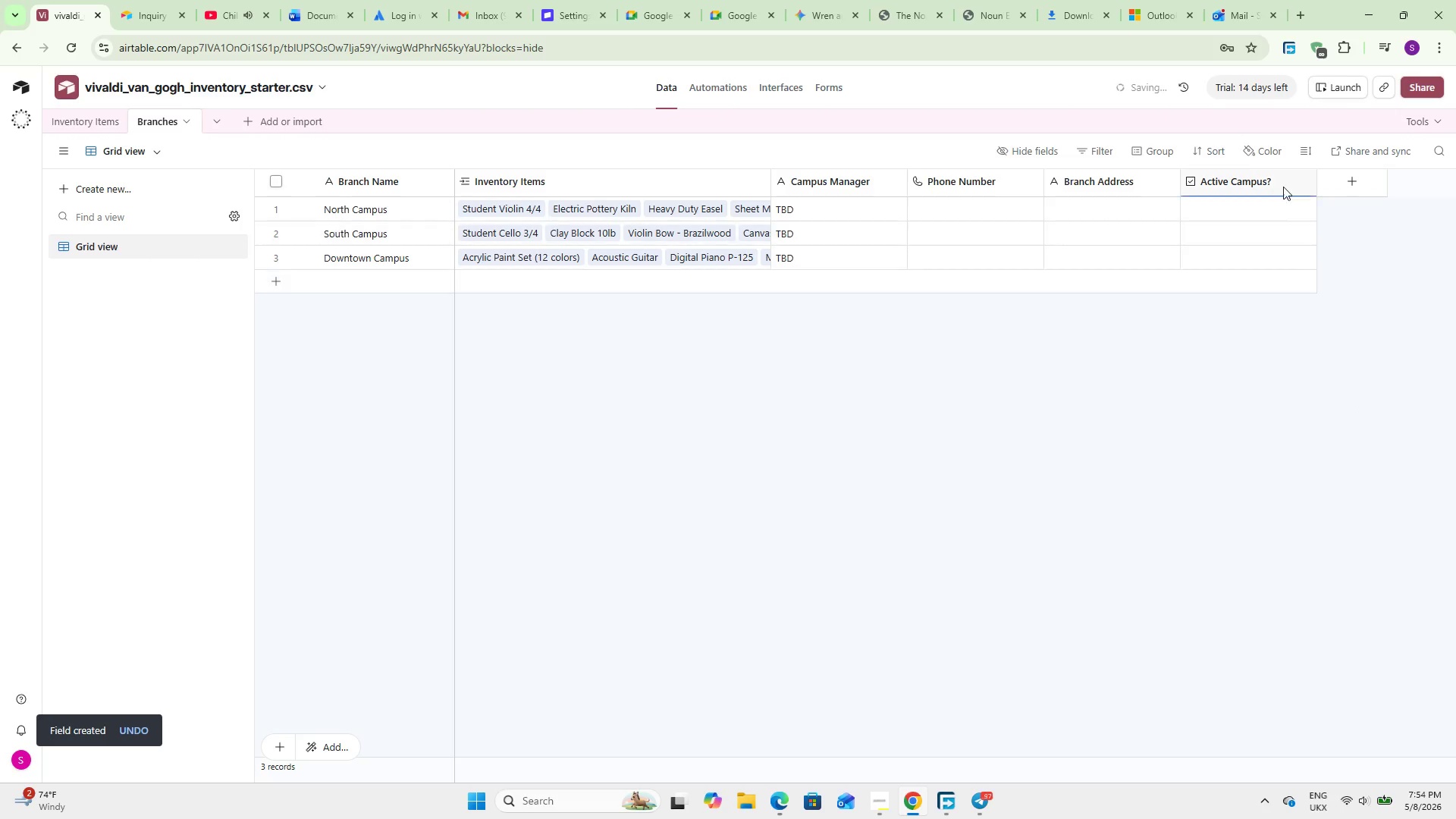 
left_click([1355, 174])
 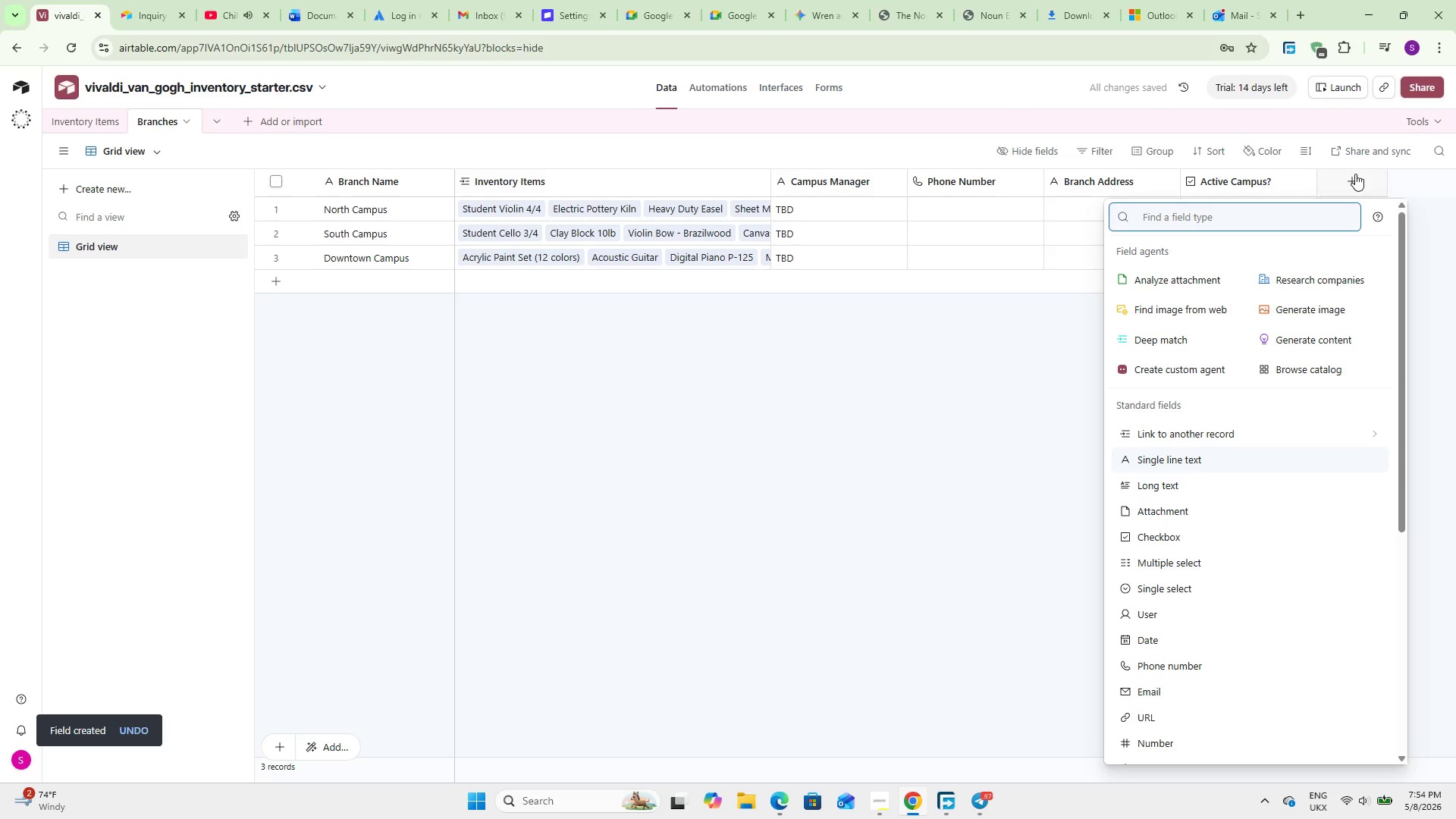 
type(Long)
 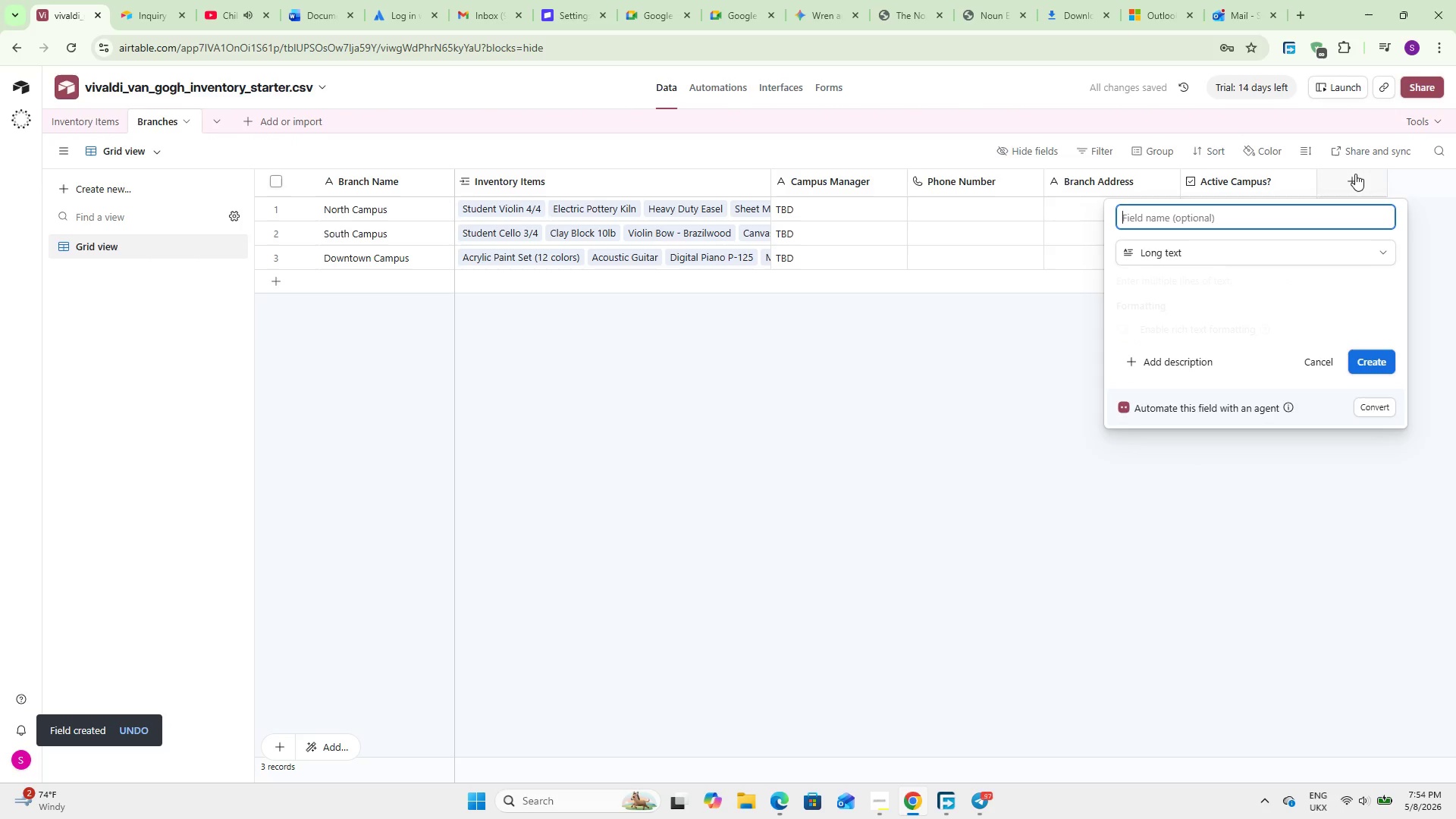 
key(Enter)
 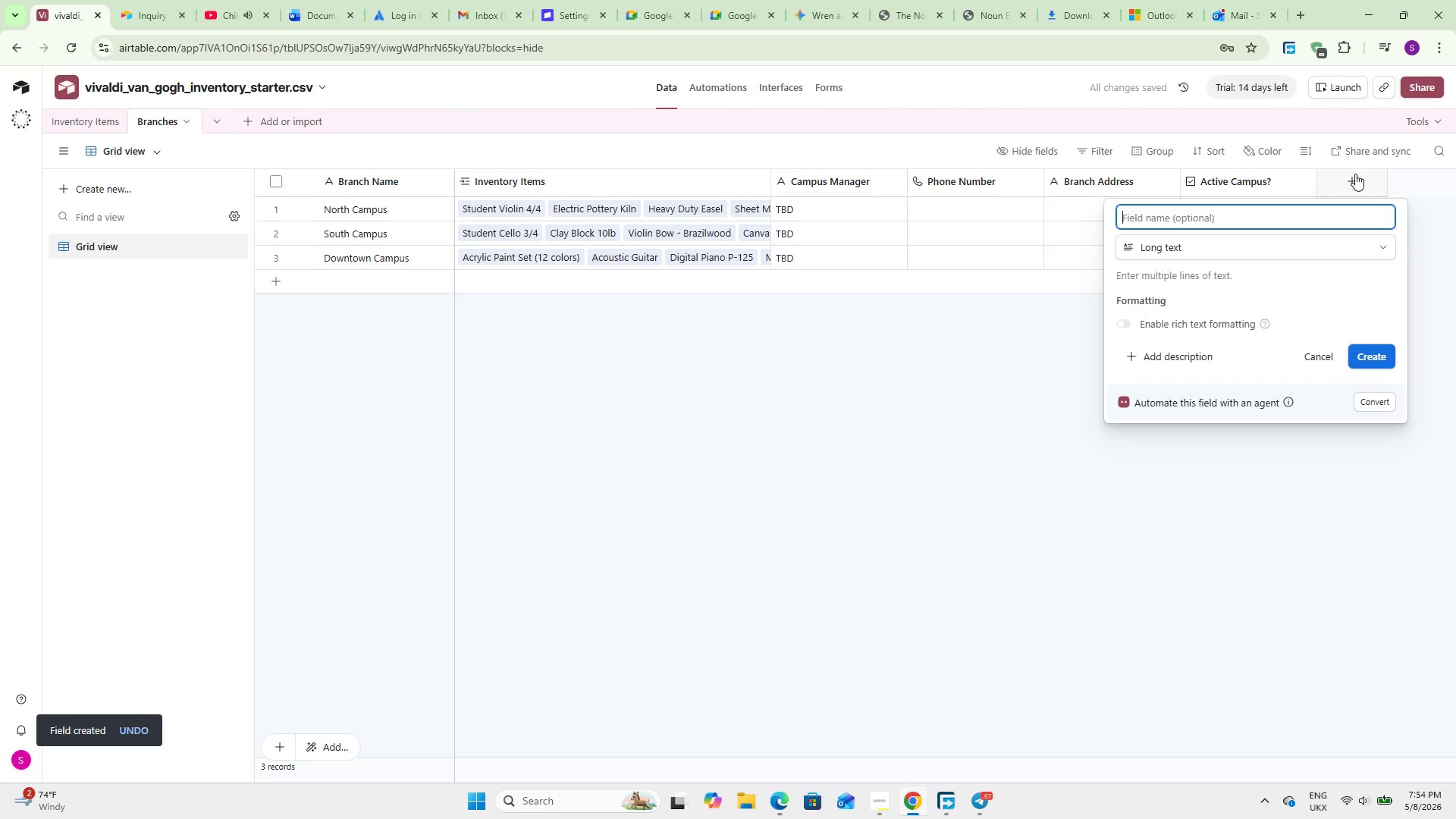 
type(Notes)
 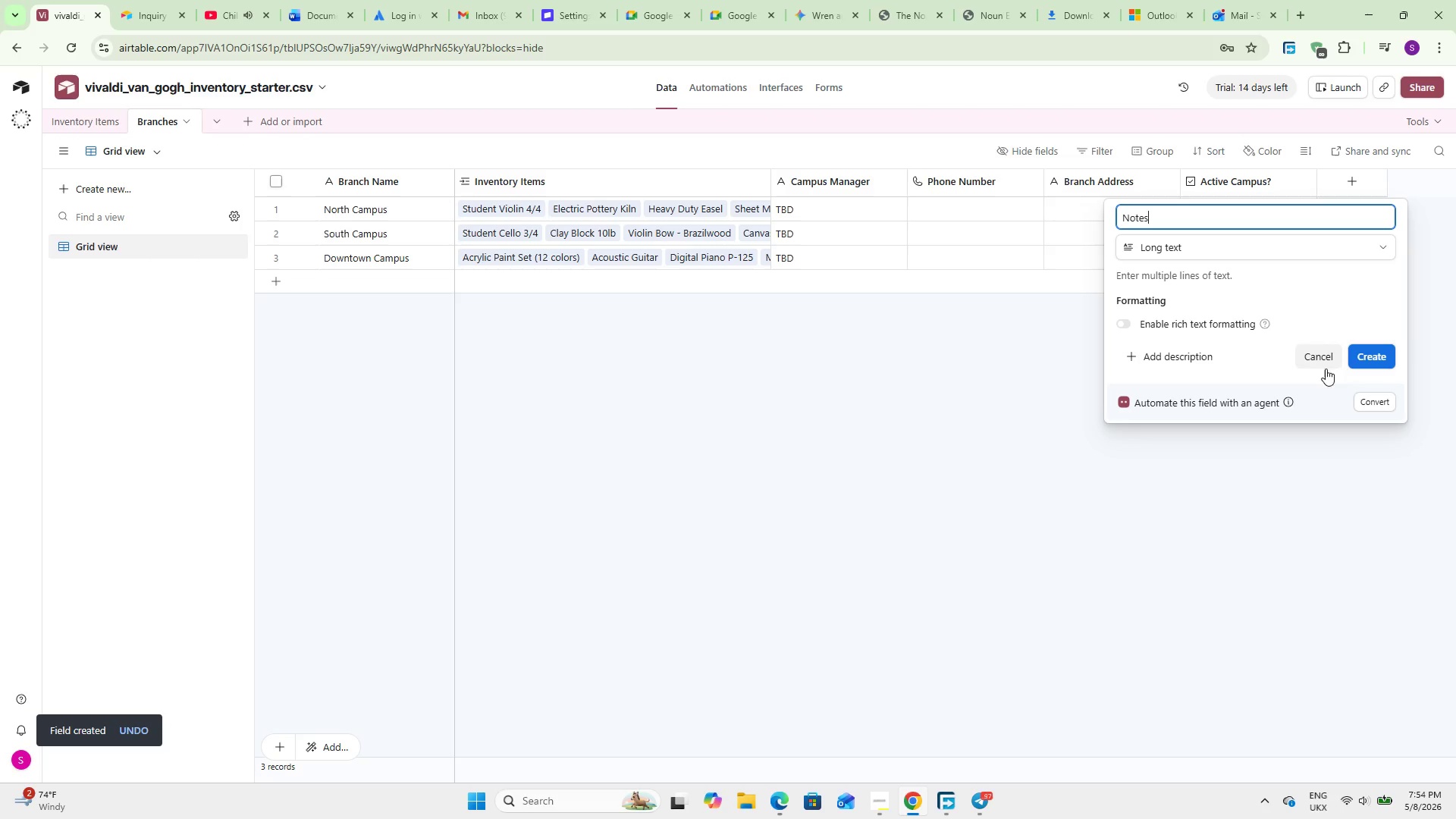 
left_click([1378, 359])
 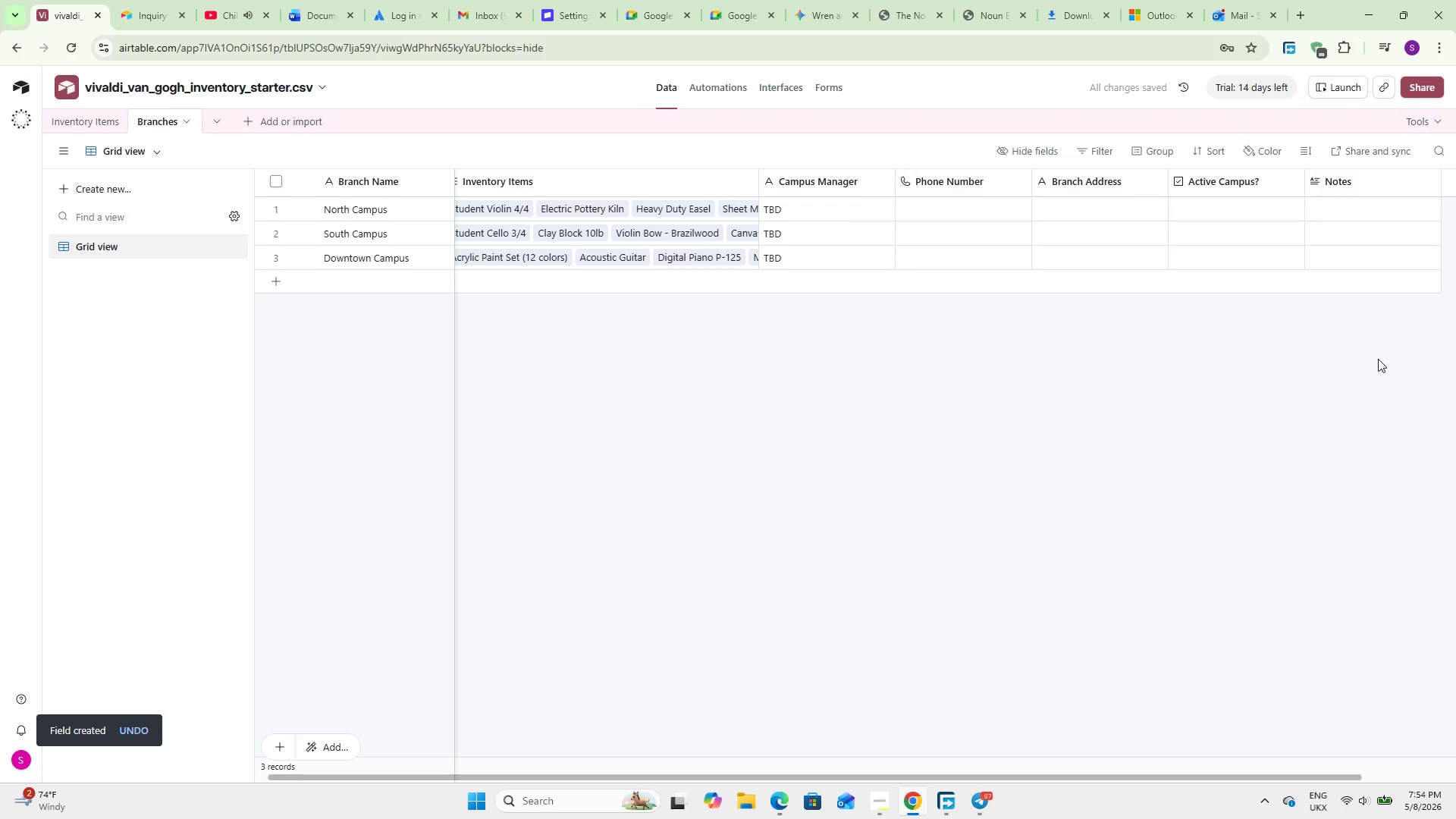 
wait(6.8)
 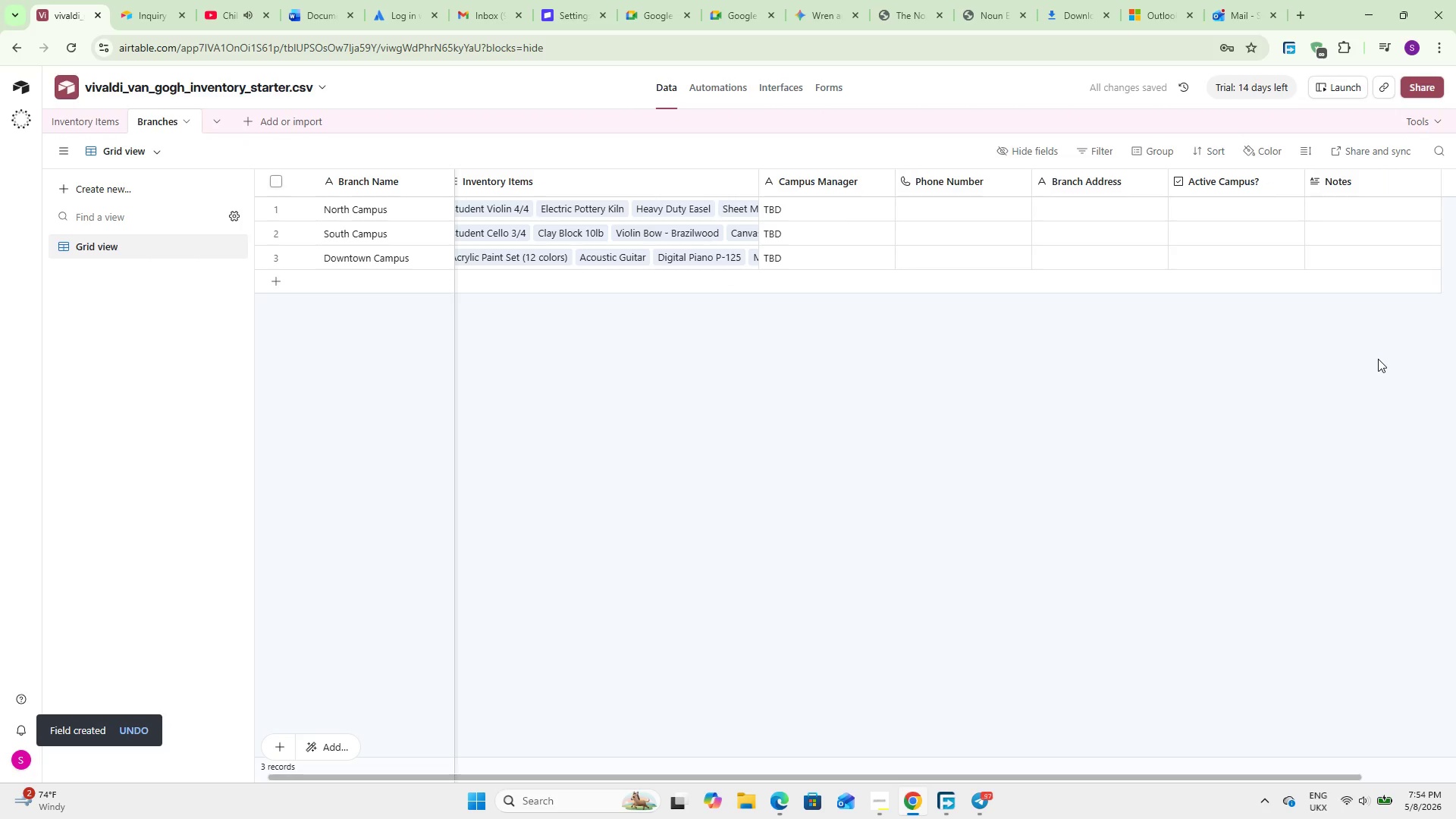 
left_click([1232, 202])
 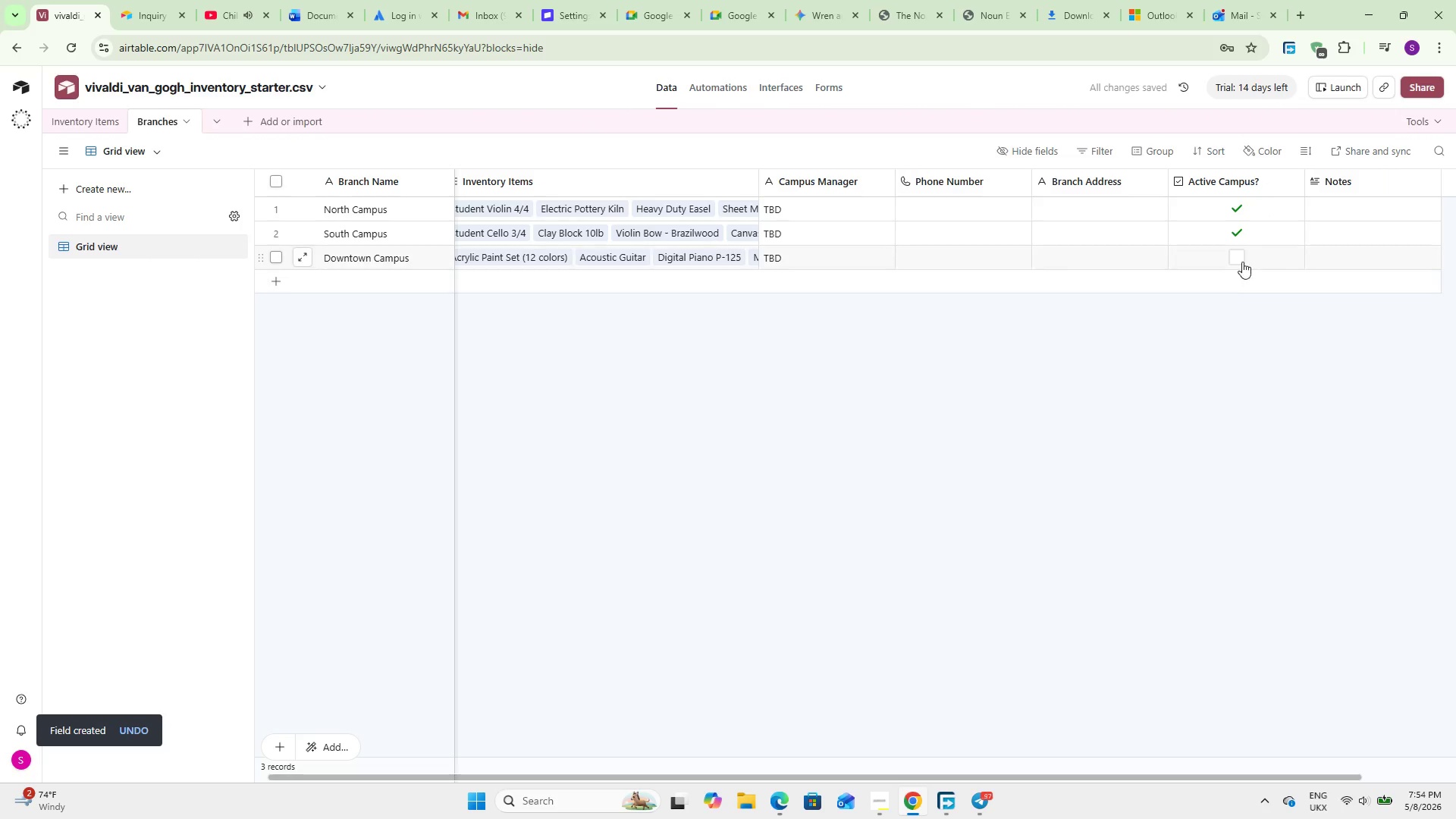 
left_click([1241, 253])
 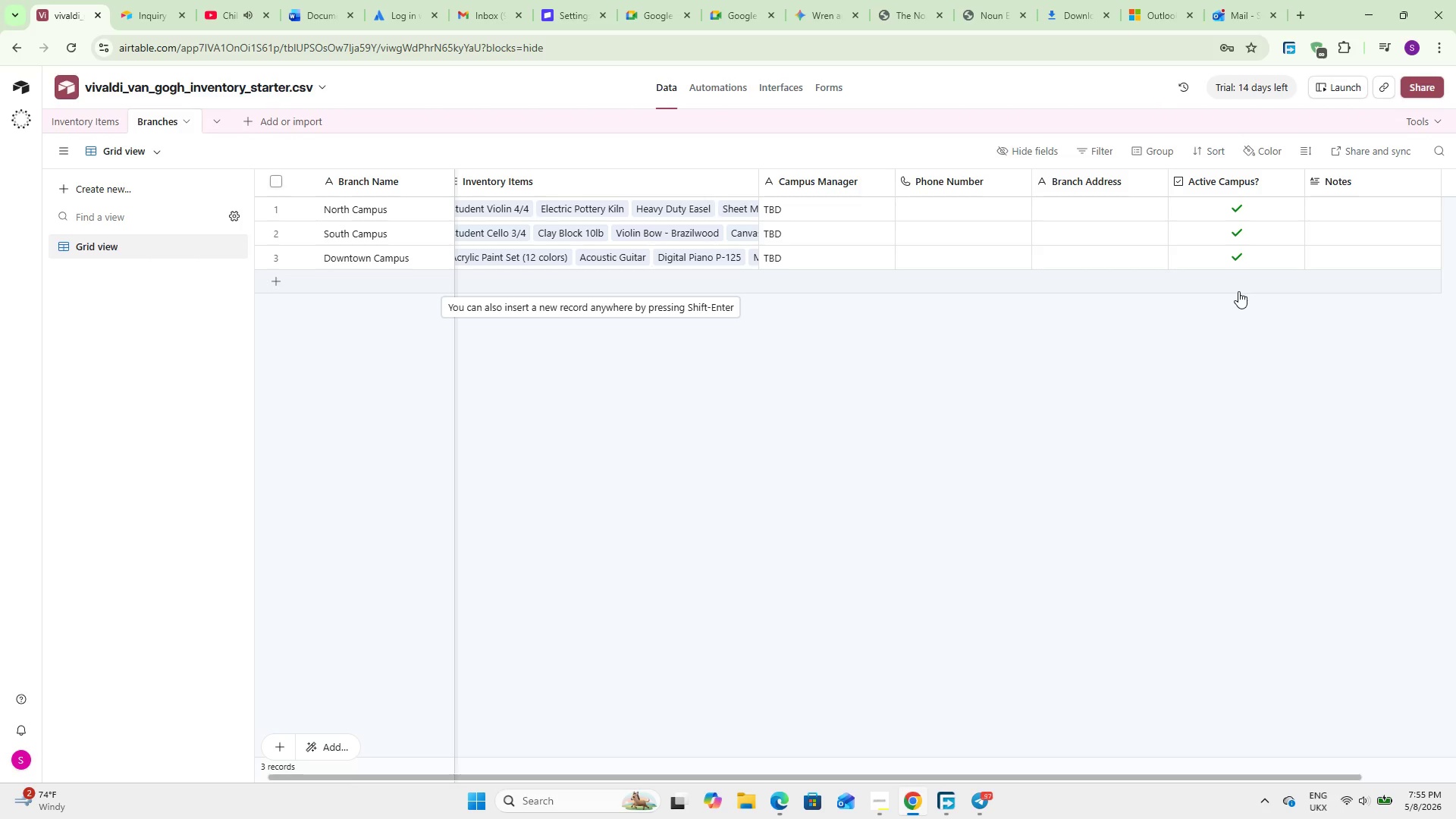 
wait(38.34)
 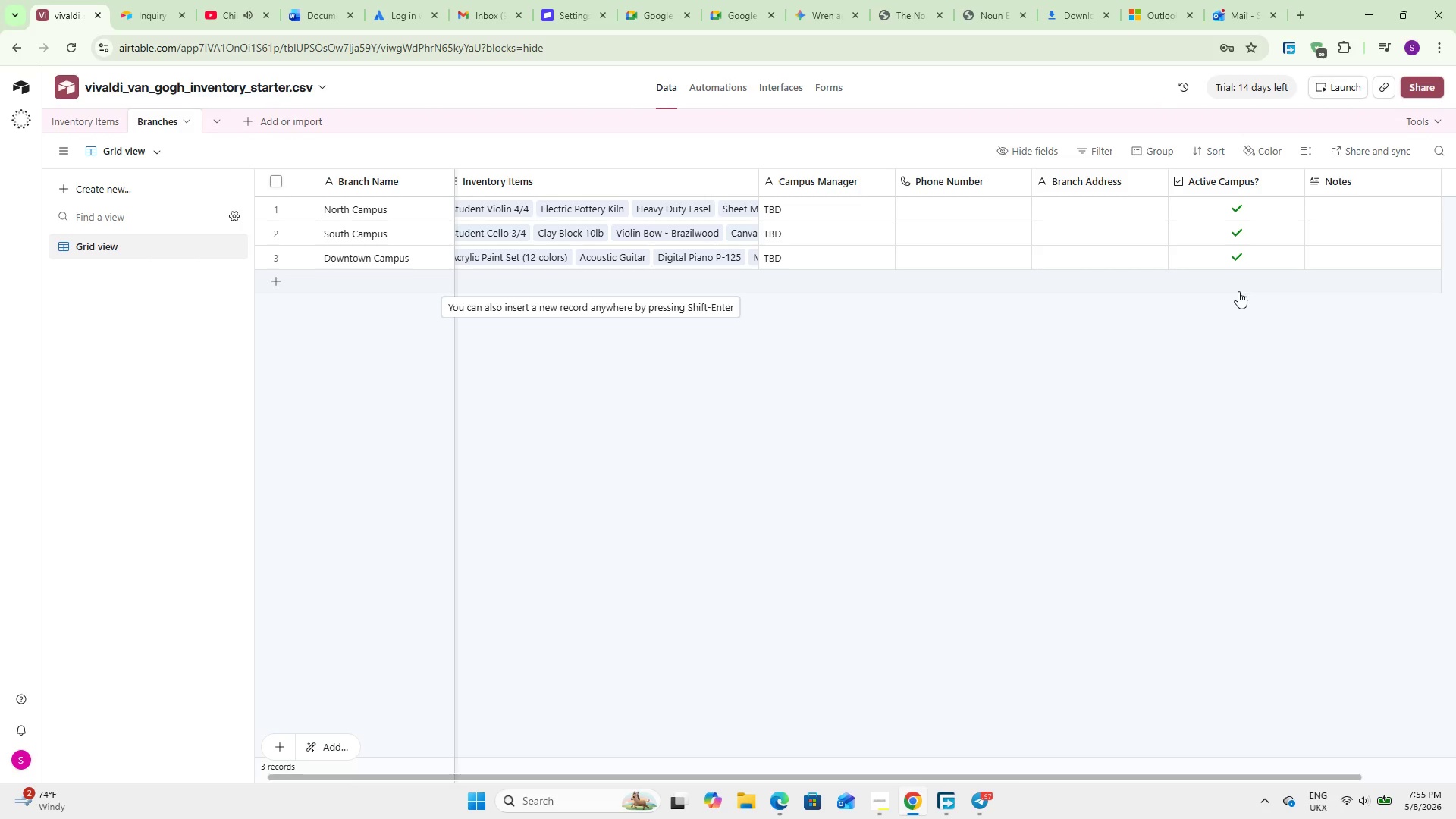 
left_click([849, 502])
 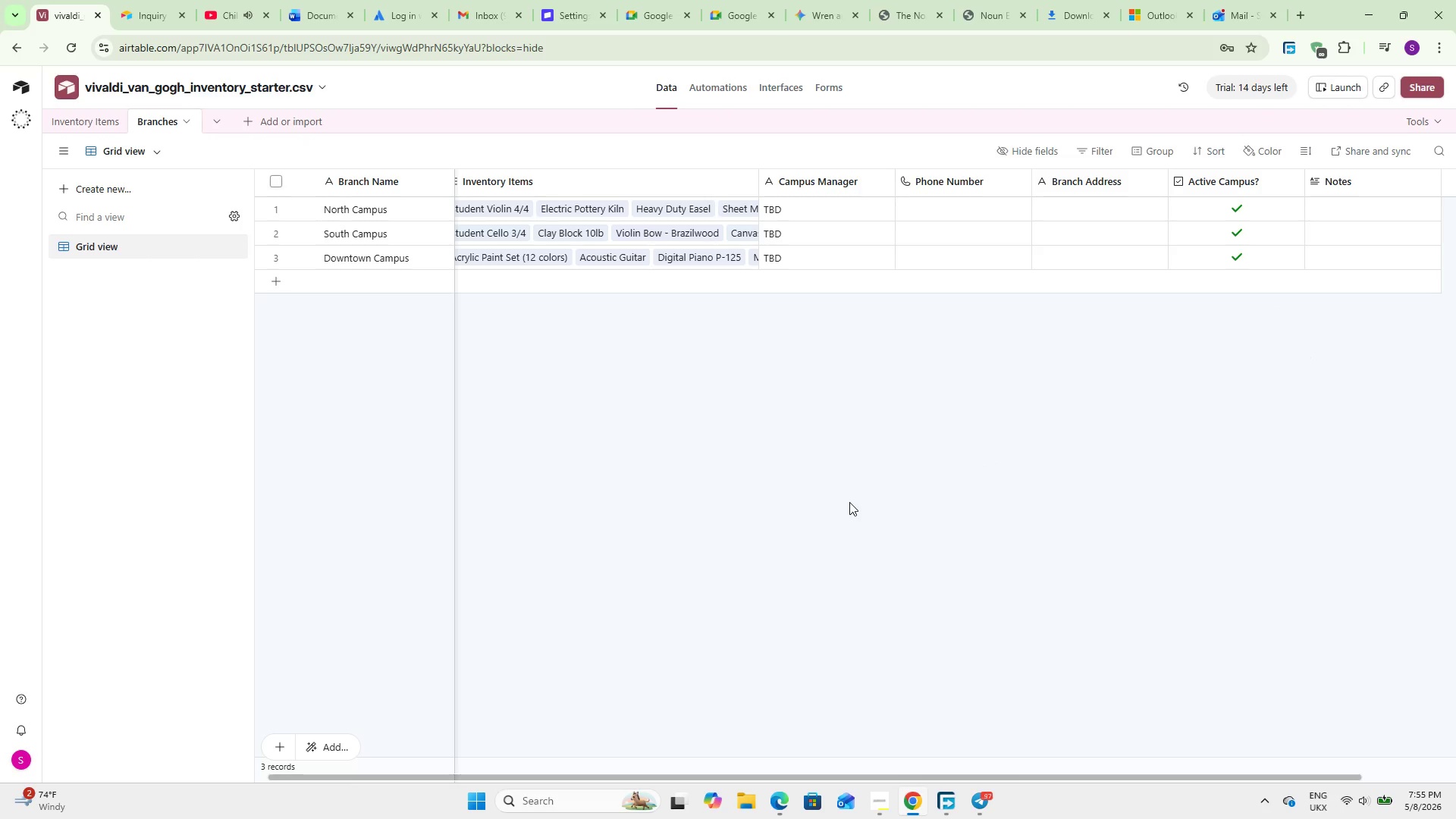 
wait(12.78)
 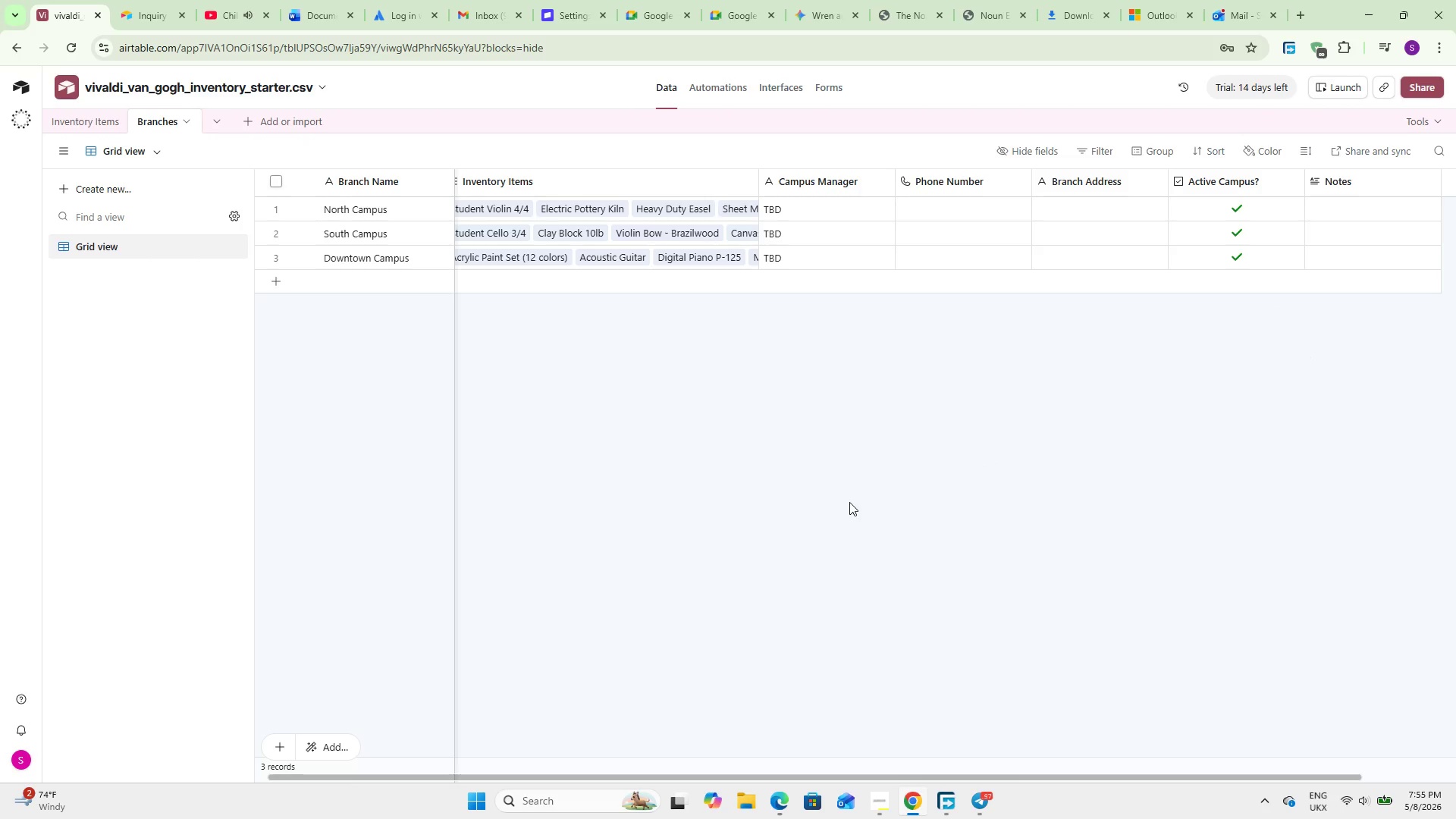 
left_click([93, 120])
 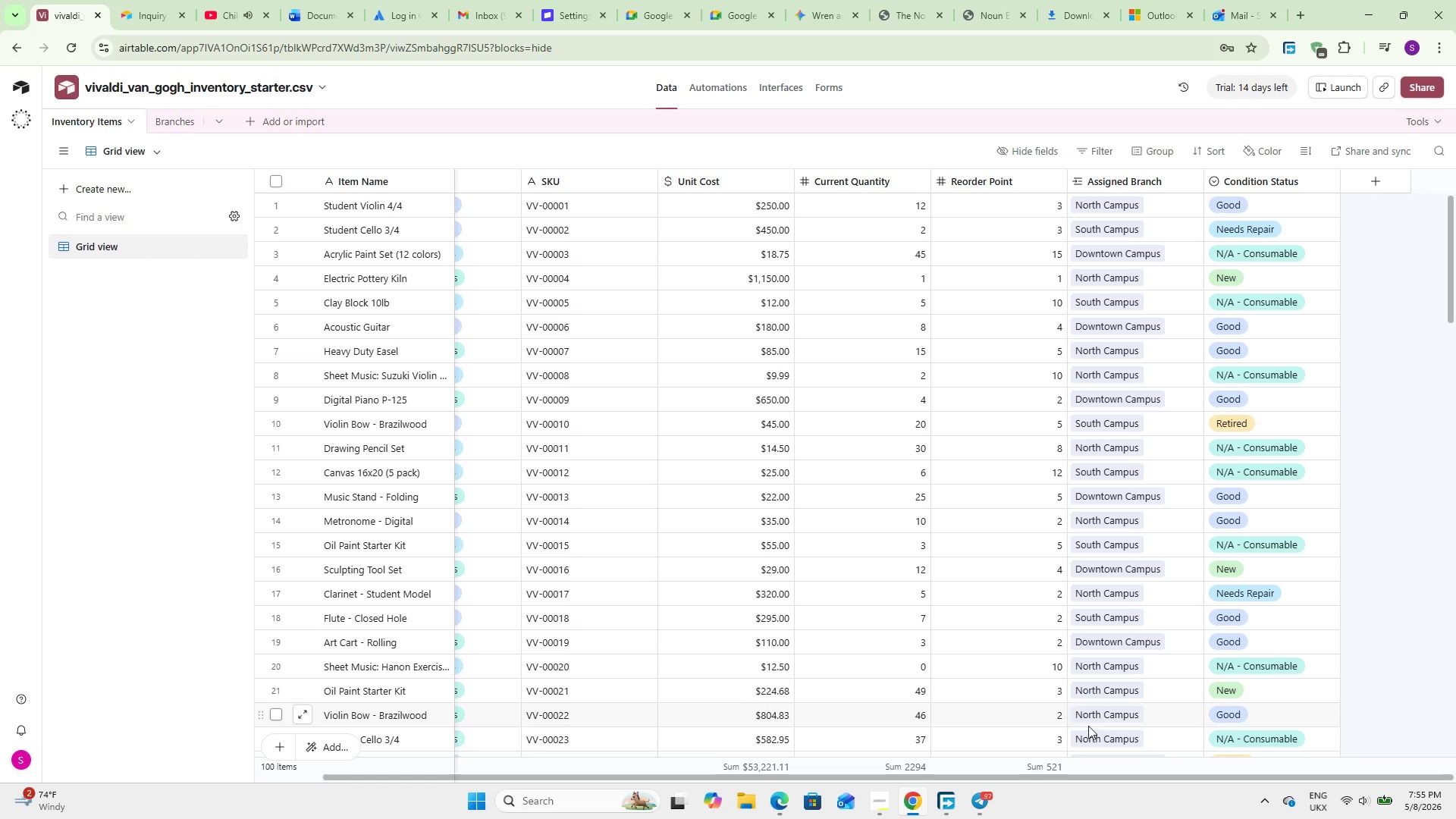 
left_click_drag(start_coordinate=[1078, 774], to_coordinate=[787, 724])
 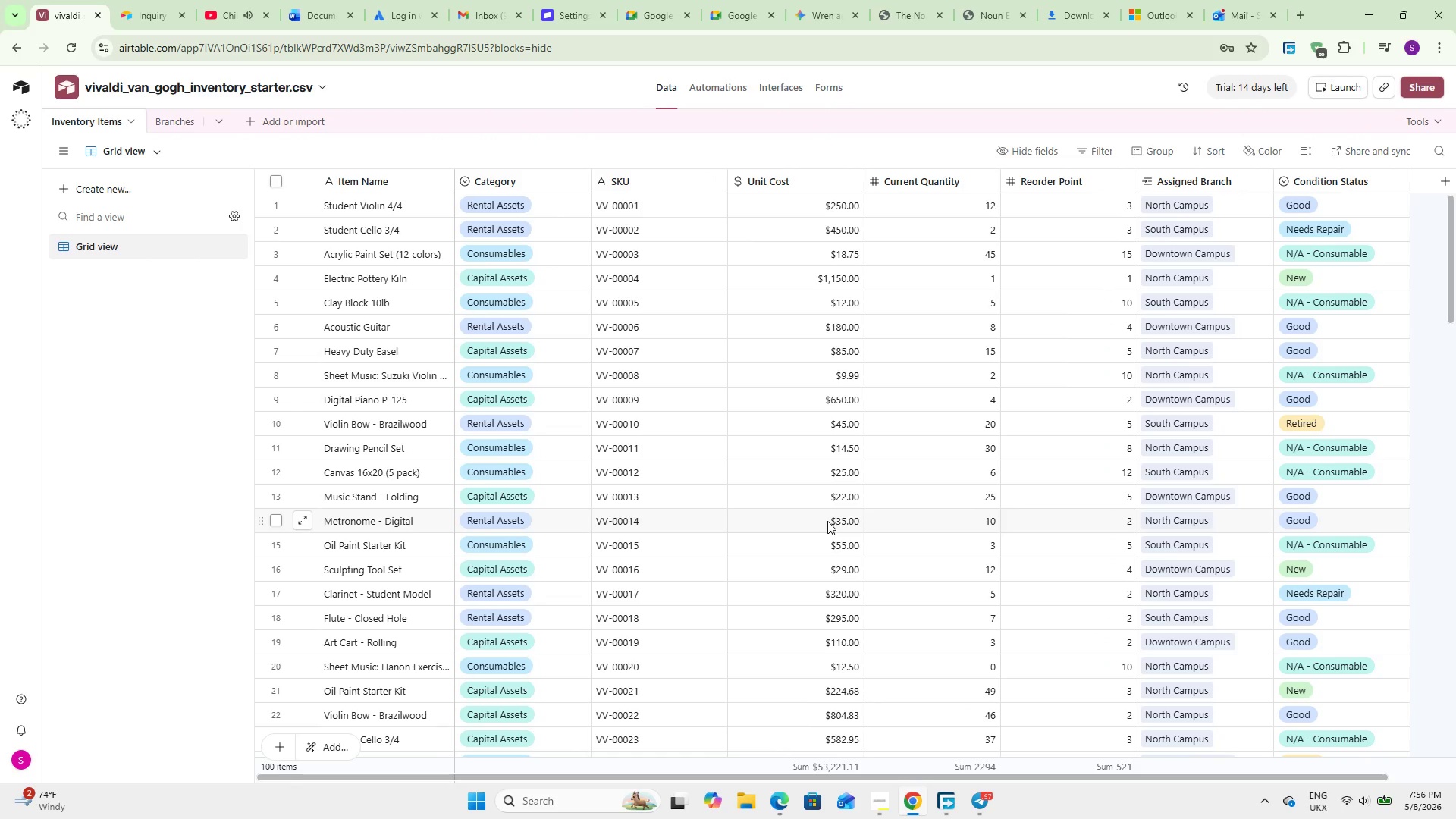 
wait(50.97)
 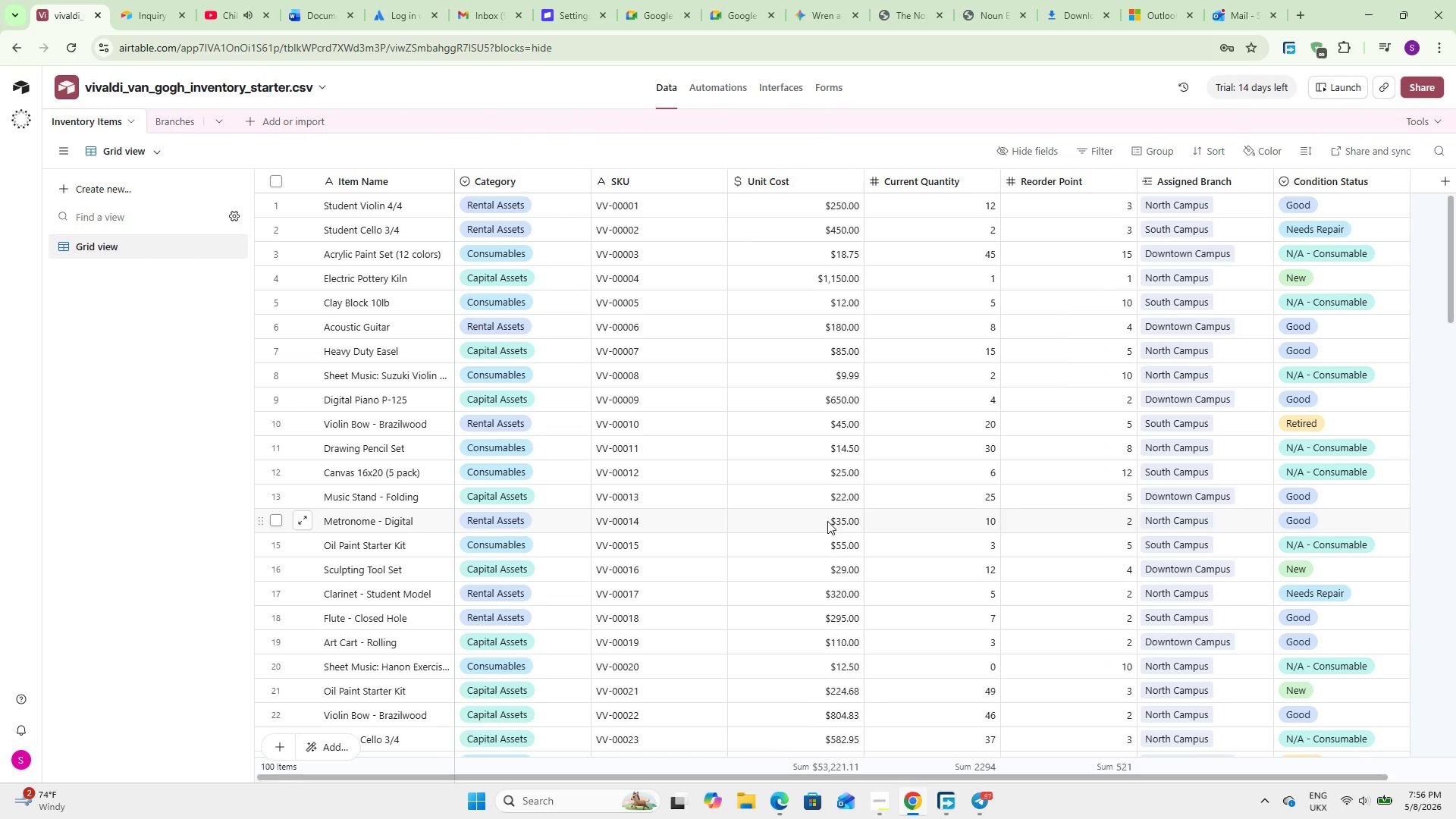 
scroll: coordinate [815, 416], scroll_direction: down, amount: 1.0
 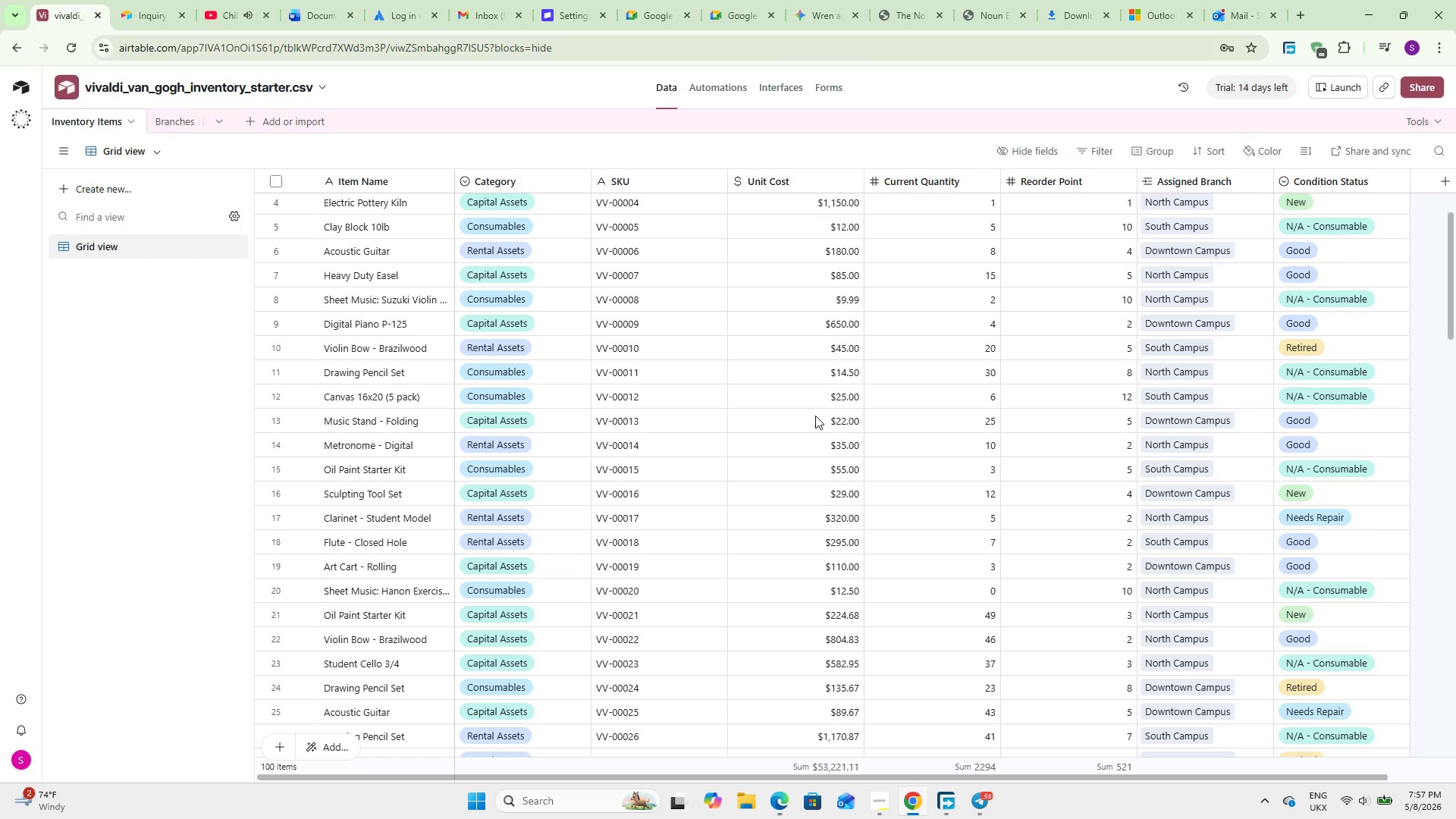 
wait(21.66)
 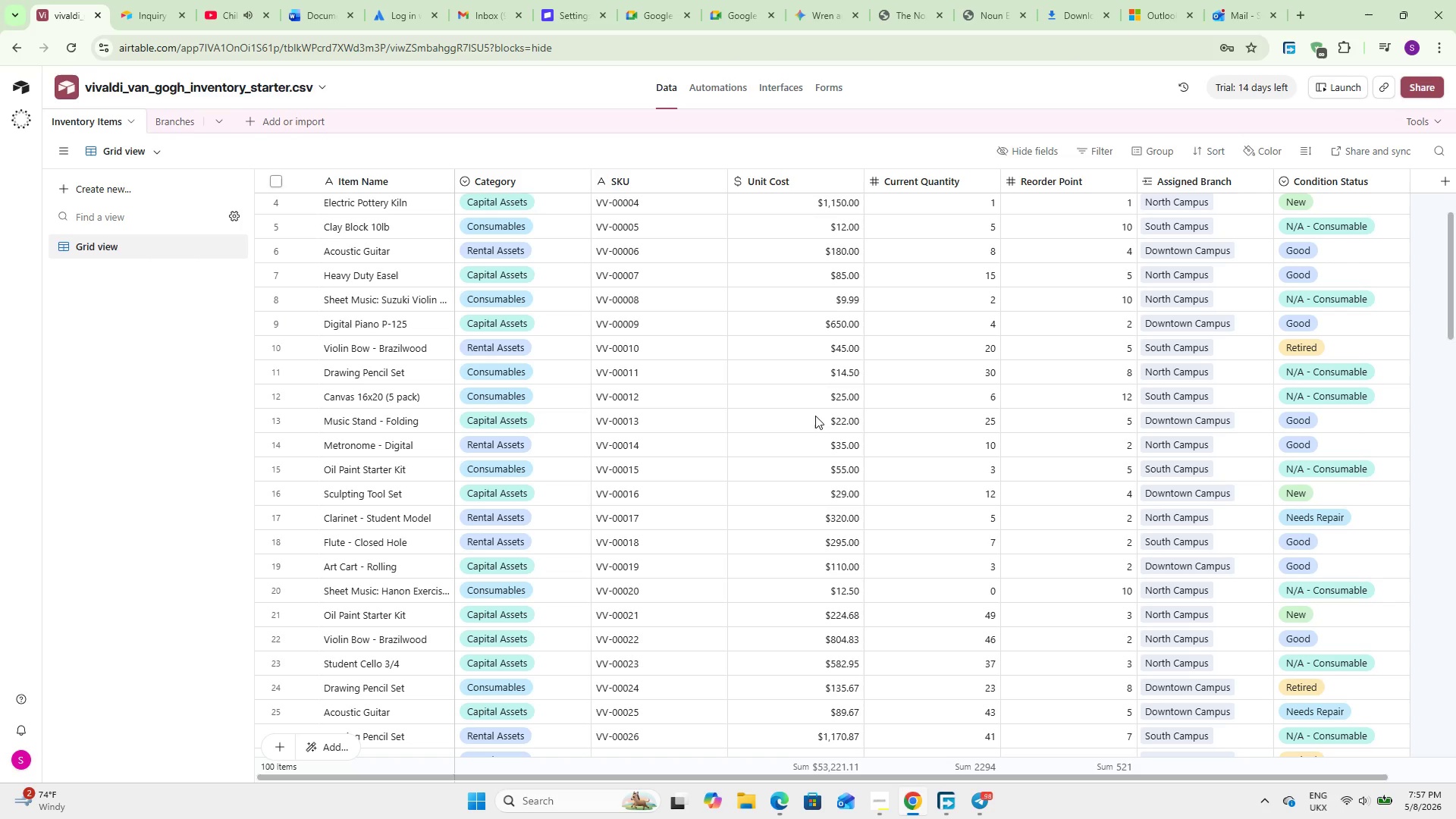 
left_click_drag(start_coordinate=[1026, 776], to_coordinate=[944, 750])
 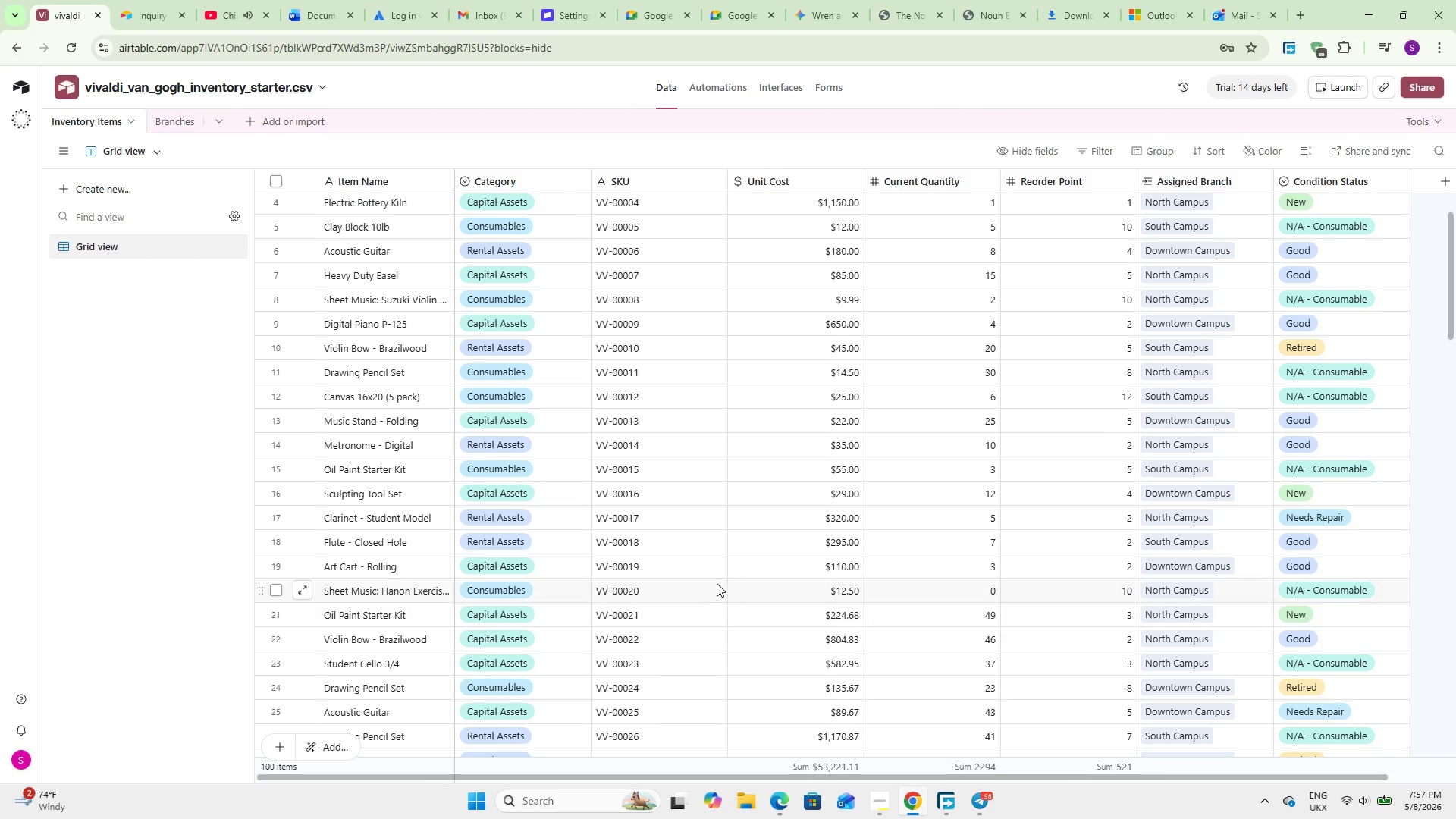 
scroll: coordinate [717, 583], scroll_direction: down, amount: 1.0
 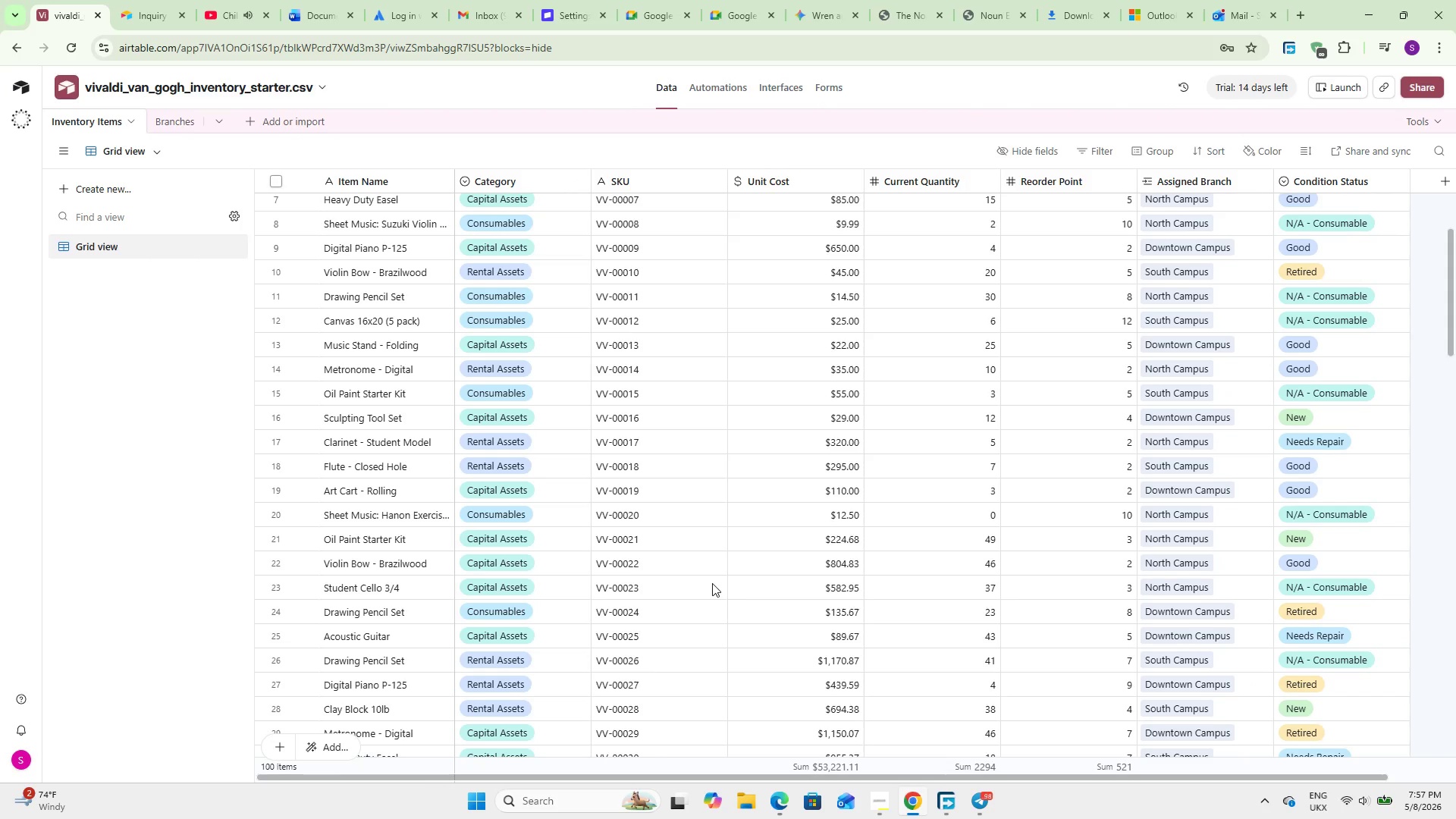 
wait(26.73)
 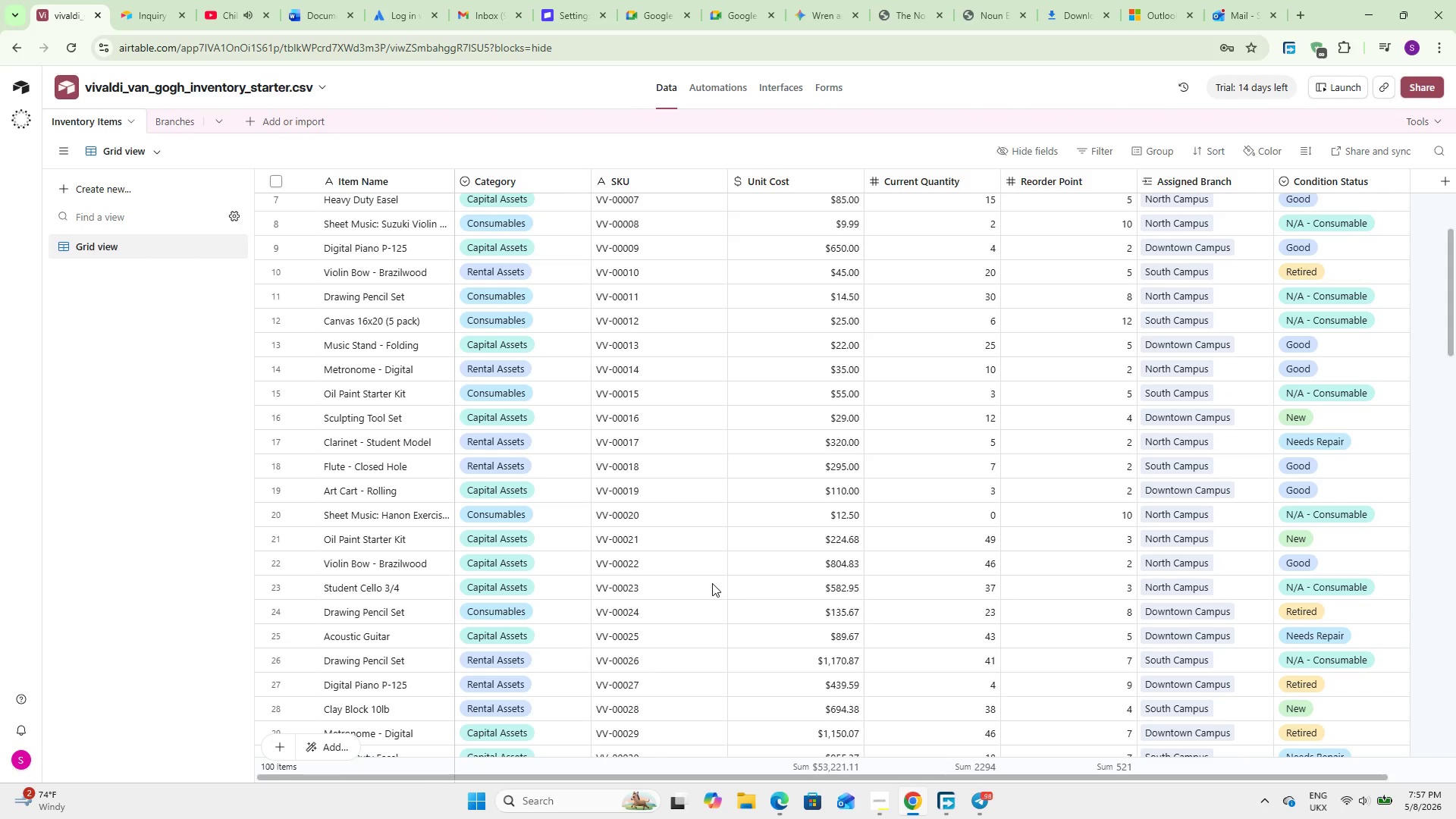 
left_click([177, 130])
 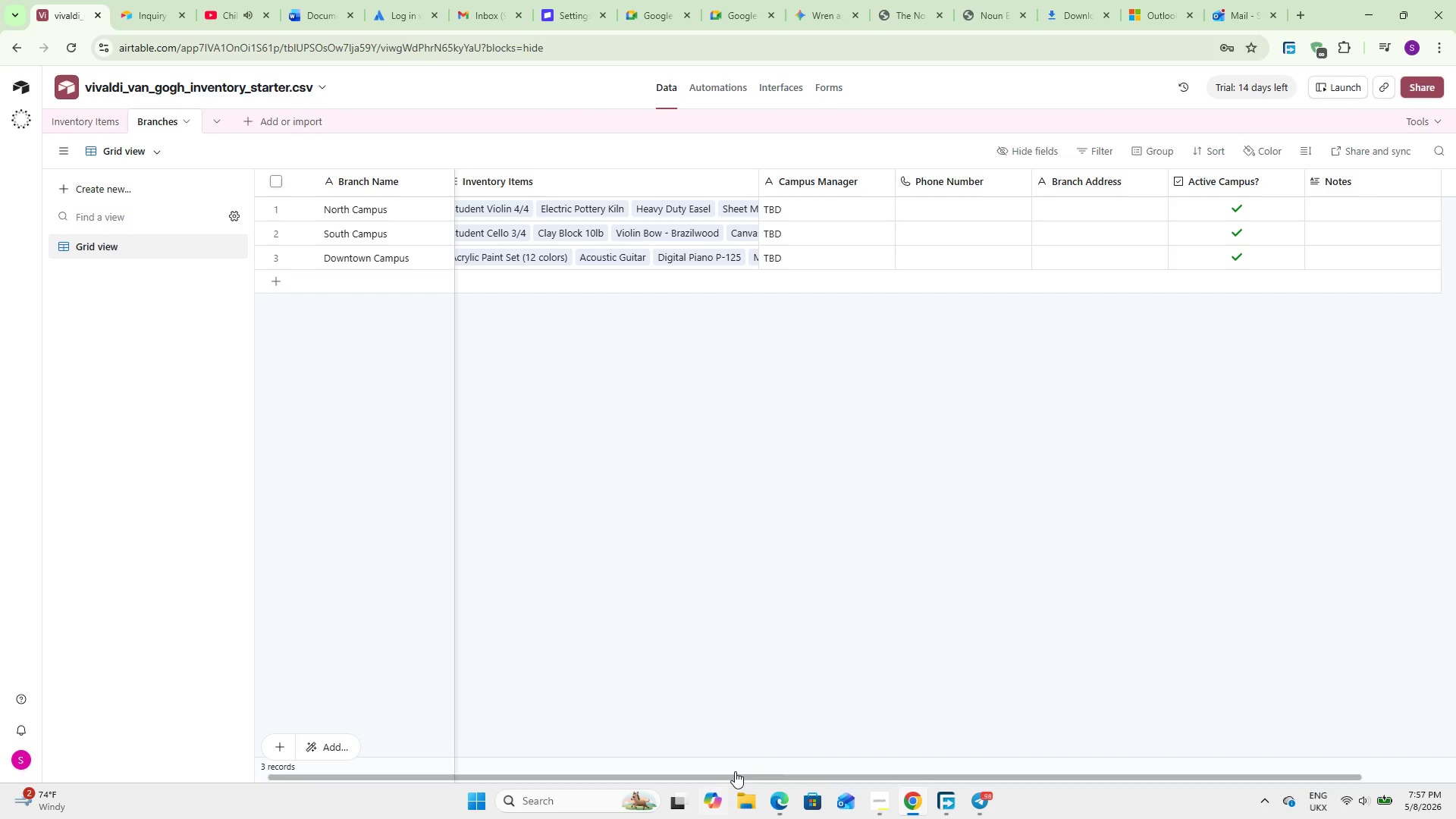 
left_click_drag(start_coordinate=[730, 777], to_coordinate=[1135, 778])
 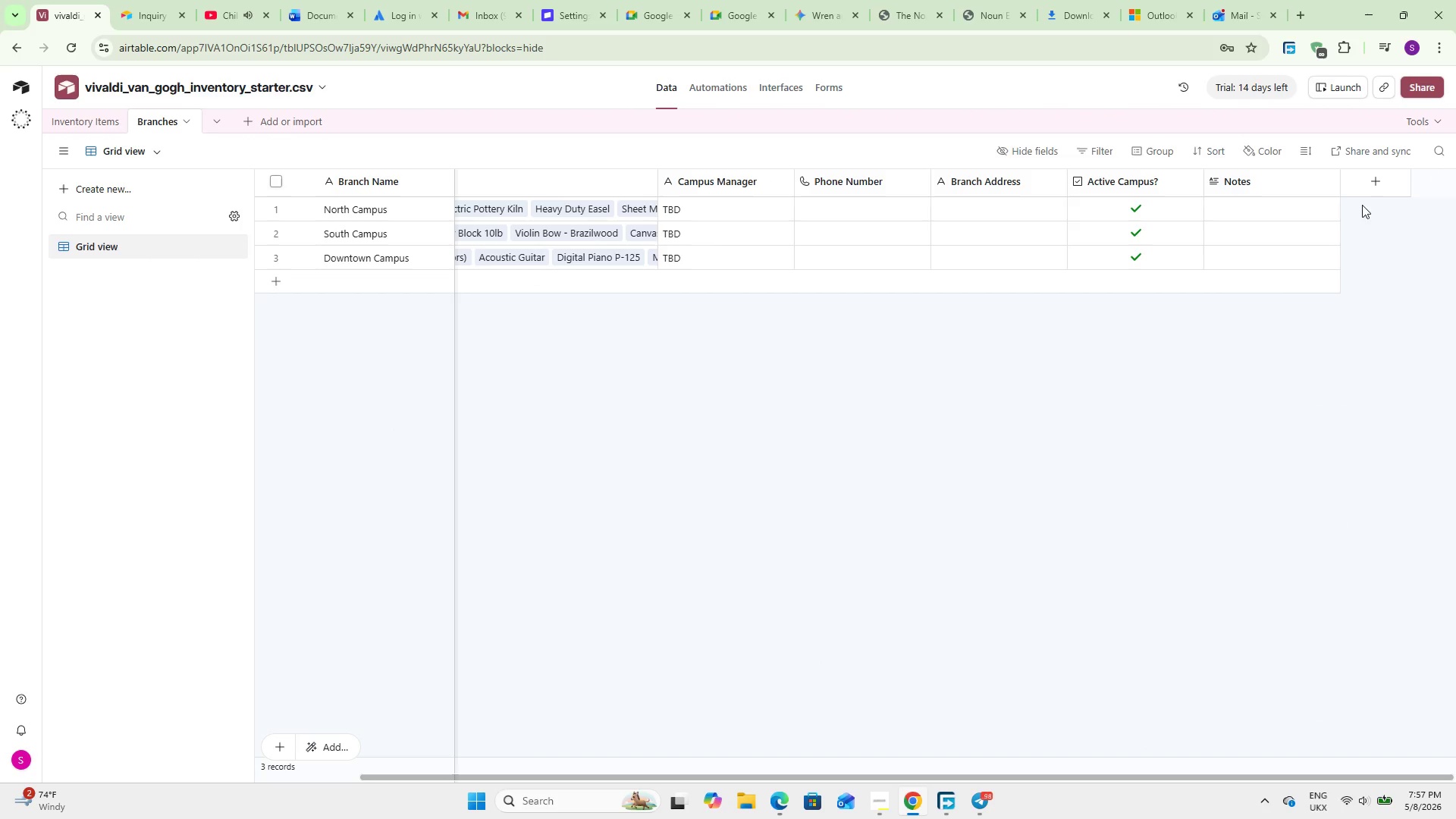 
left_click([1367, 189])
 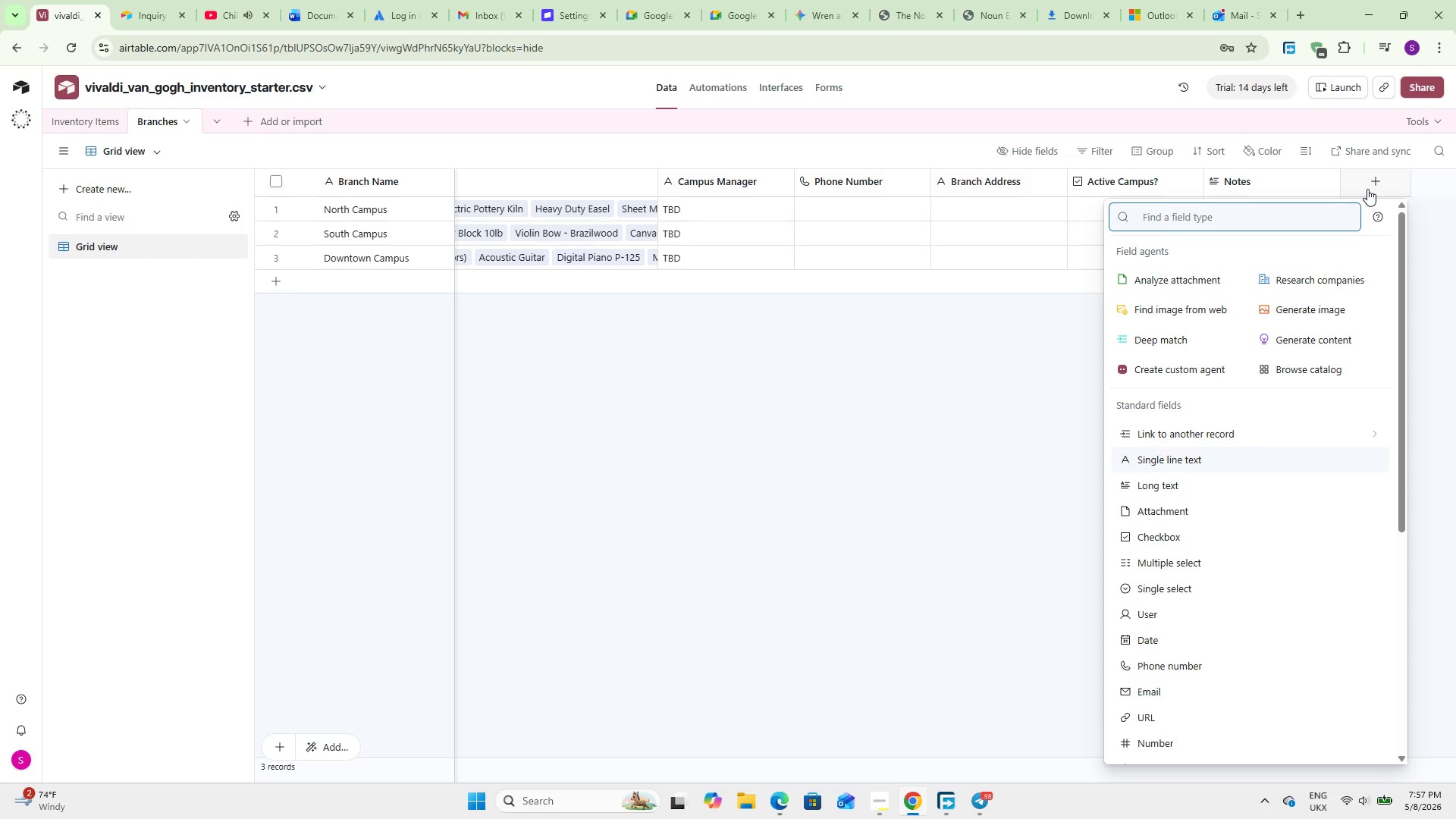 
wait(15.27)
 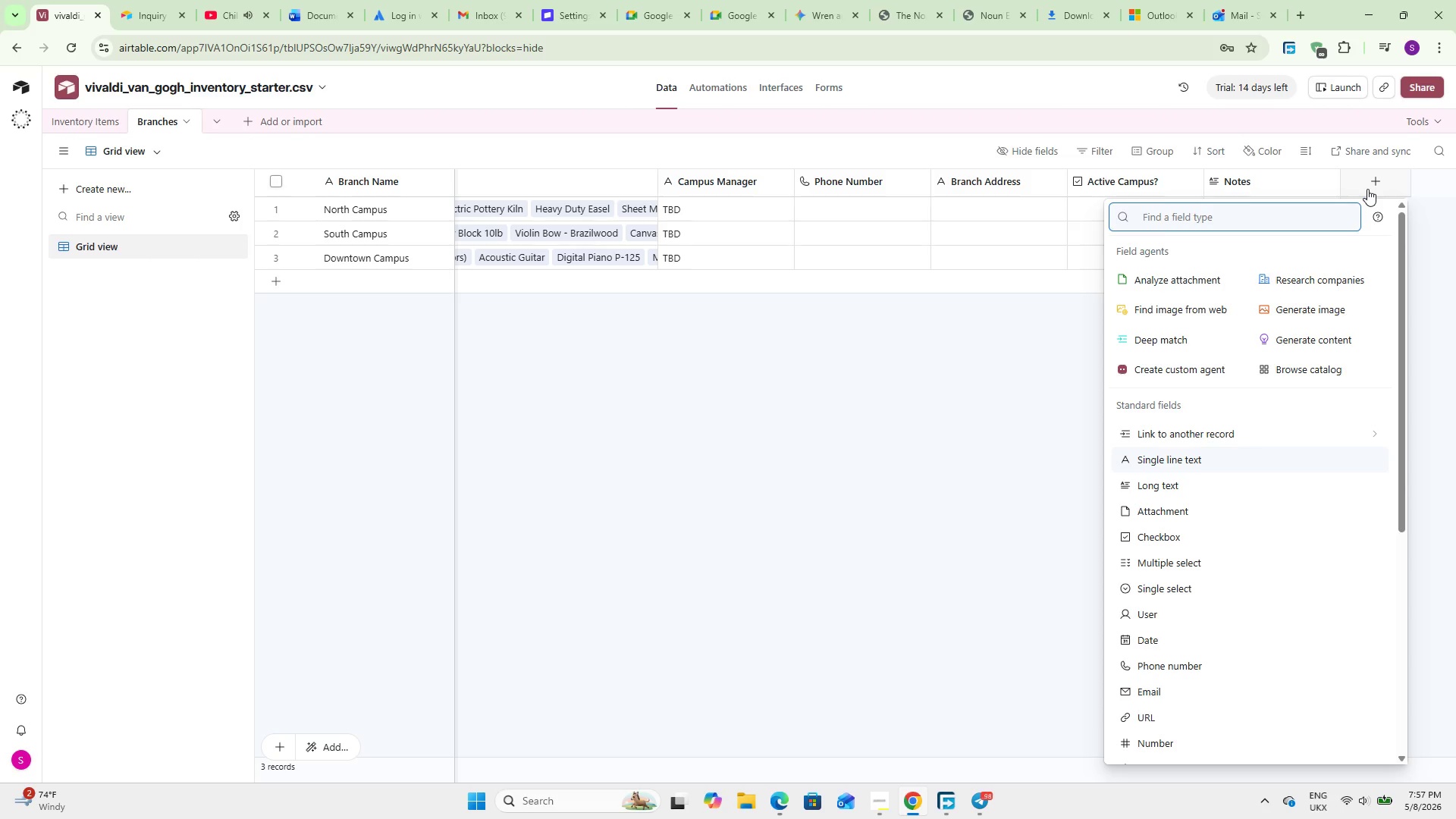 
type(roll)
 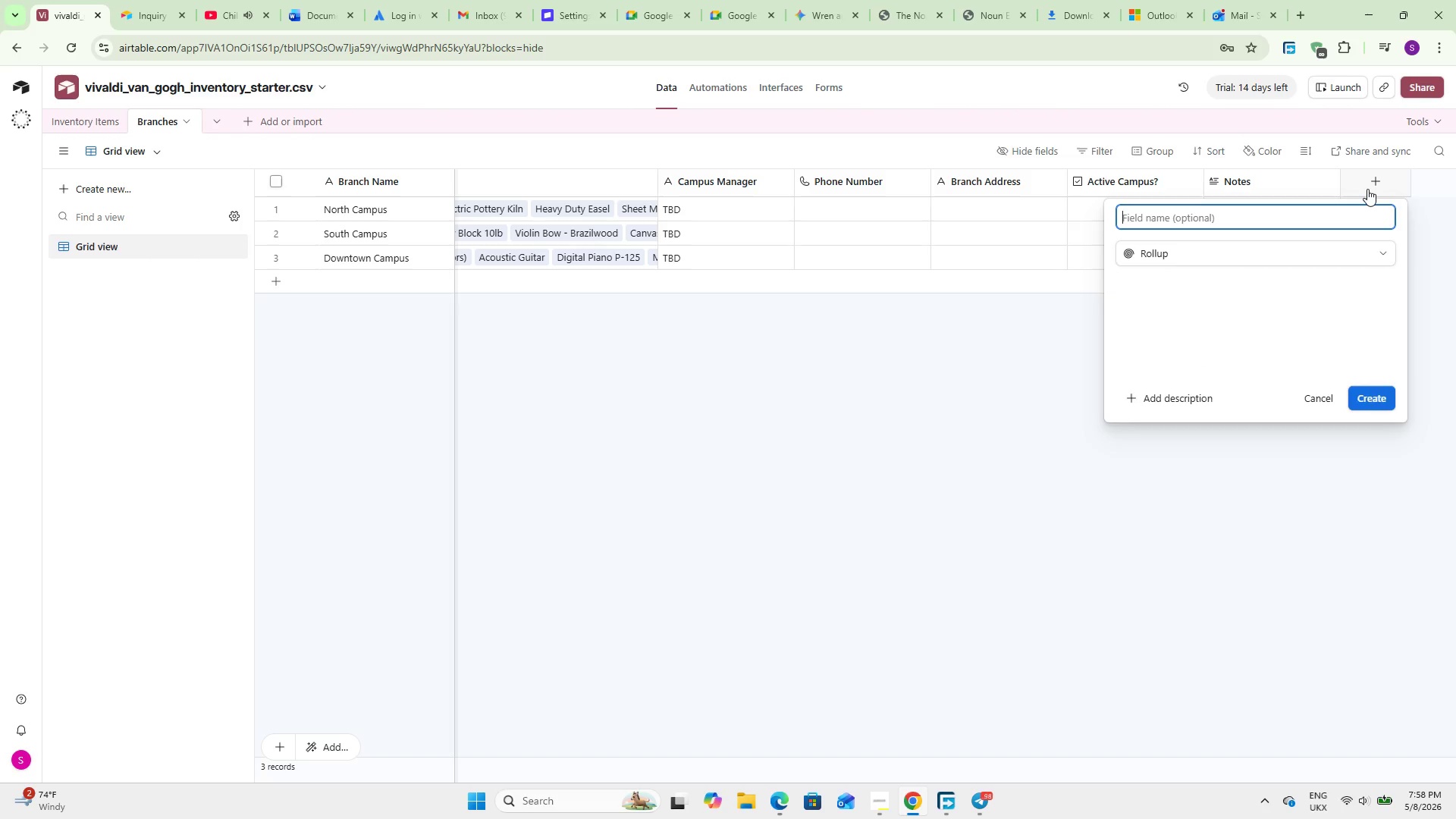 
key(Enter)
 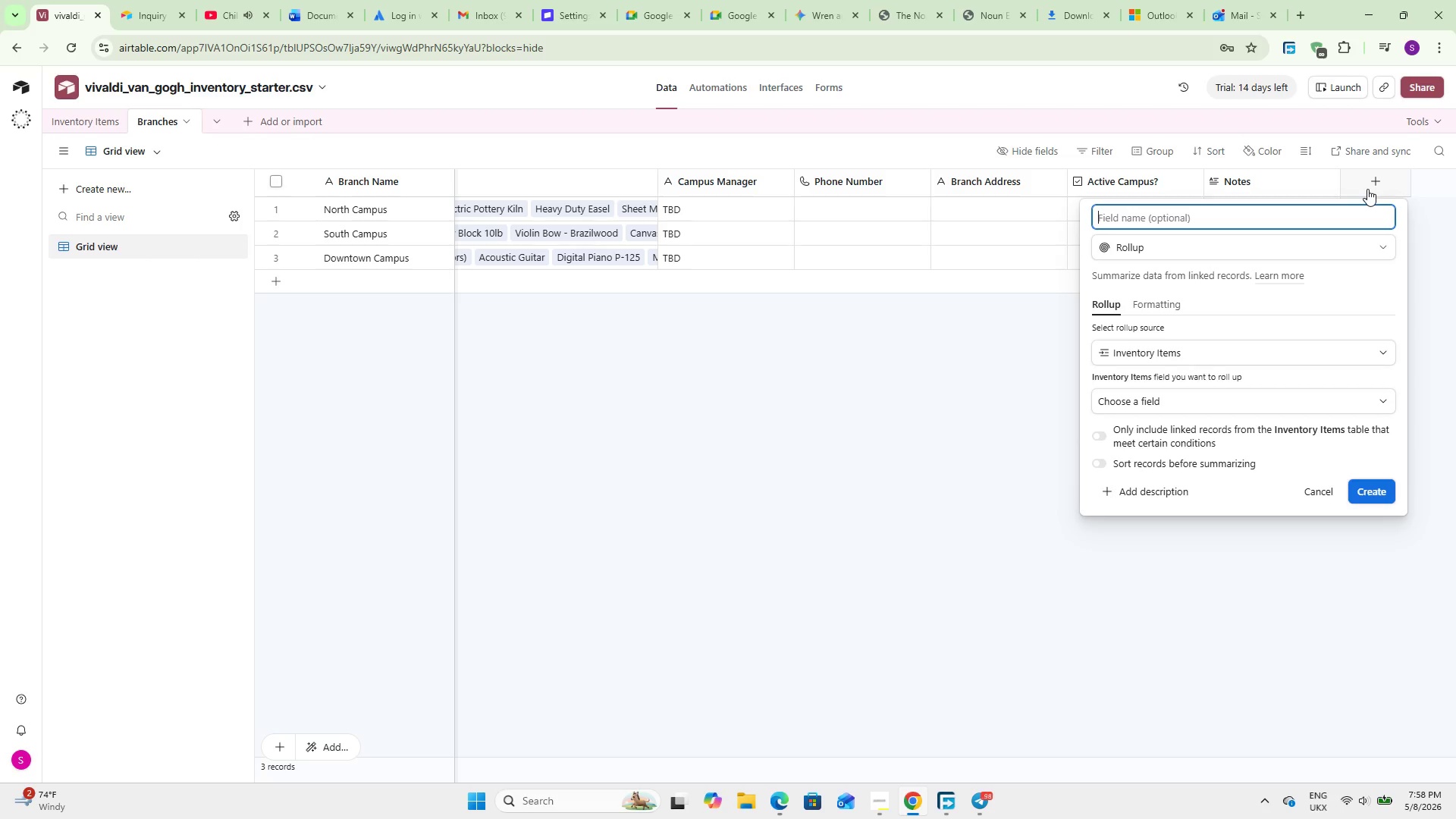 
type(Total Items in Stock)
 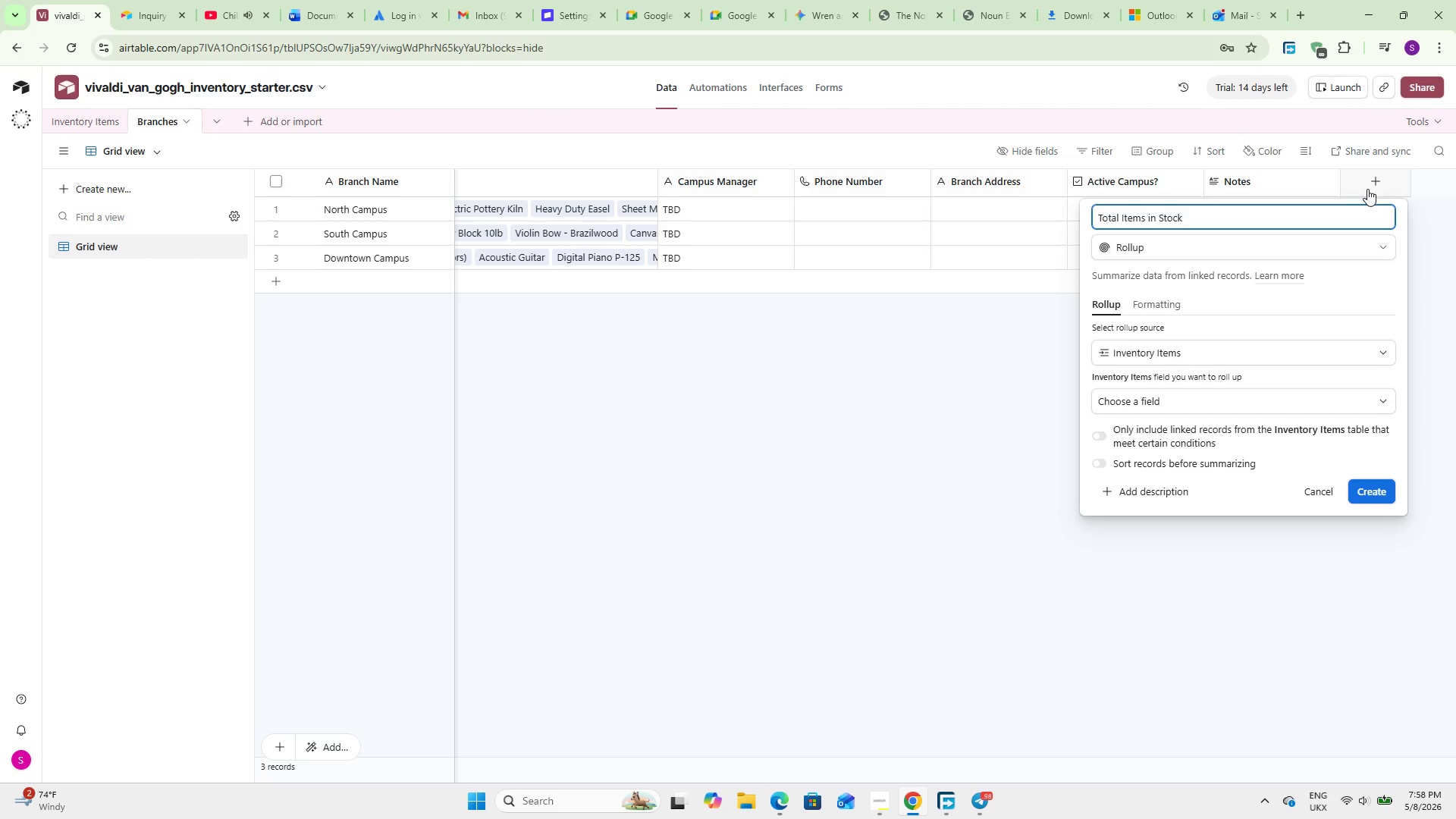 
wait(6.5)
 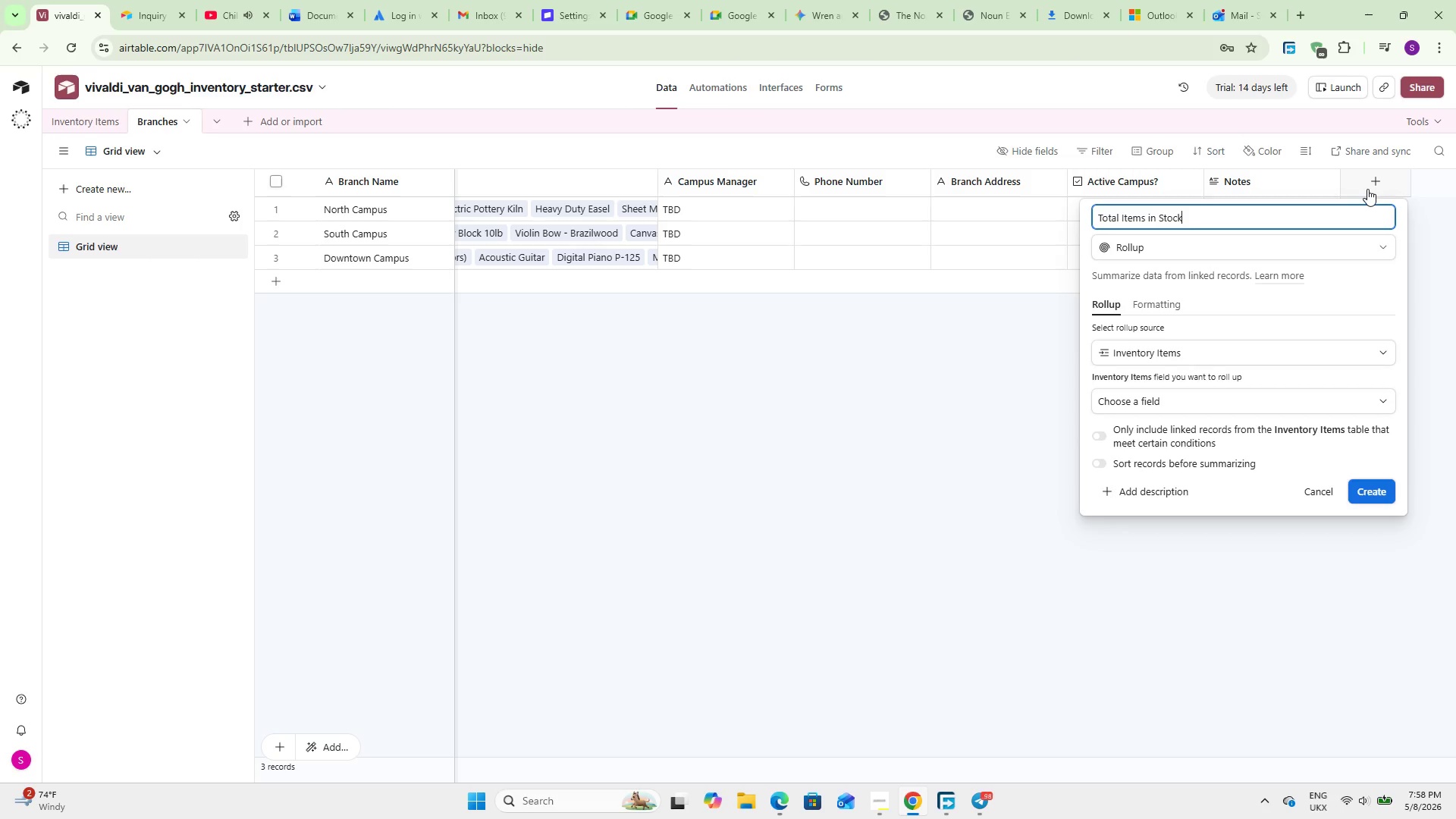 
left_click([1191, 403])
 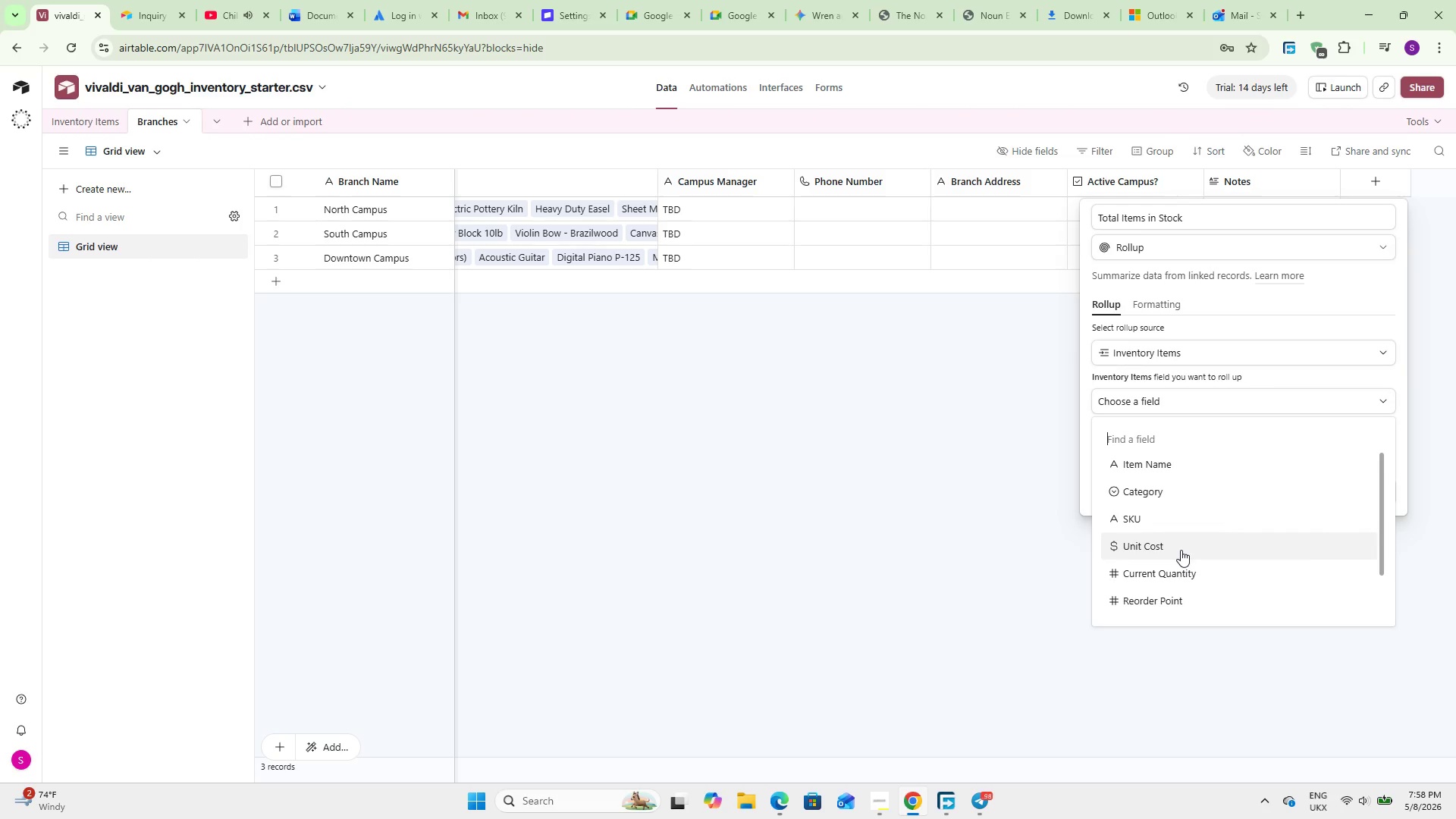 
left_click([1179, 565])
 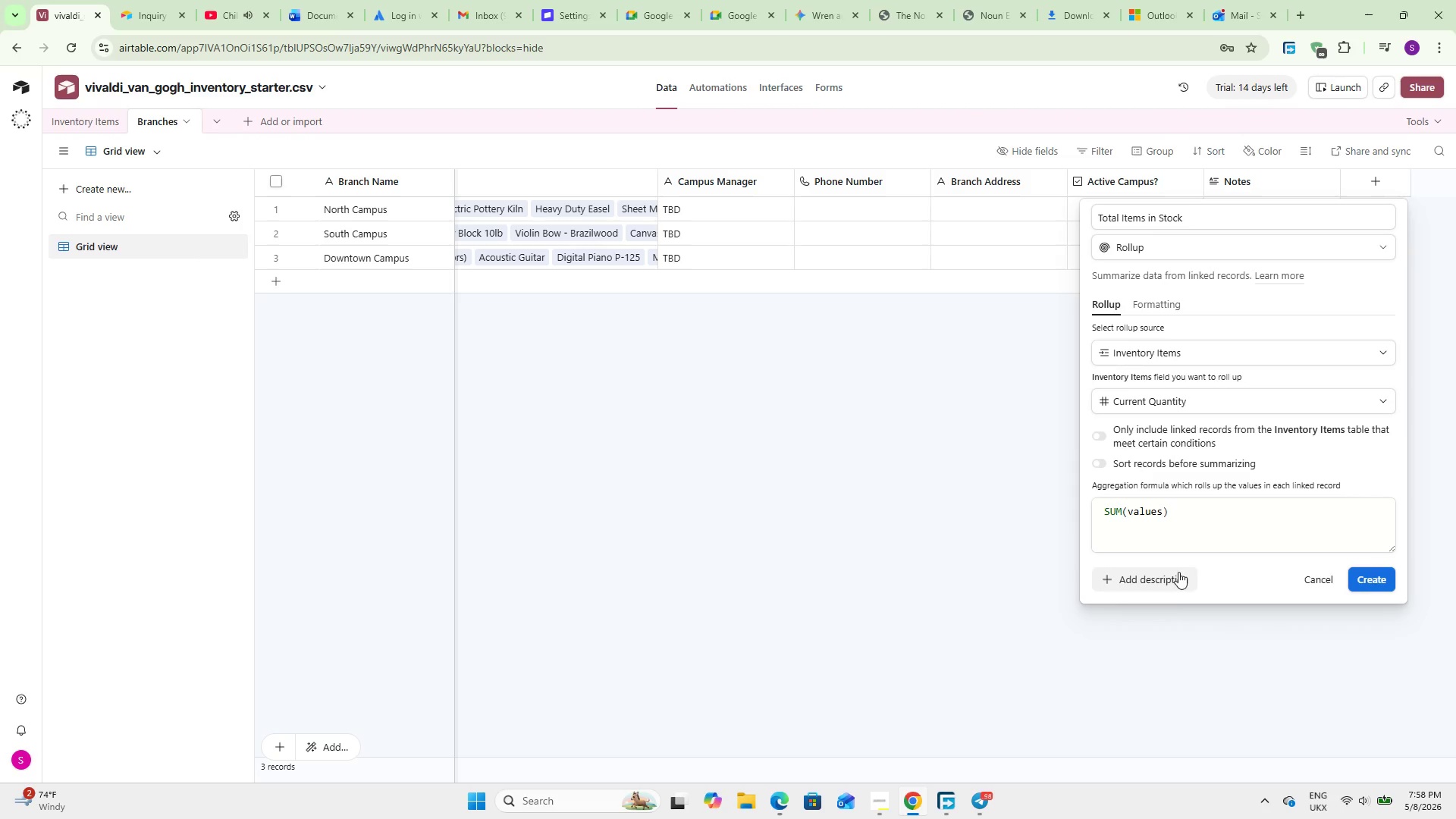 
left_click([1381, 575])
 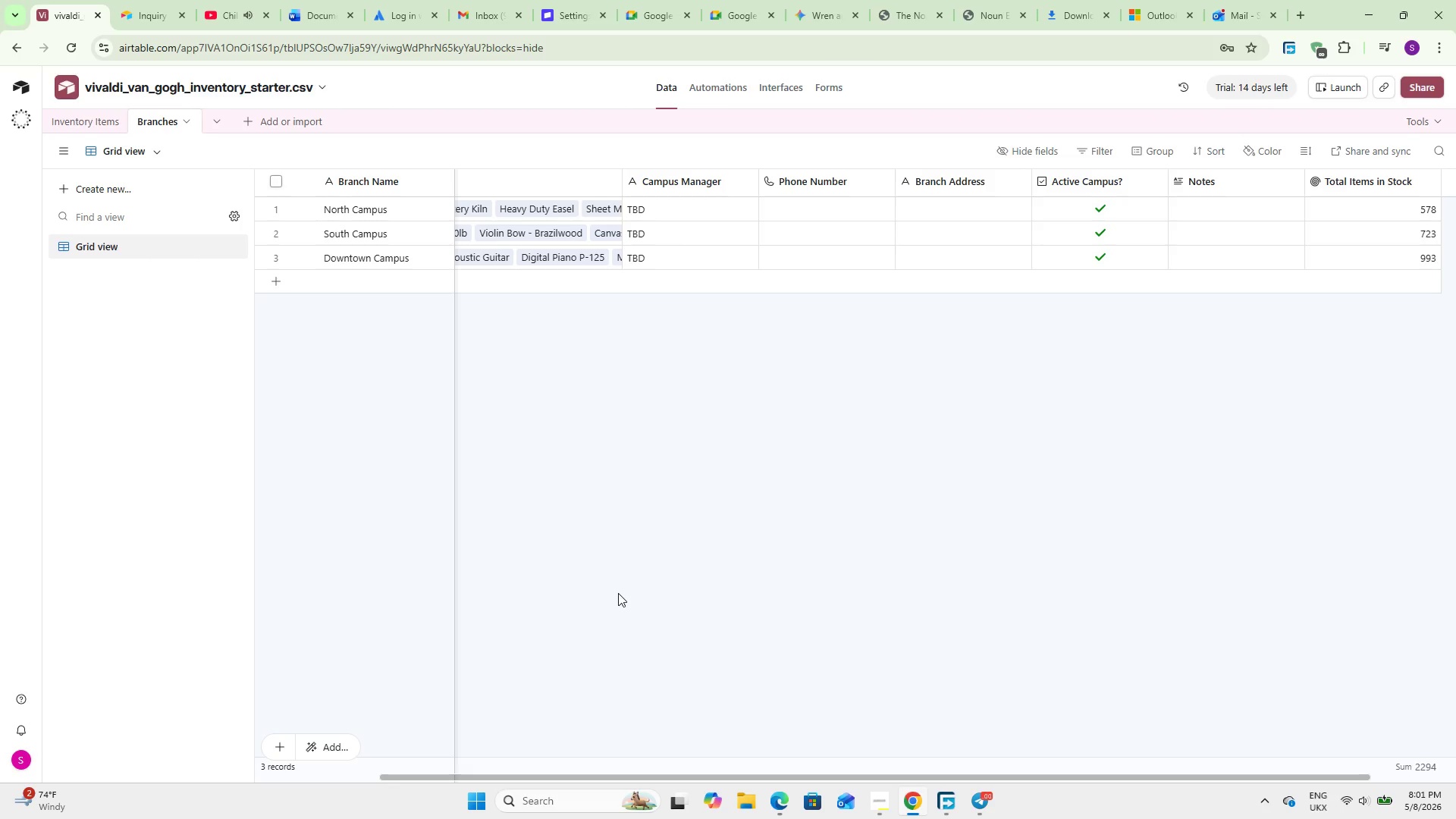 
wait(164.89)
 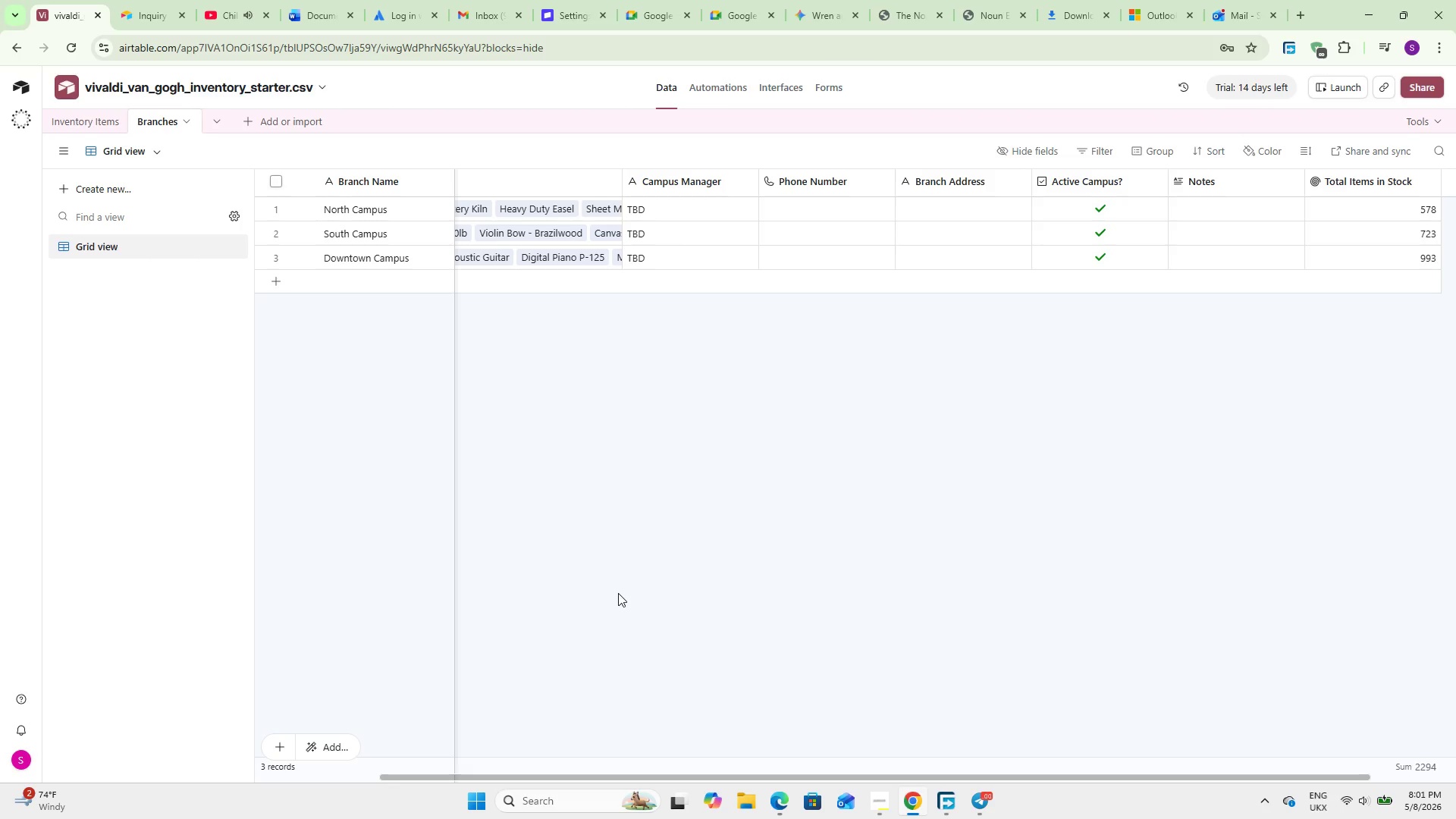 
left_click([73, 112])
 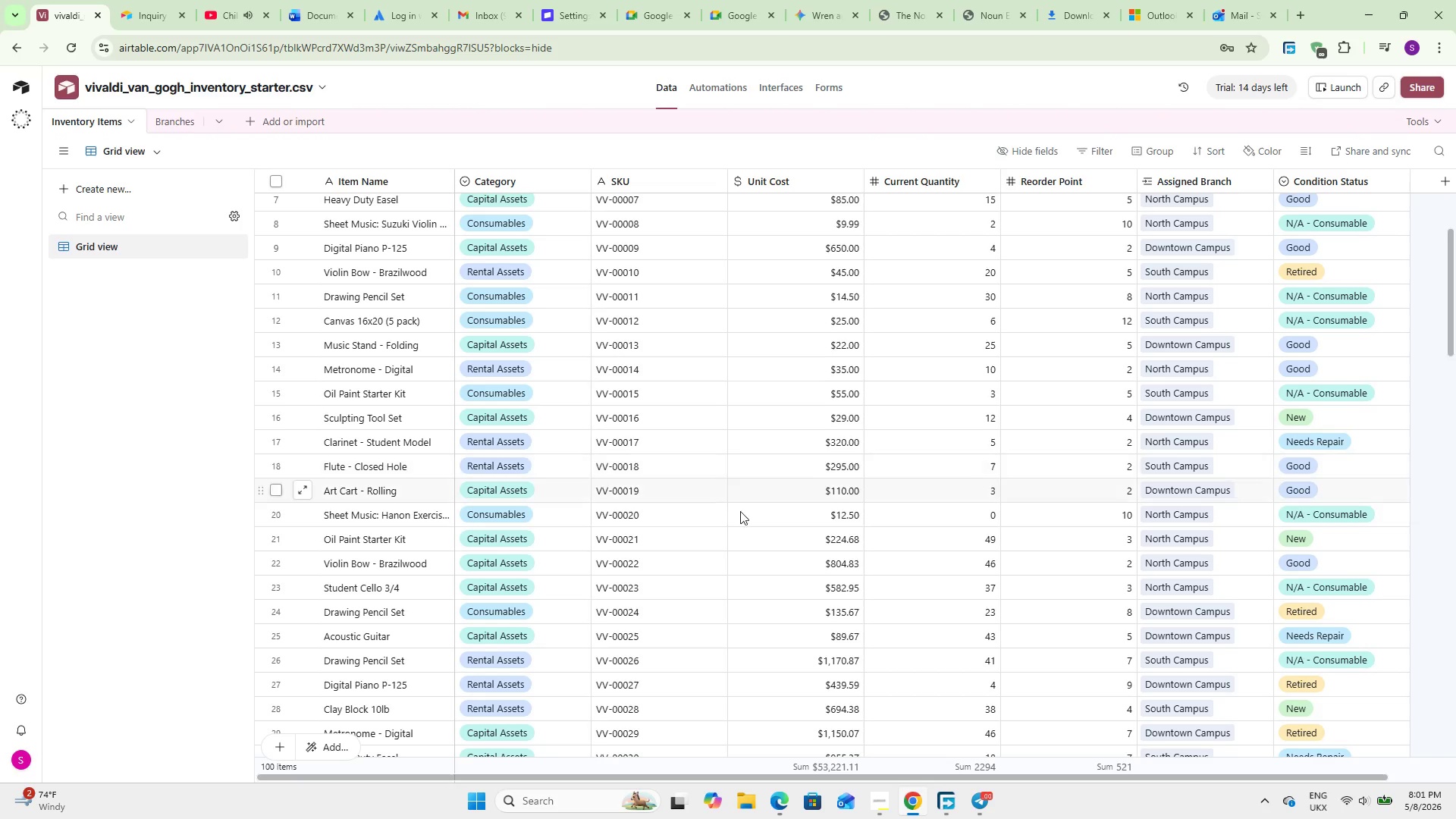 
wait(5.83)
 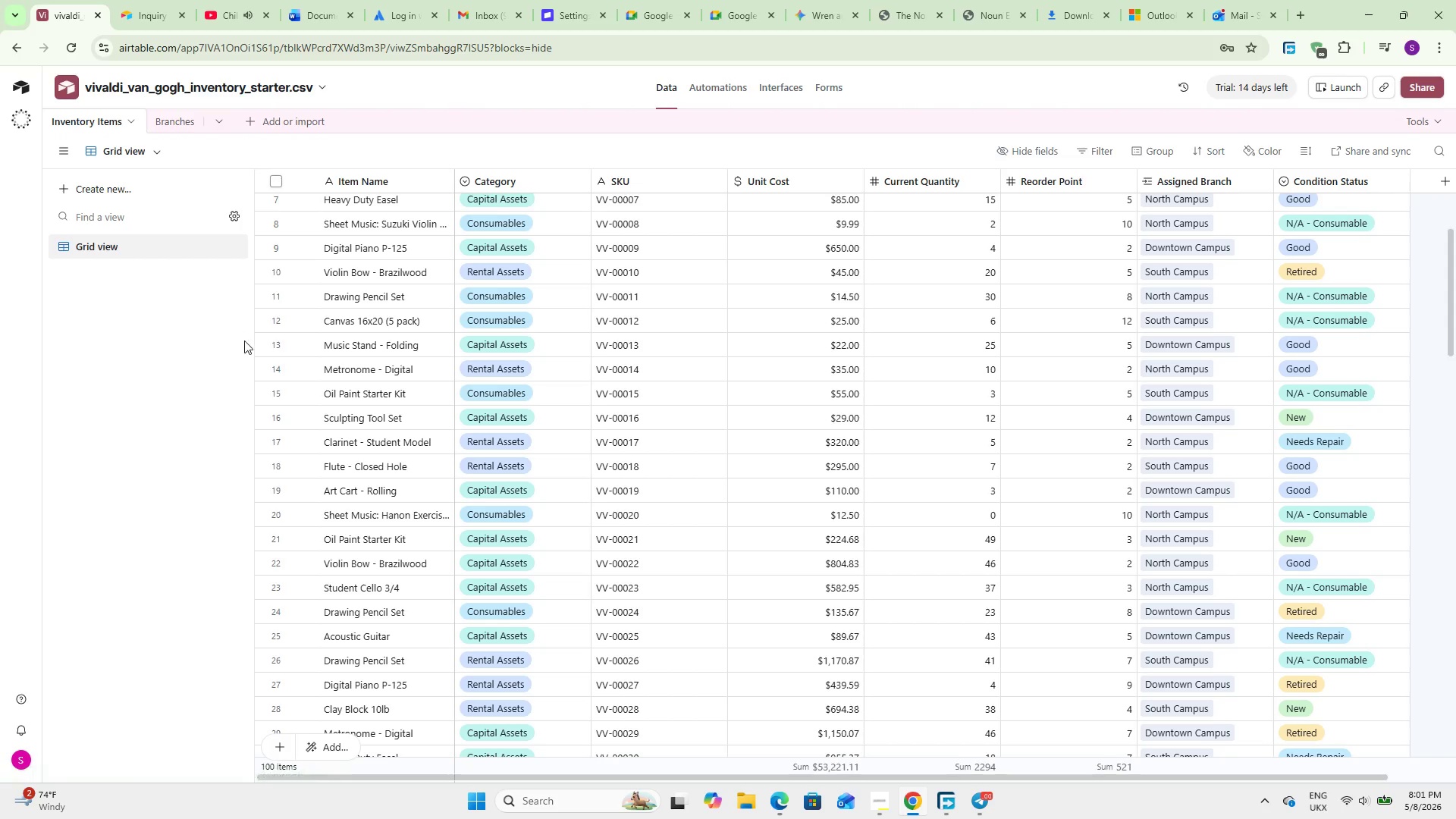 
left_click_drag(start_coordinate=[845, 778], to_coordinate=[1029, 792])
 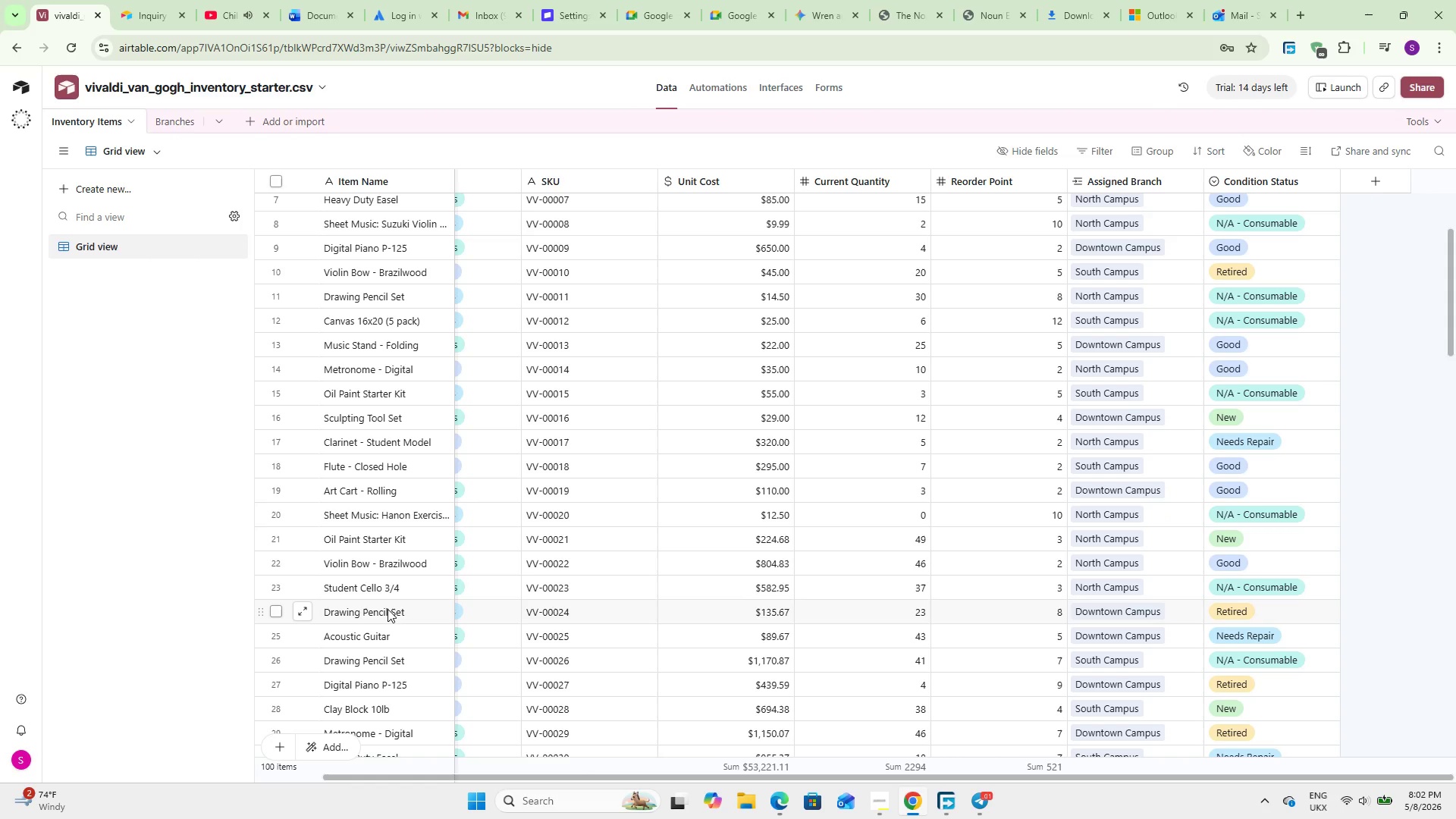 
wait(71.0)
 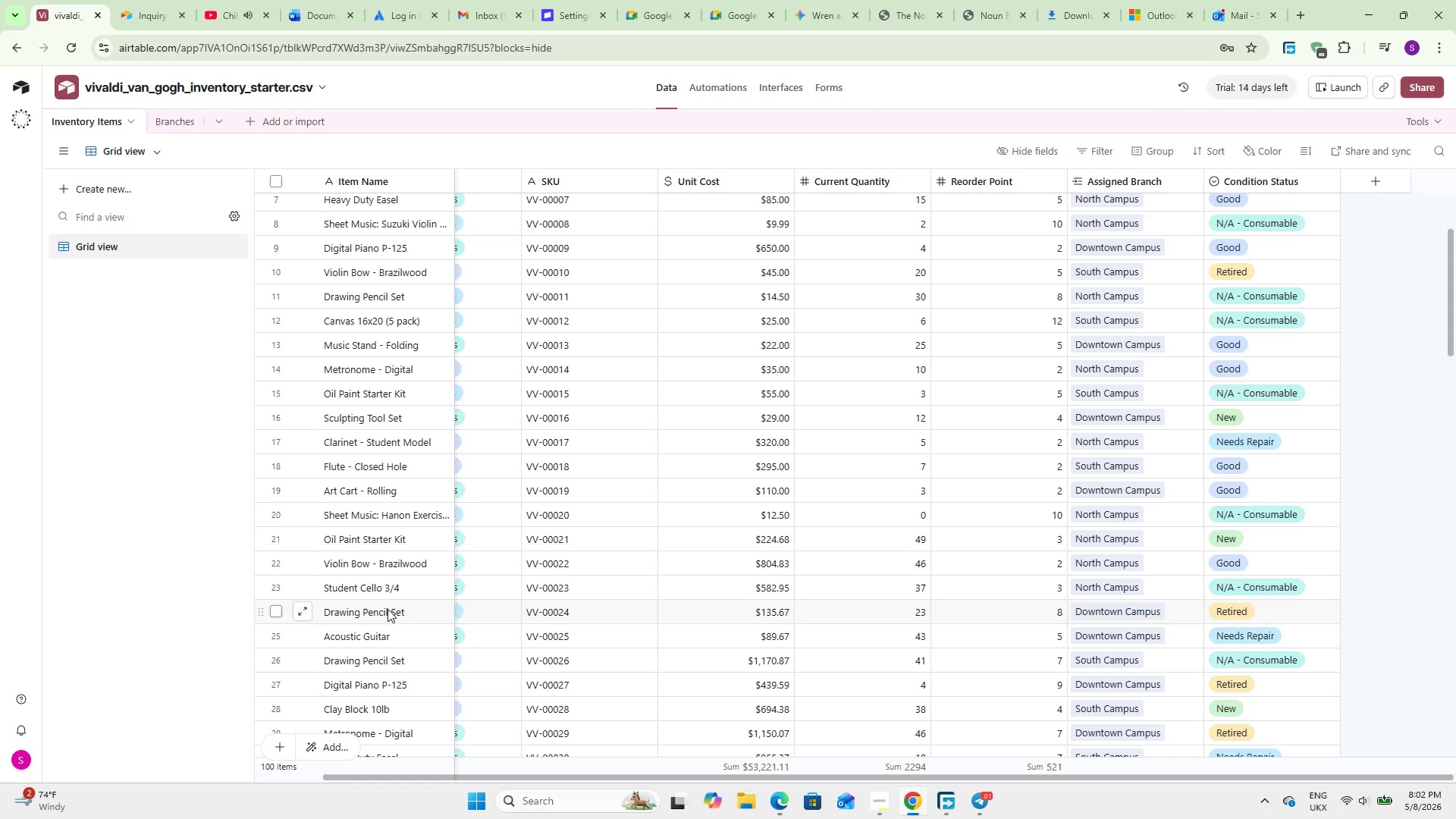 
mouse_move([723, 209])
 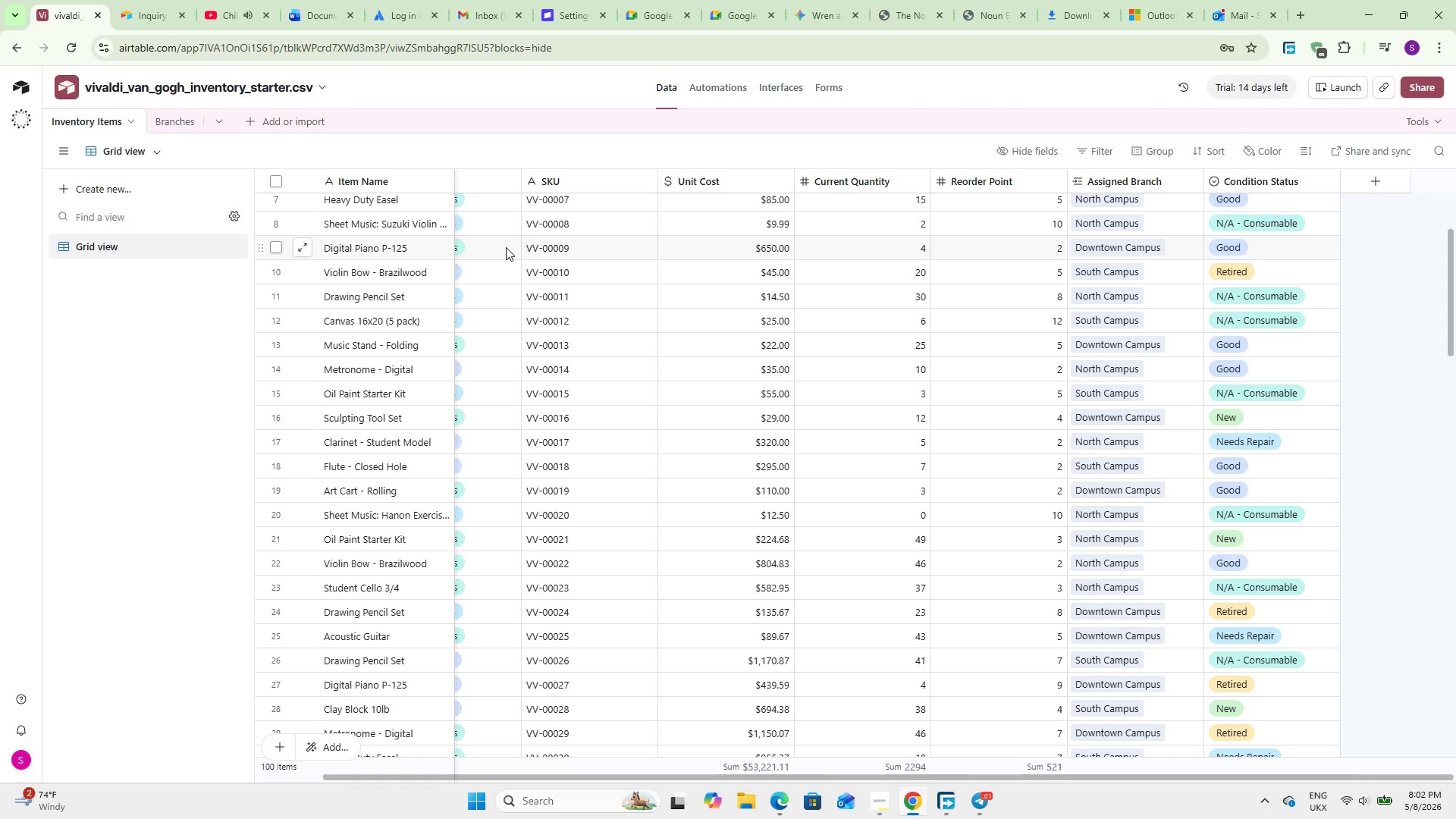 
wait(14.13)
 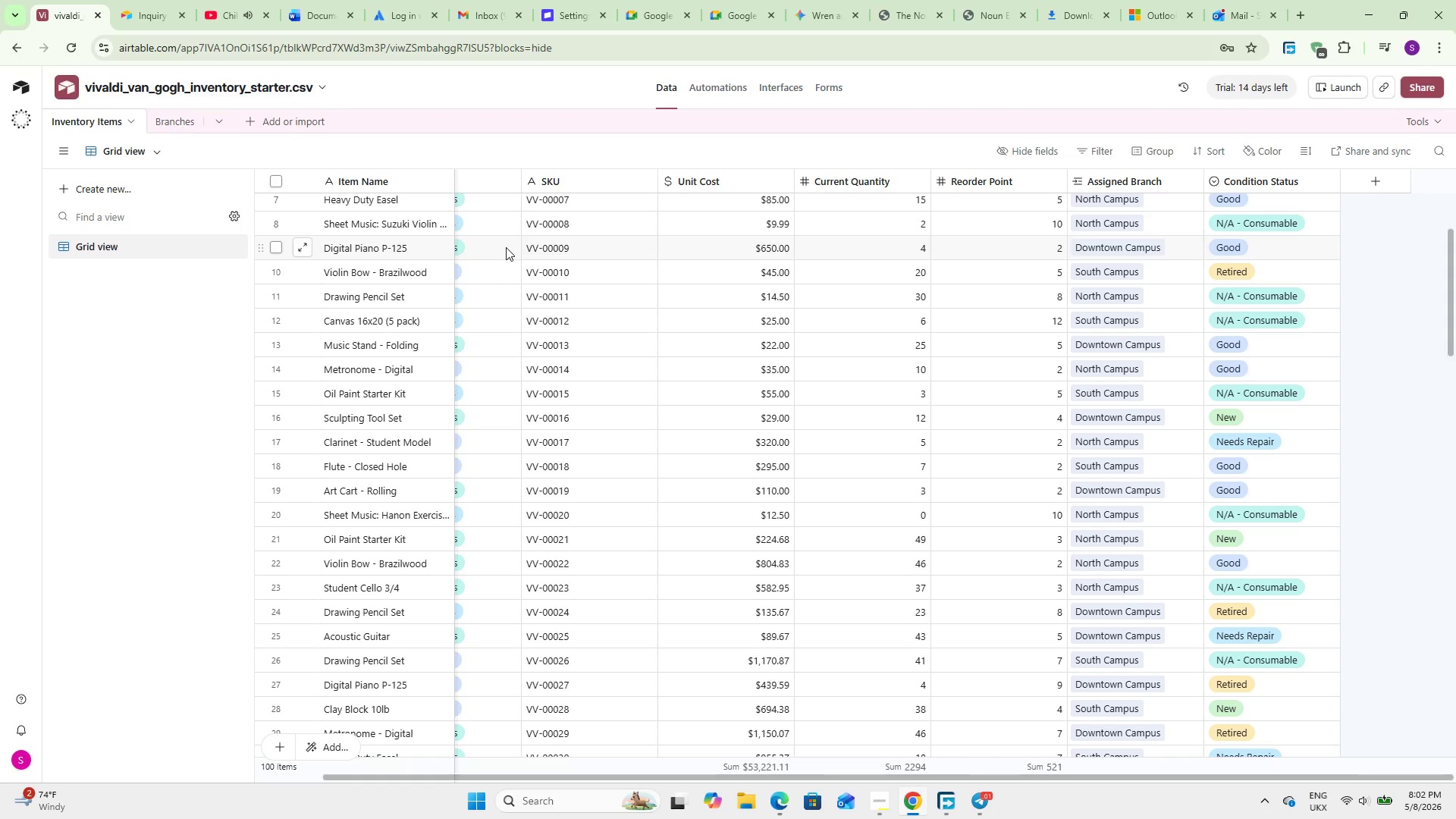 
left_click_drag(start_coordinate=[1065, 775], to_coordinate=[1128, 776])
 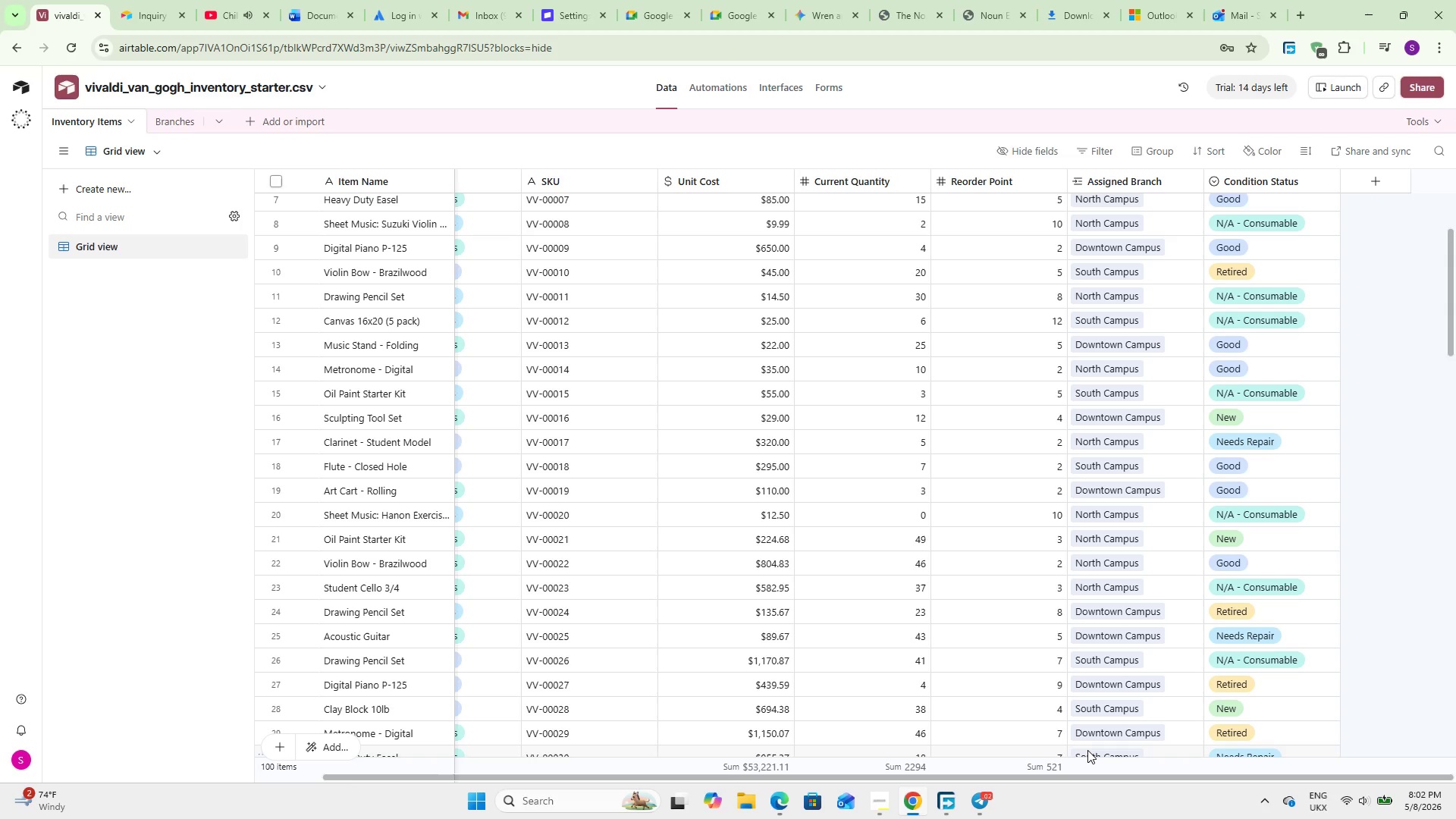 
wait(7.11)
 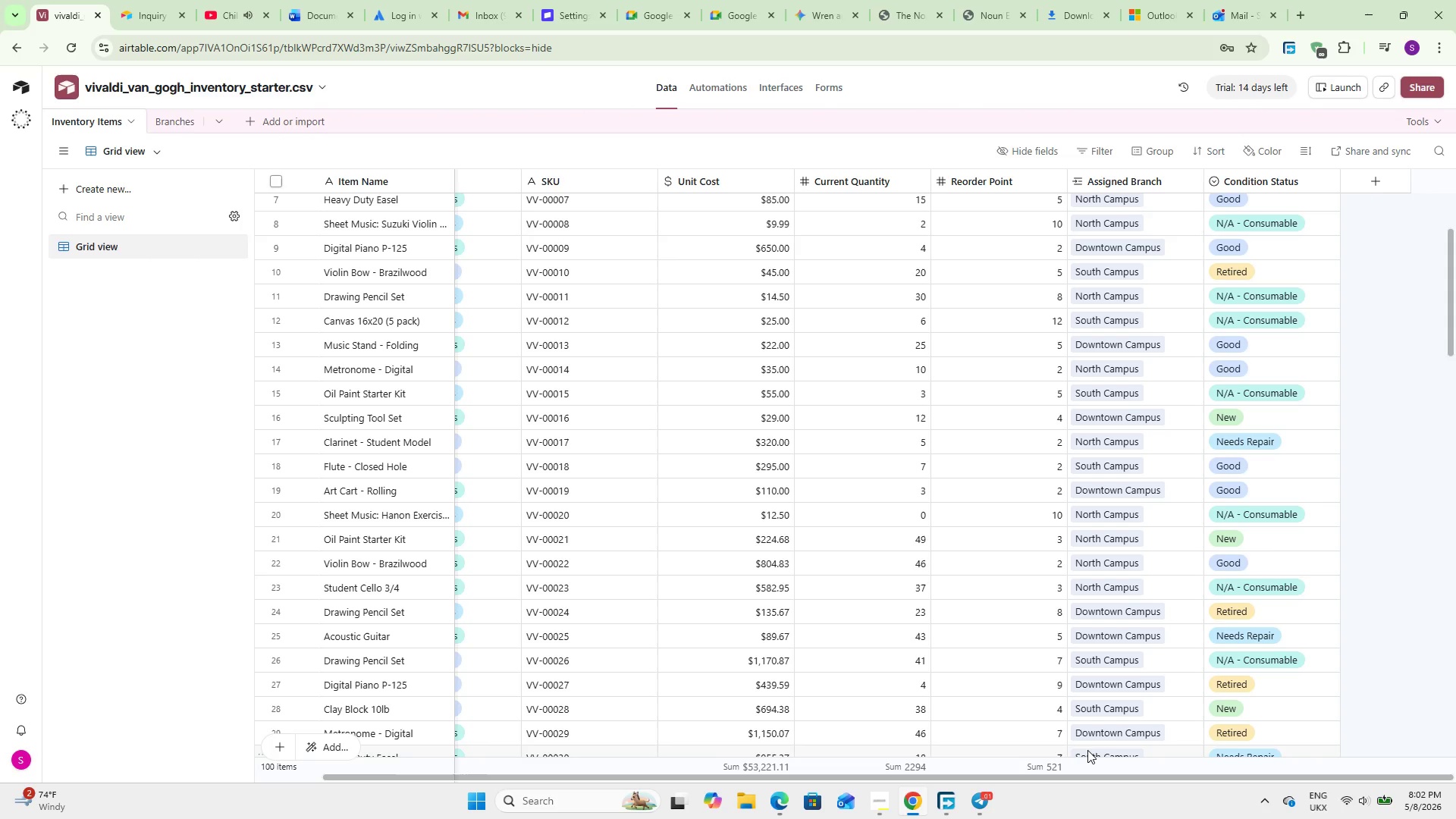 
left_click_drag(start_coordinate=[1100, 779], to_coordinate=[942, 776])
 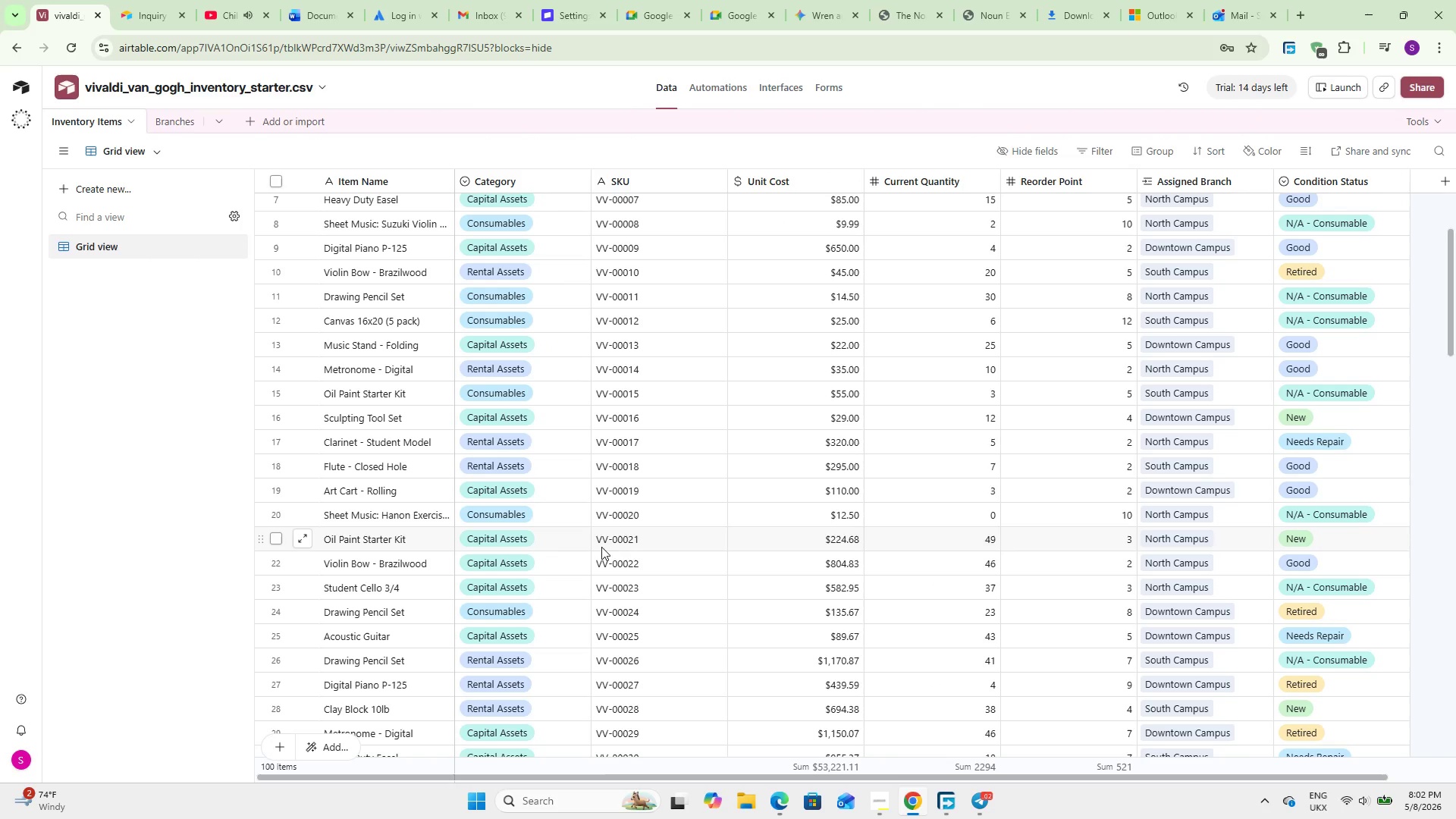 
scroll: coordinate [661, 554], scroll_direction: up, amount: 12.0
 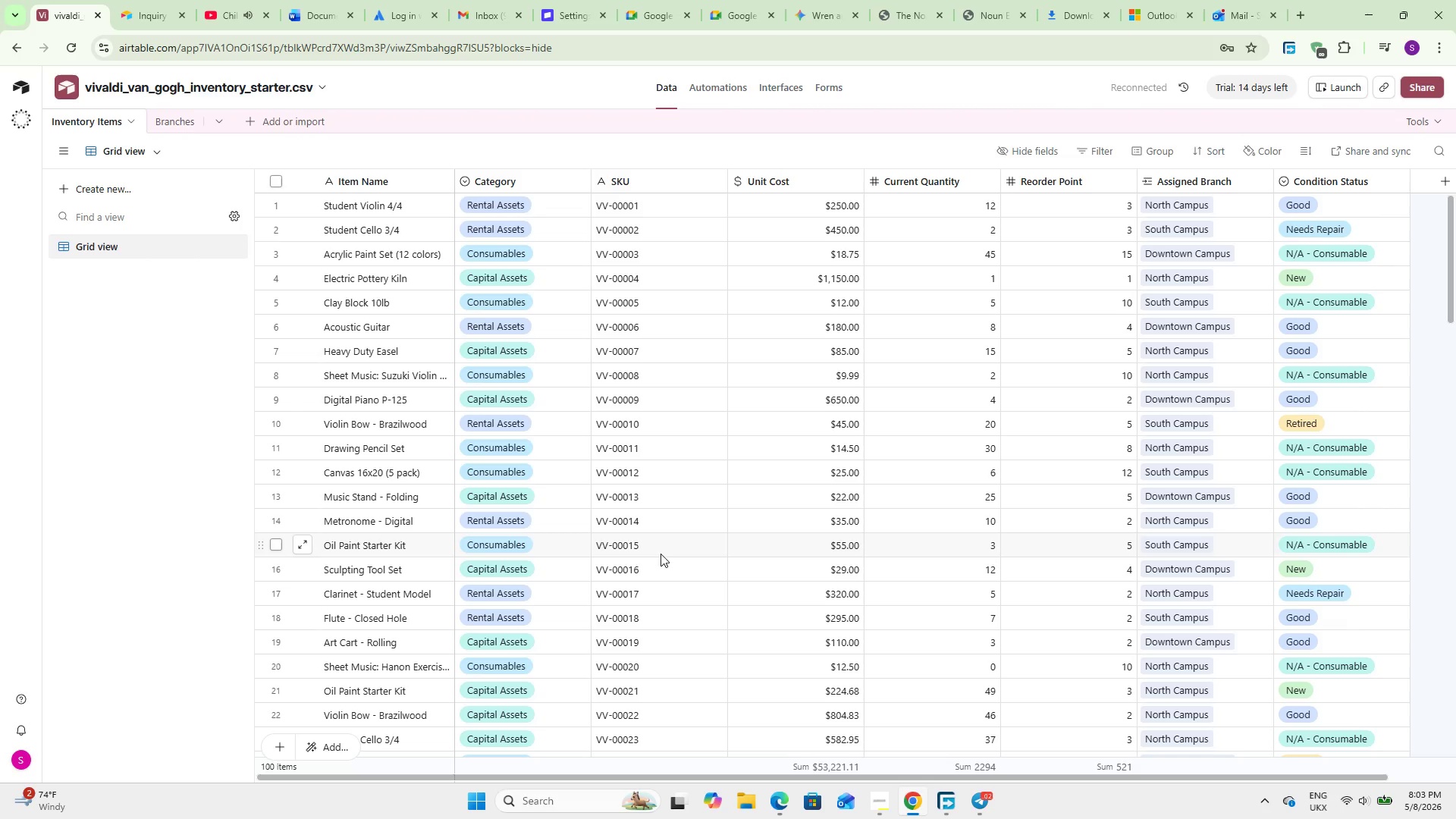 
wait(13.87)
 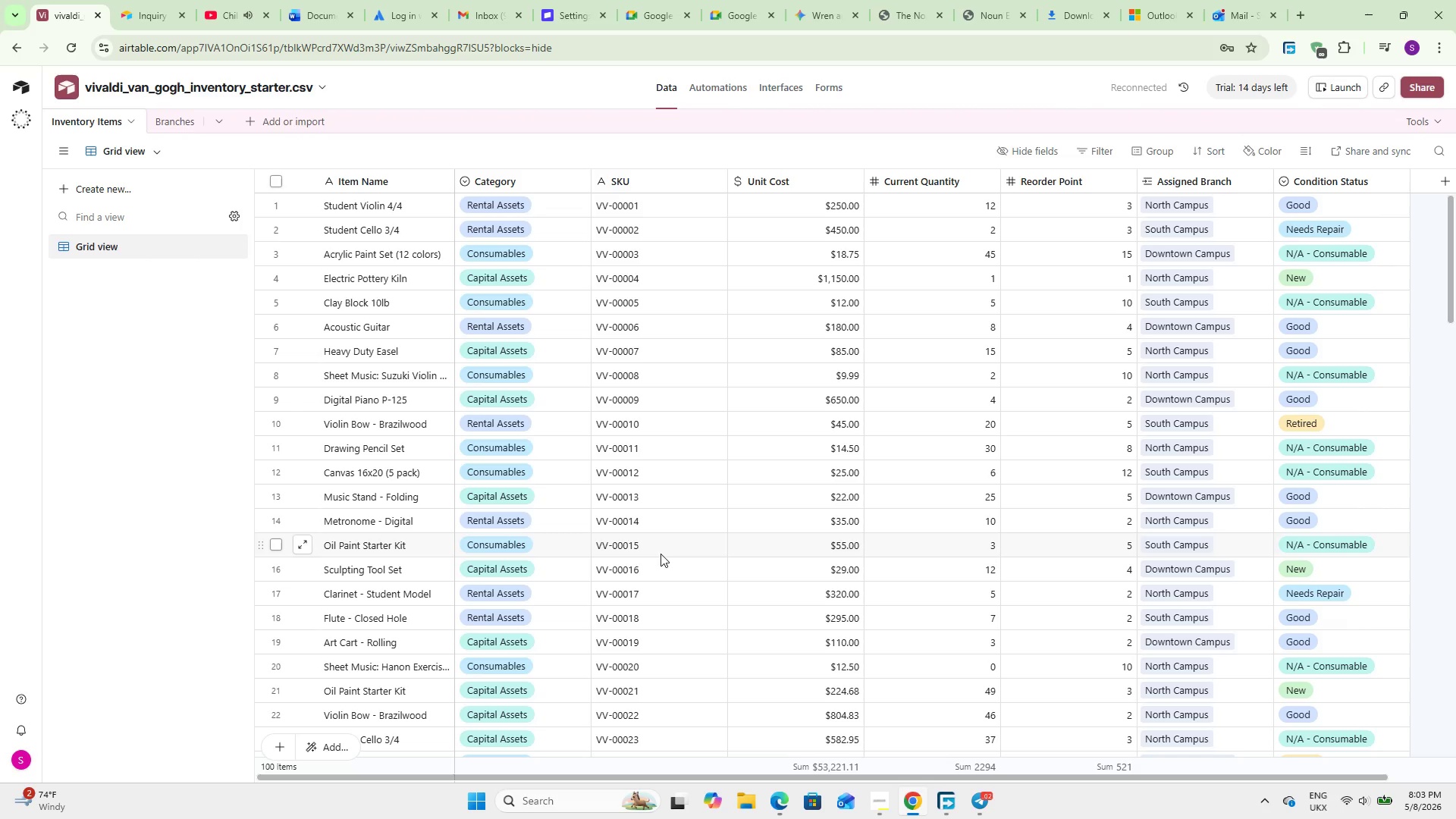 
left_click_drag(start_coordinate=[1090, 774], to_coordinate=[1350, 741])
 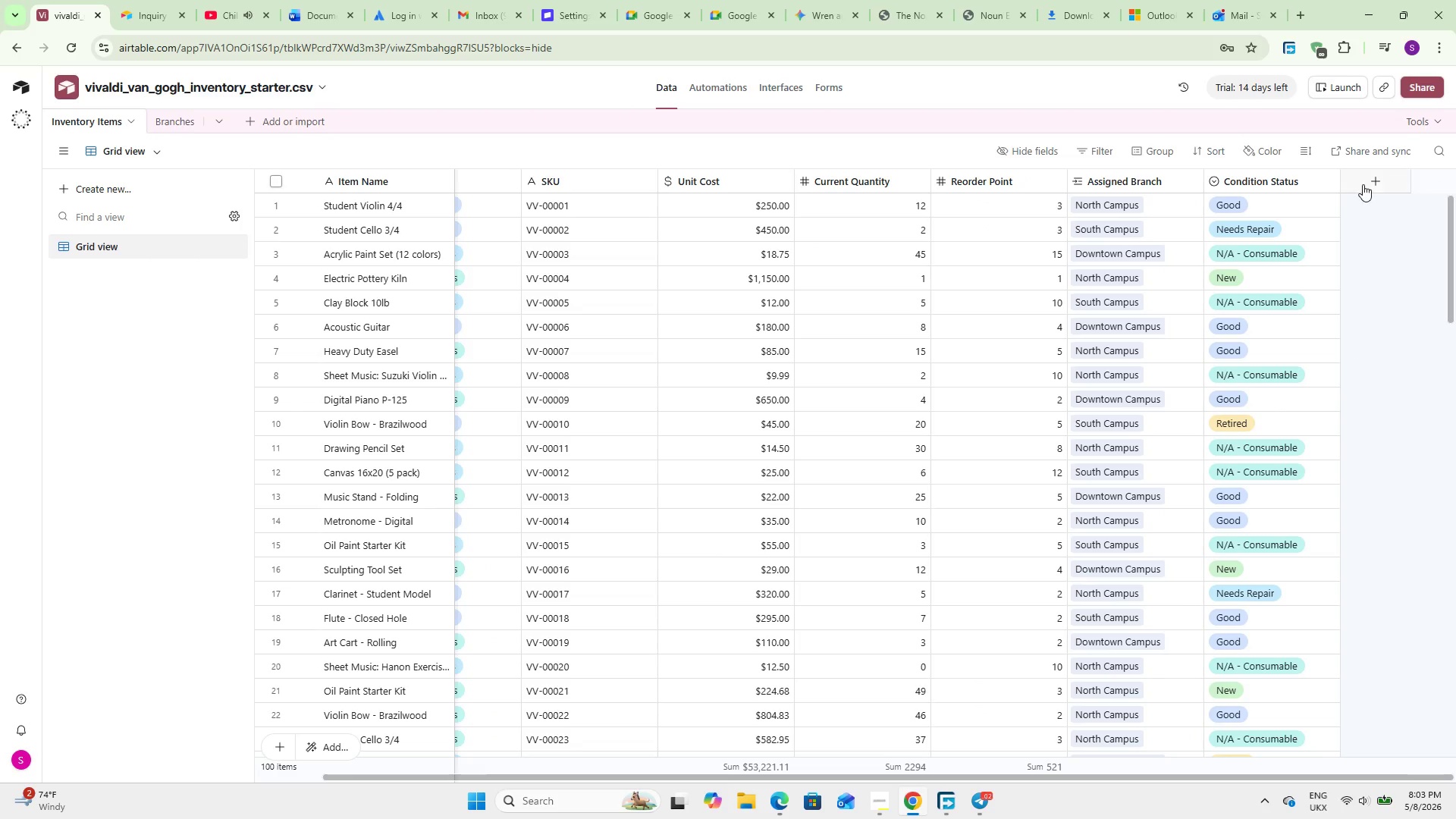 
left_click([1363, 184])
 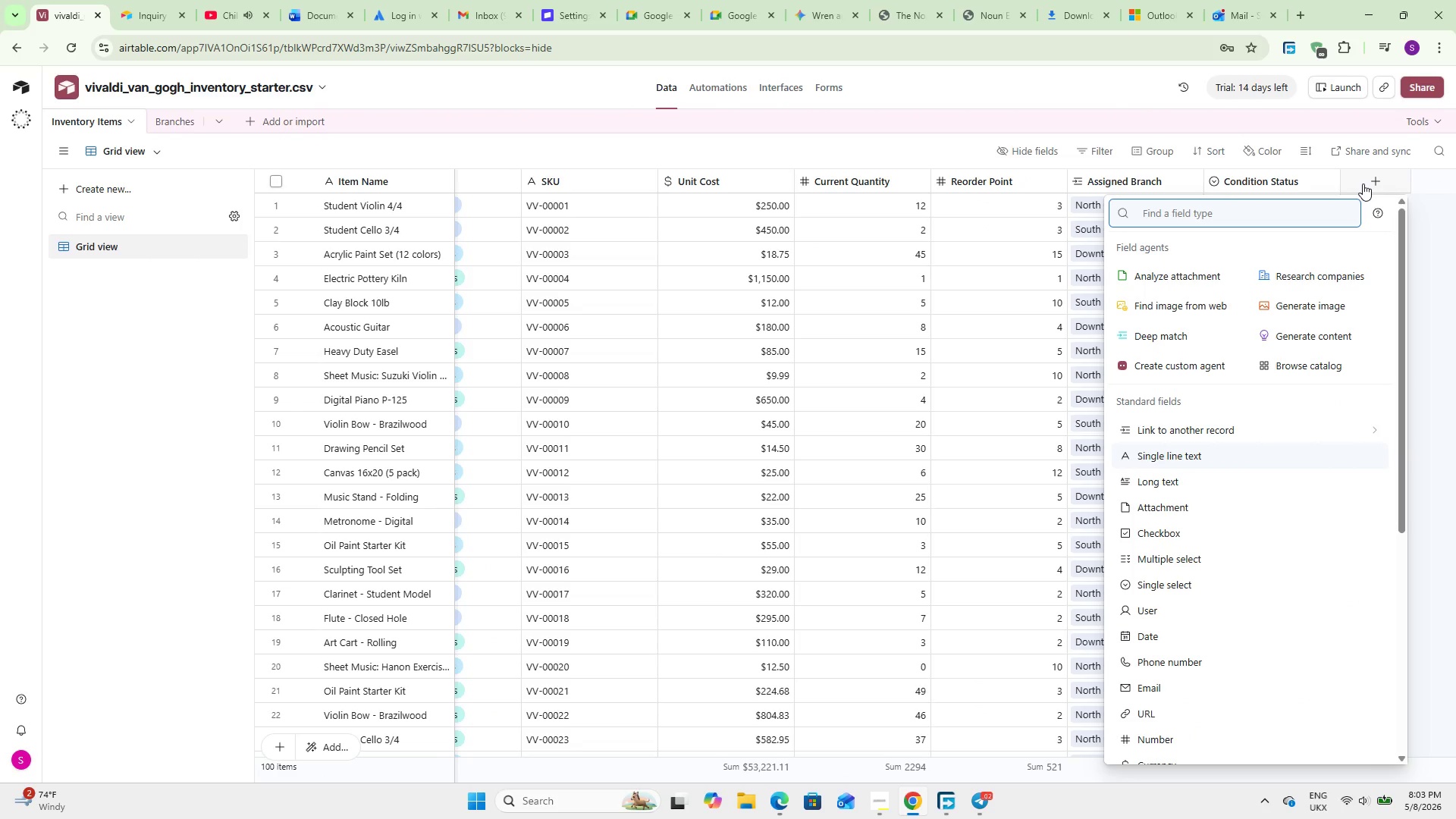 
wait(10.09)
 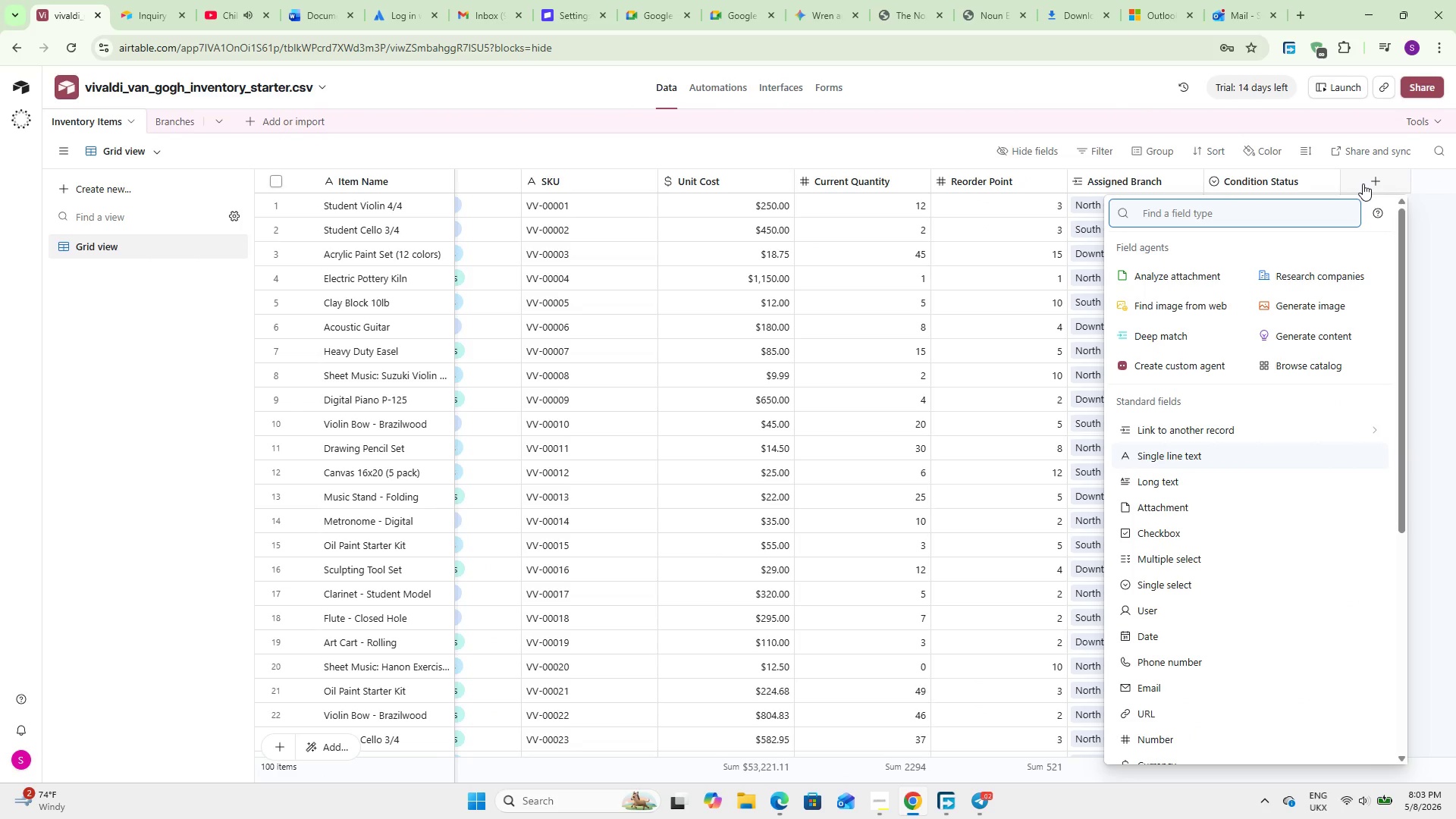 
type(for)
 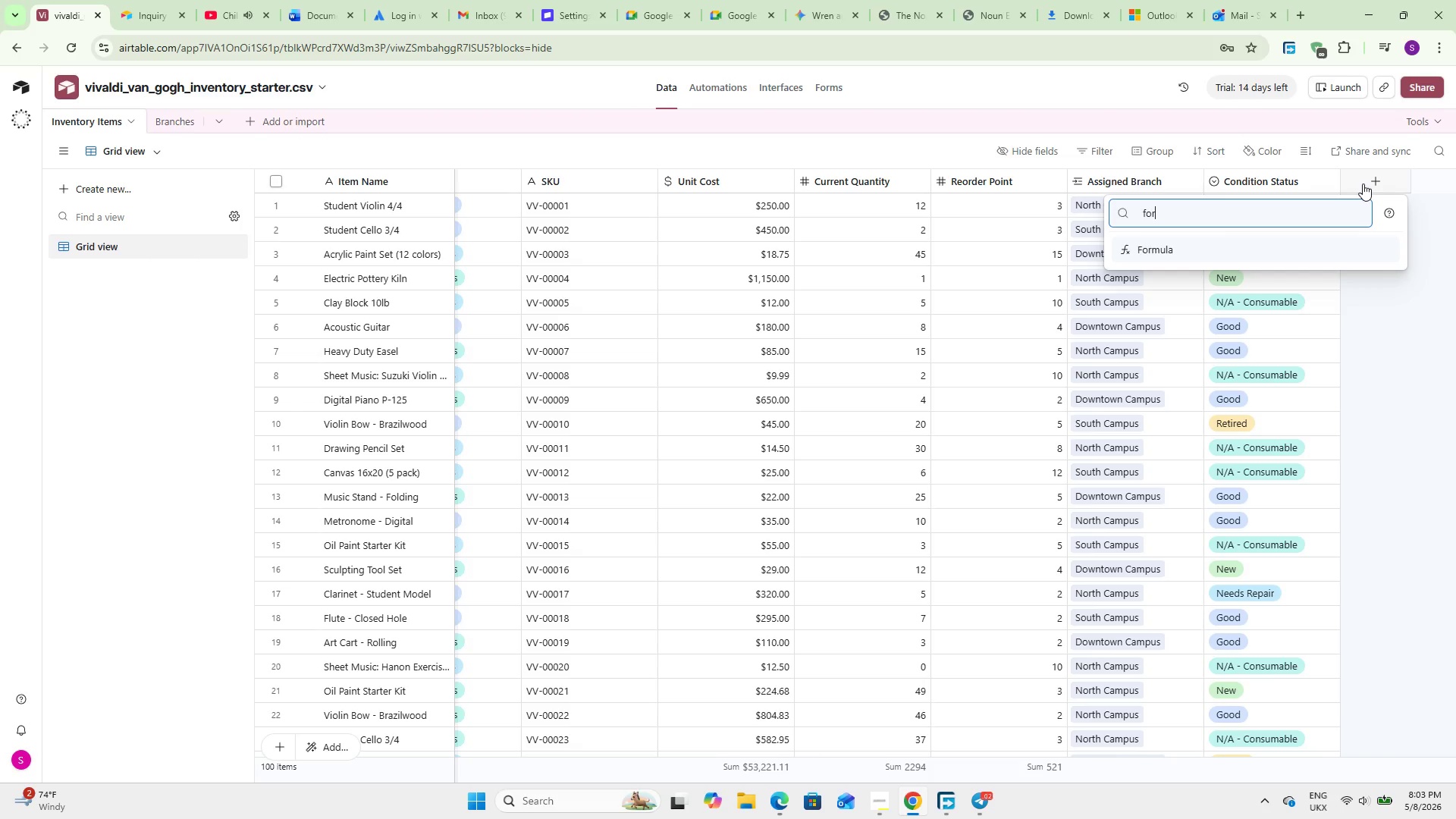 
key(Enter)
 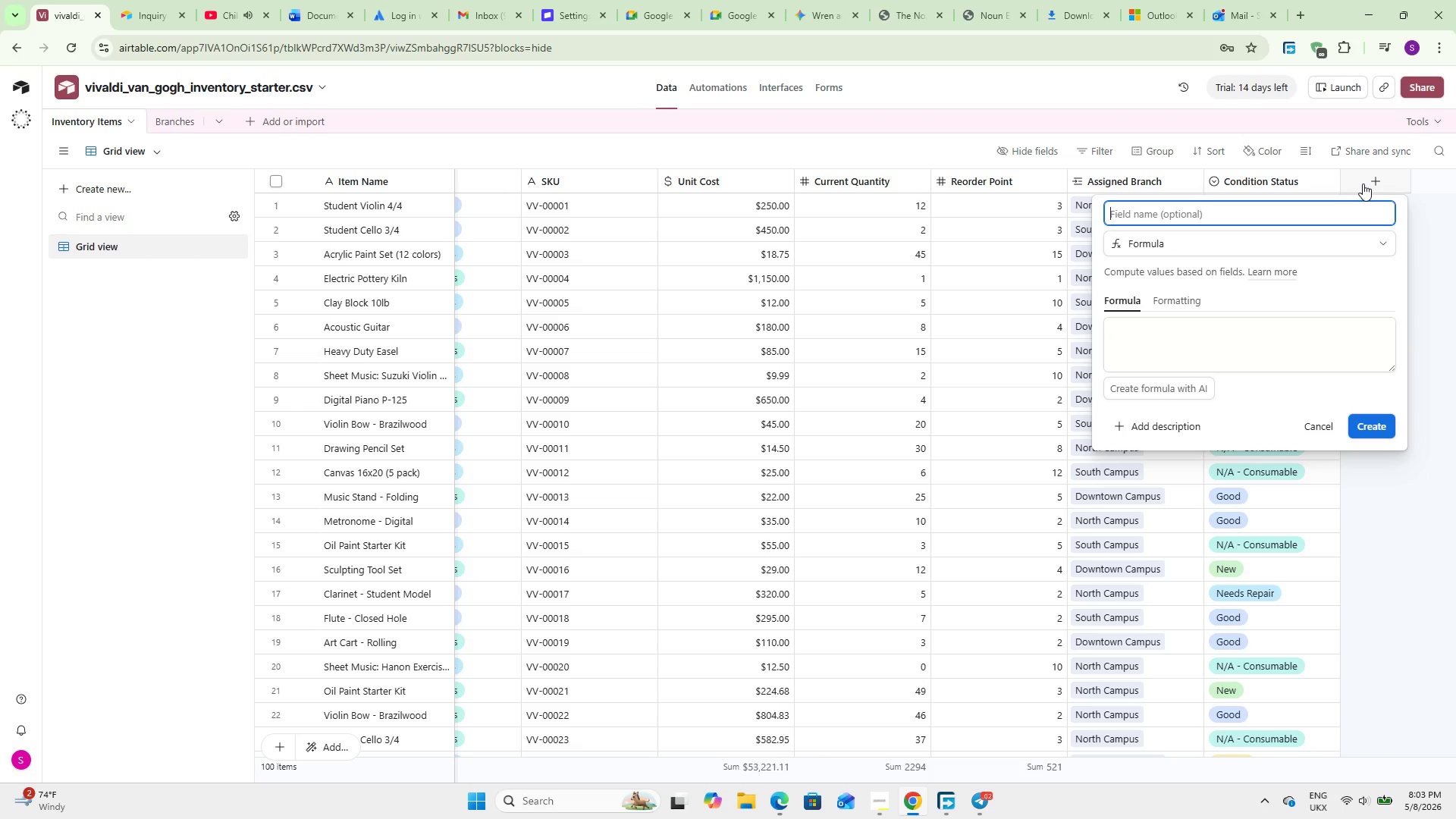 
type(Total Stock Value)
 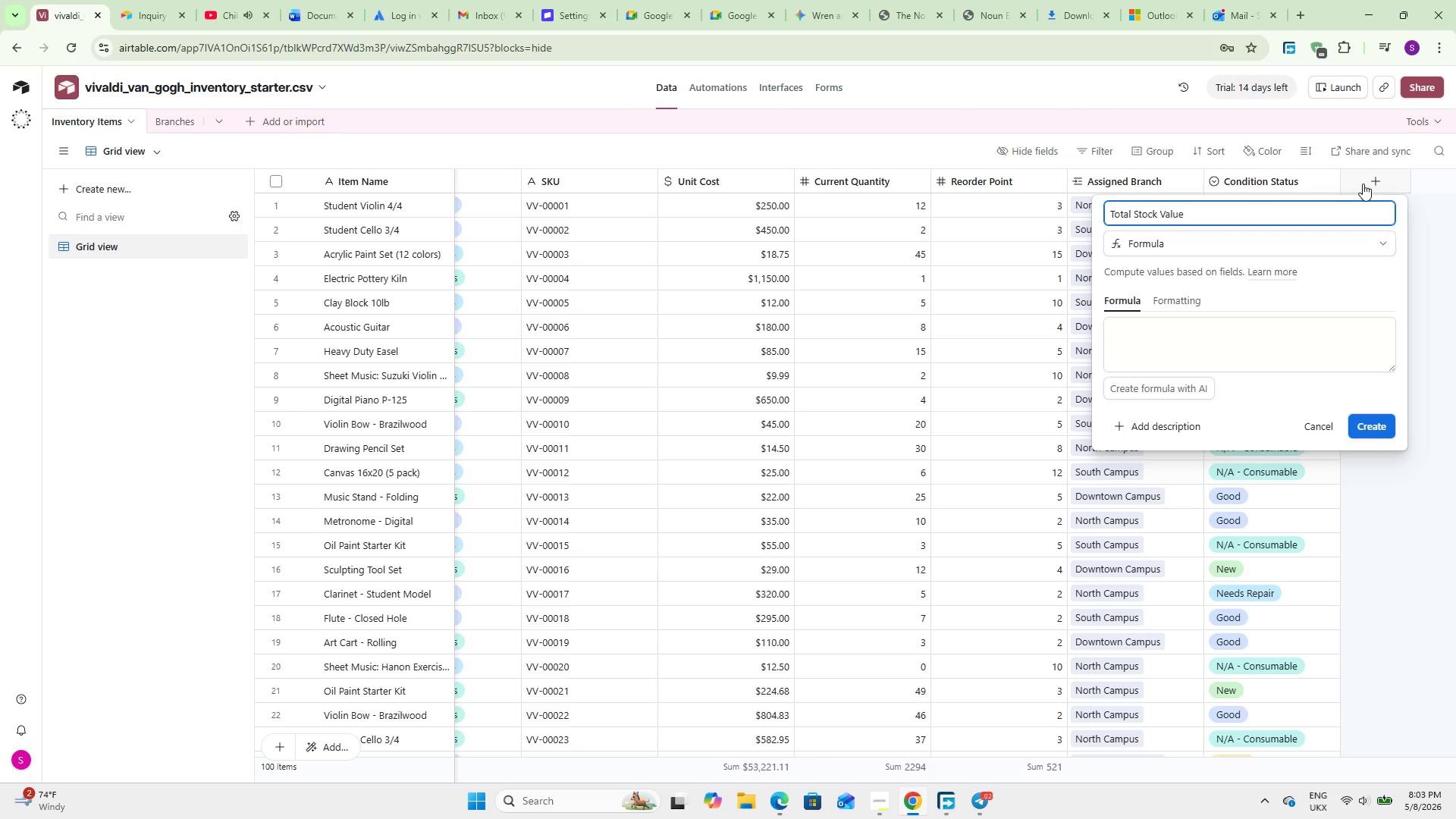 
left_click([1216, 334])
 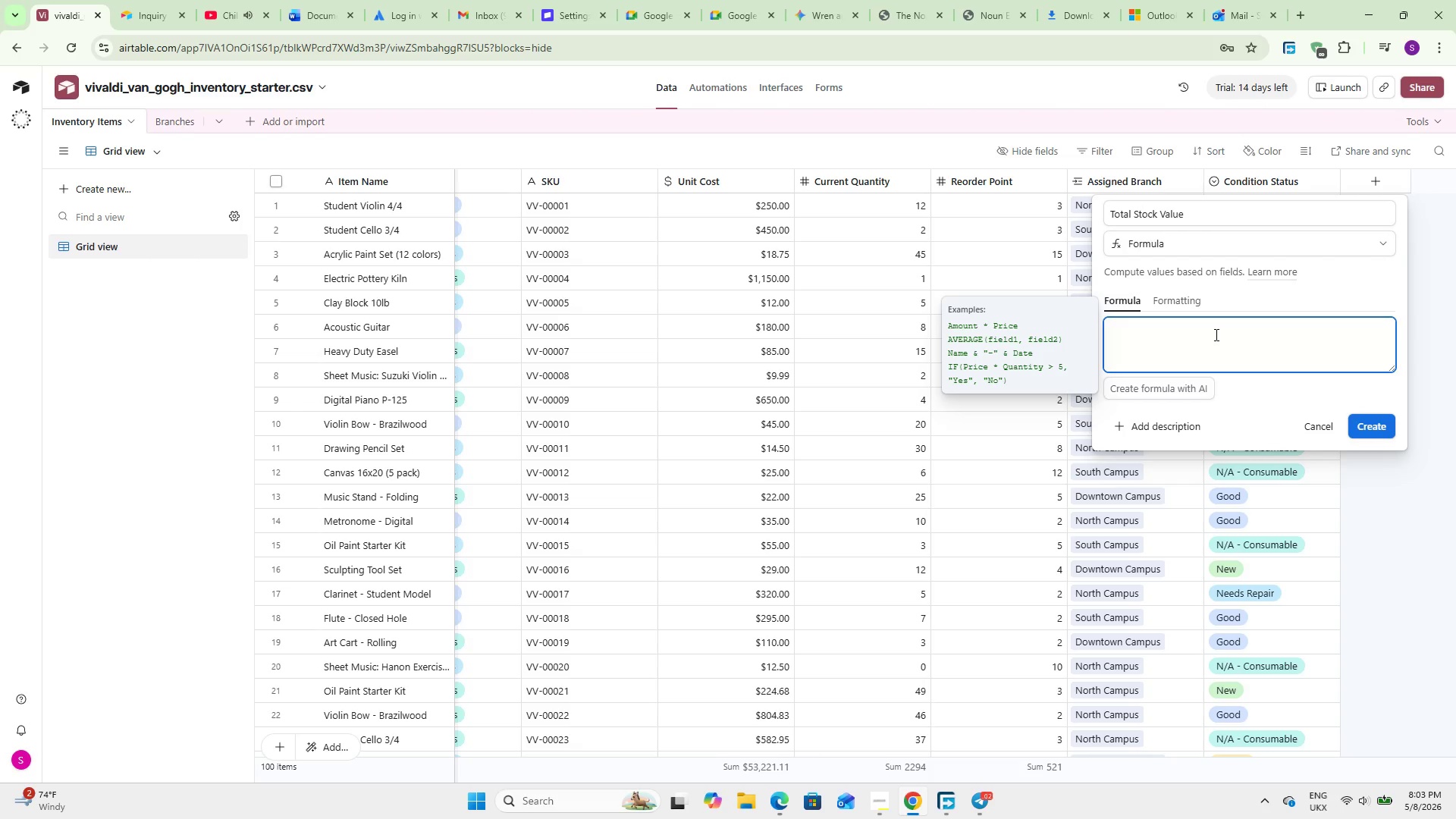 
wait(6.3)
 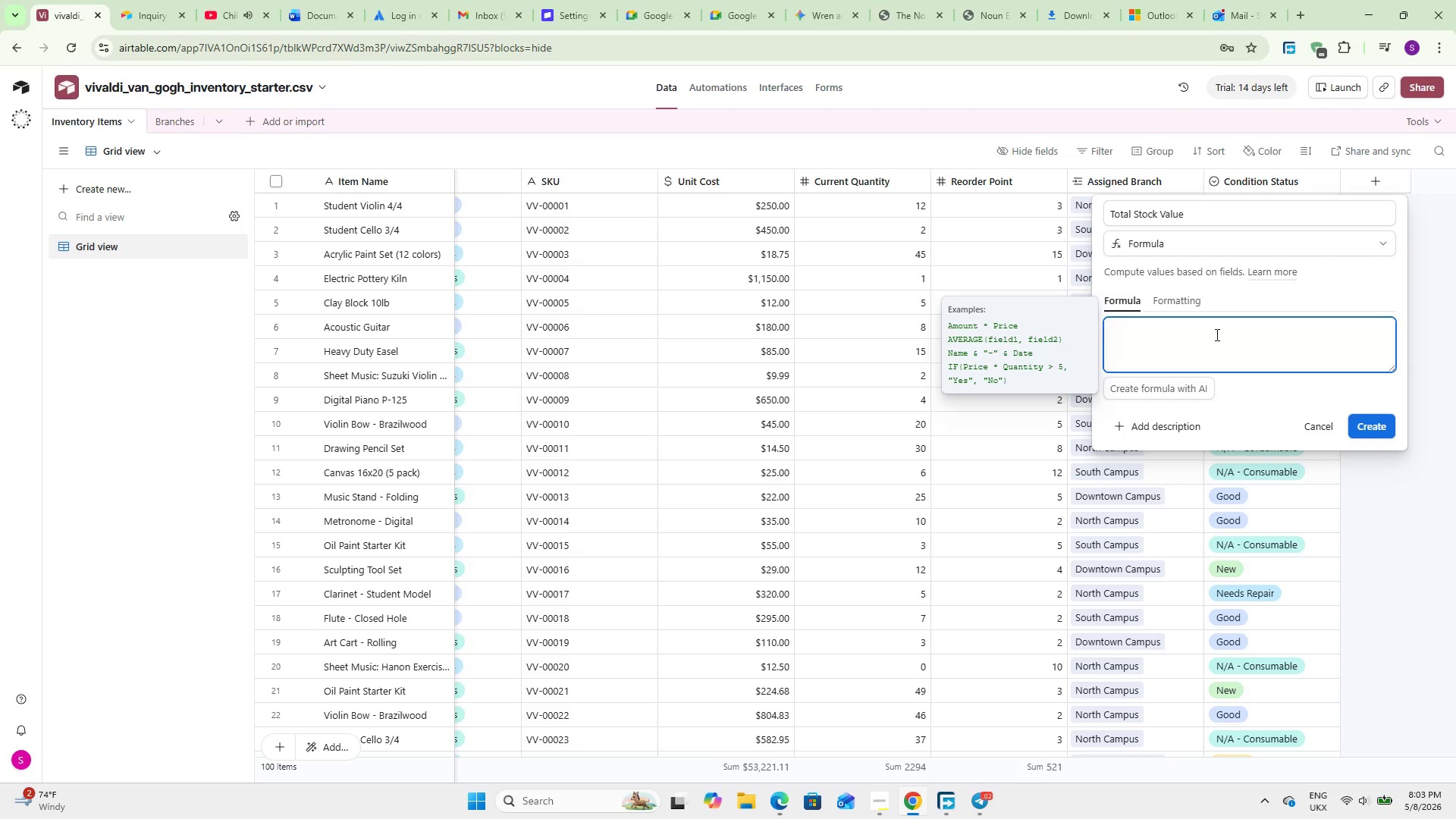 
type({Unit Cost)
 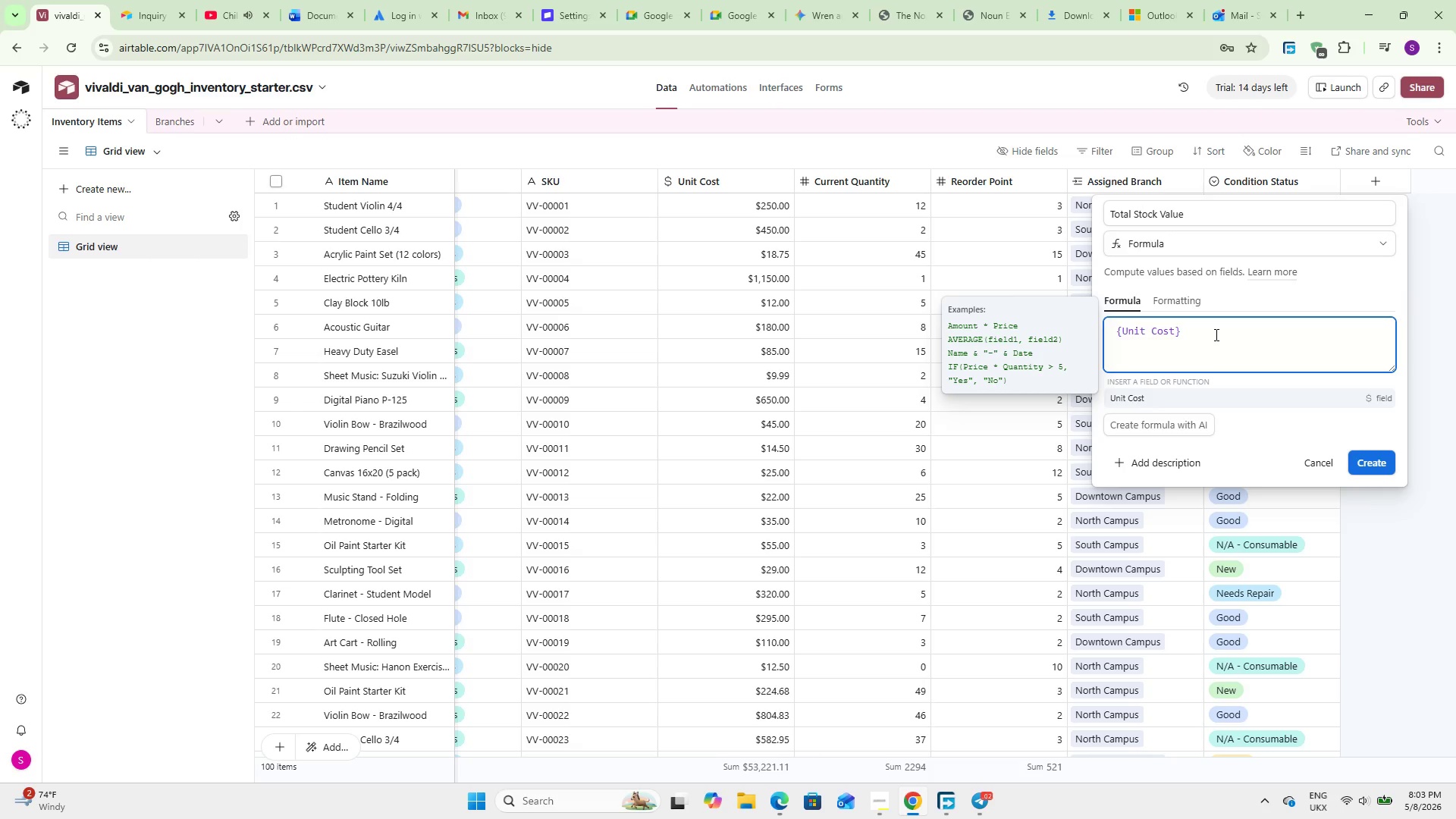 
key(ArrowRight)
 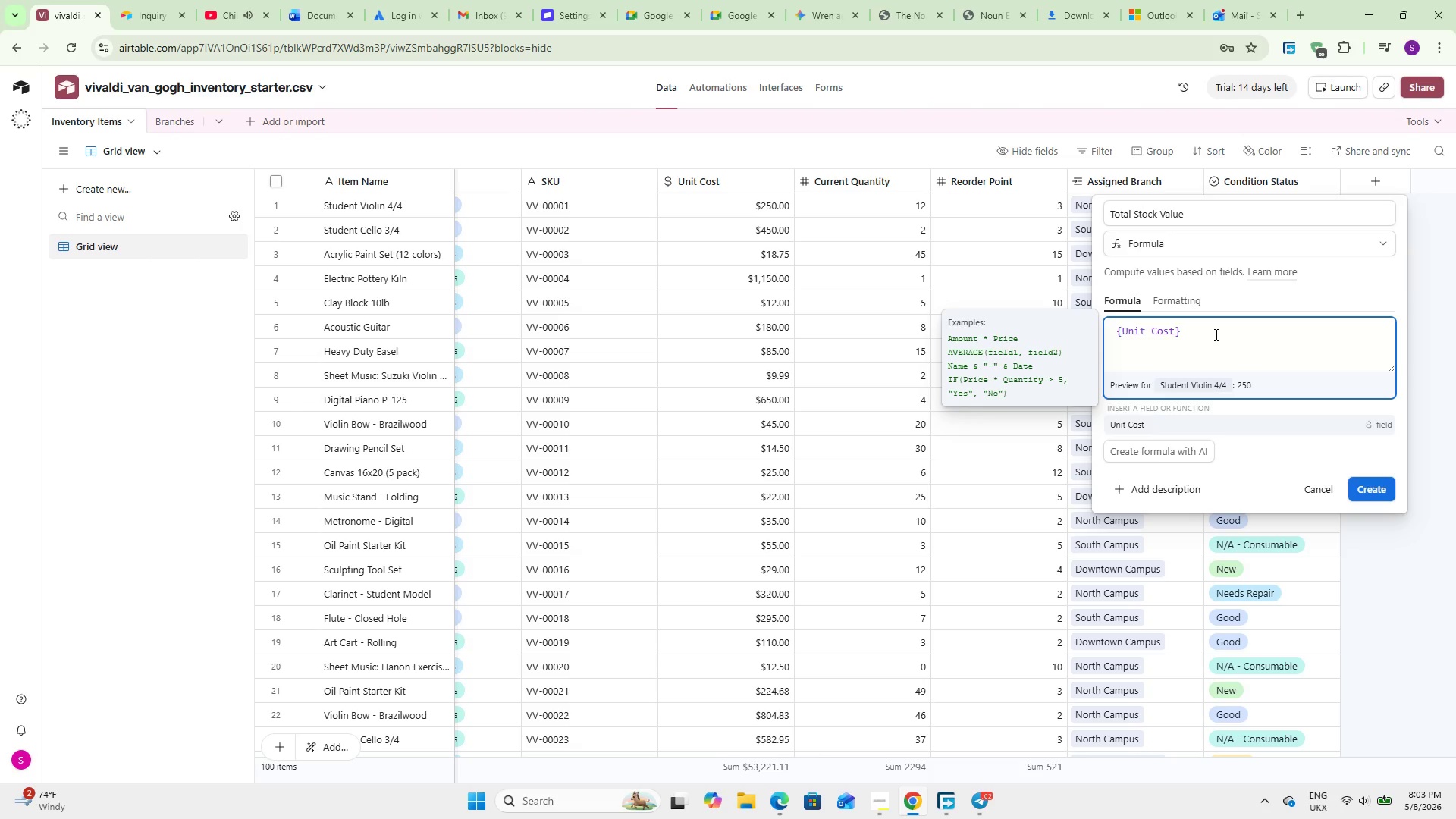 
type( * {Cu)
 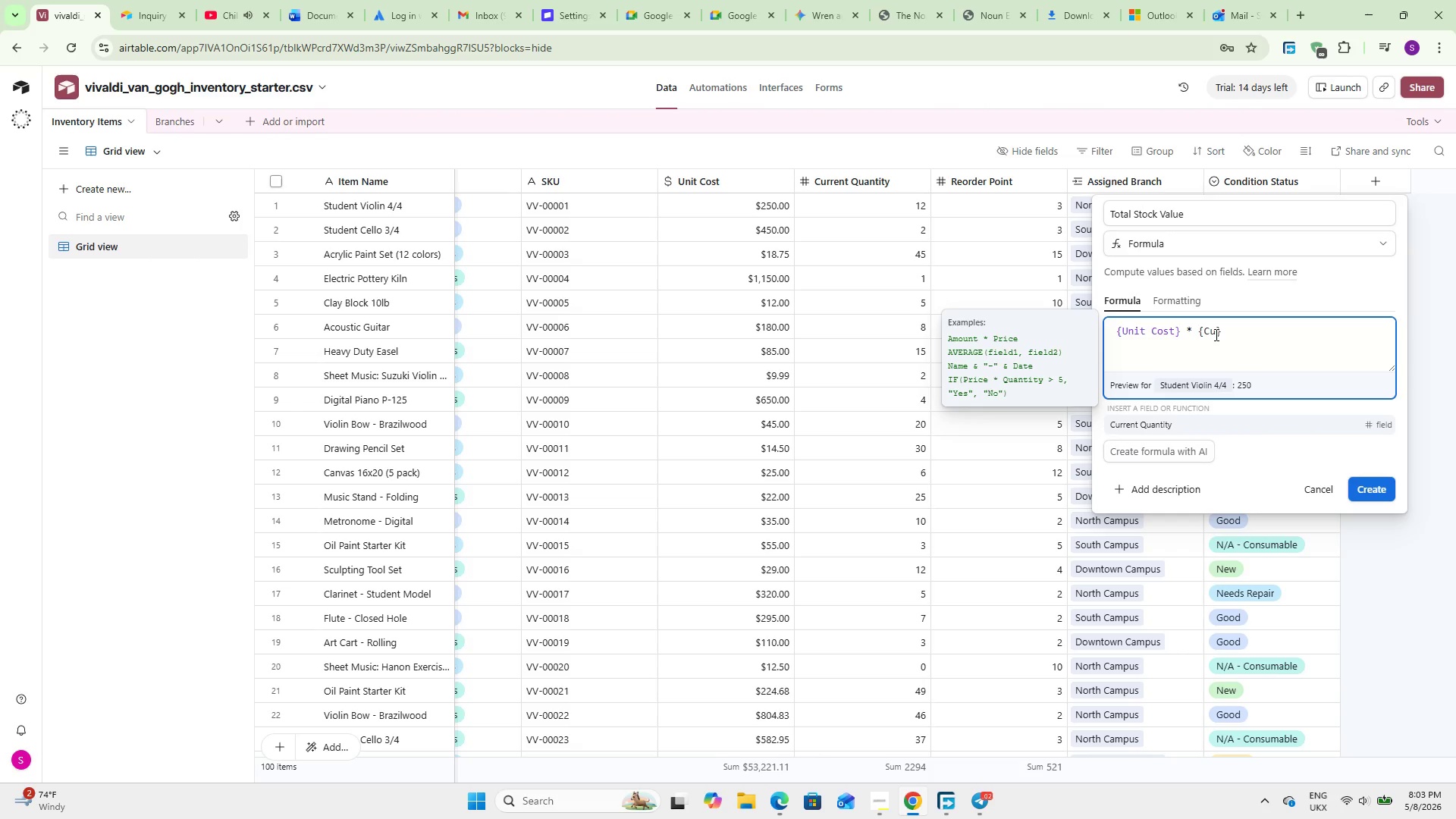 
key(Enter)
 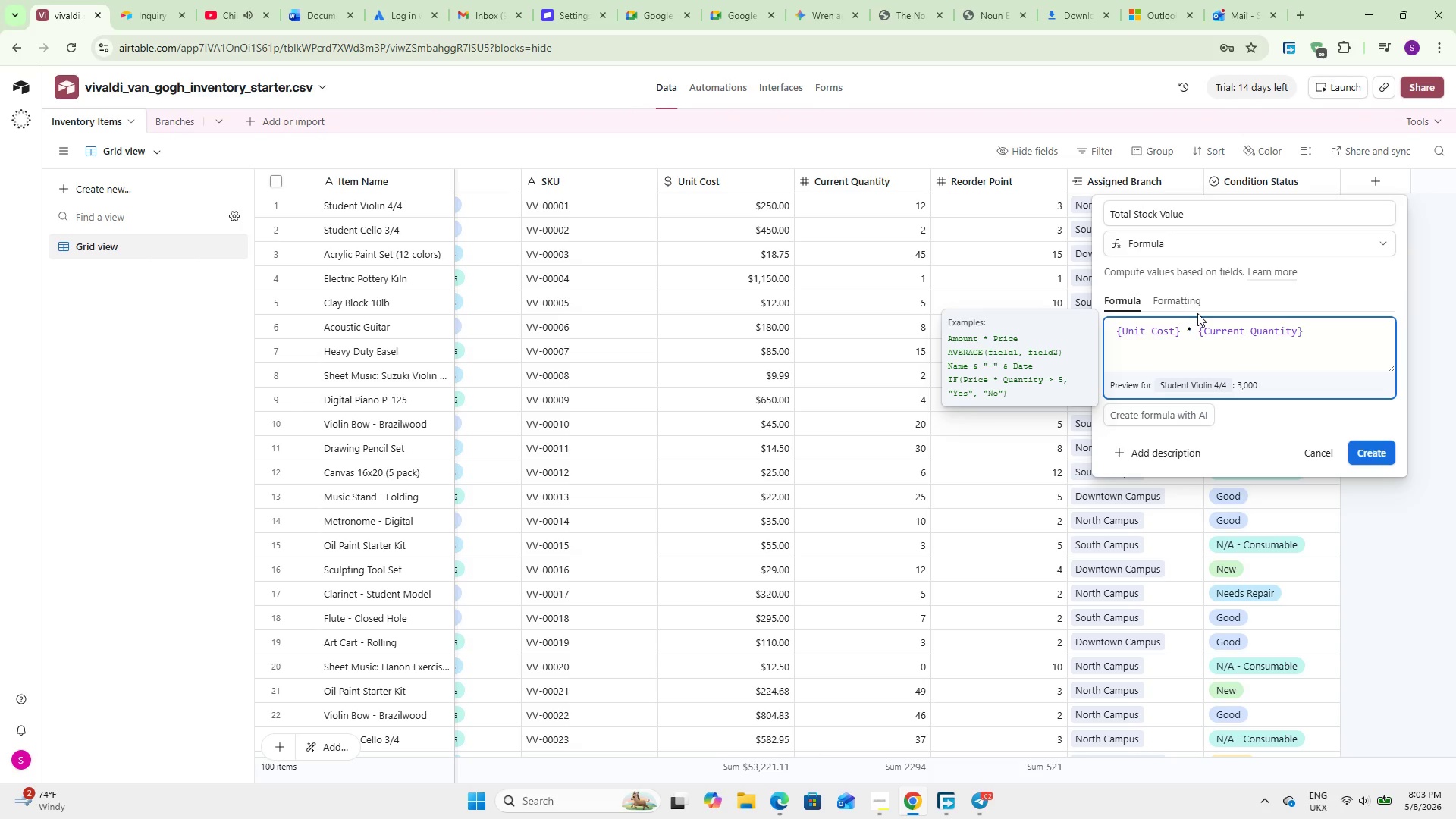 
wait(6.17)
 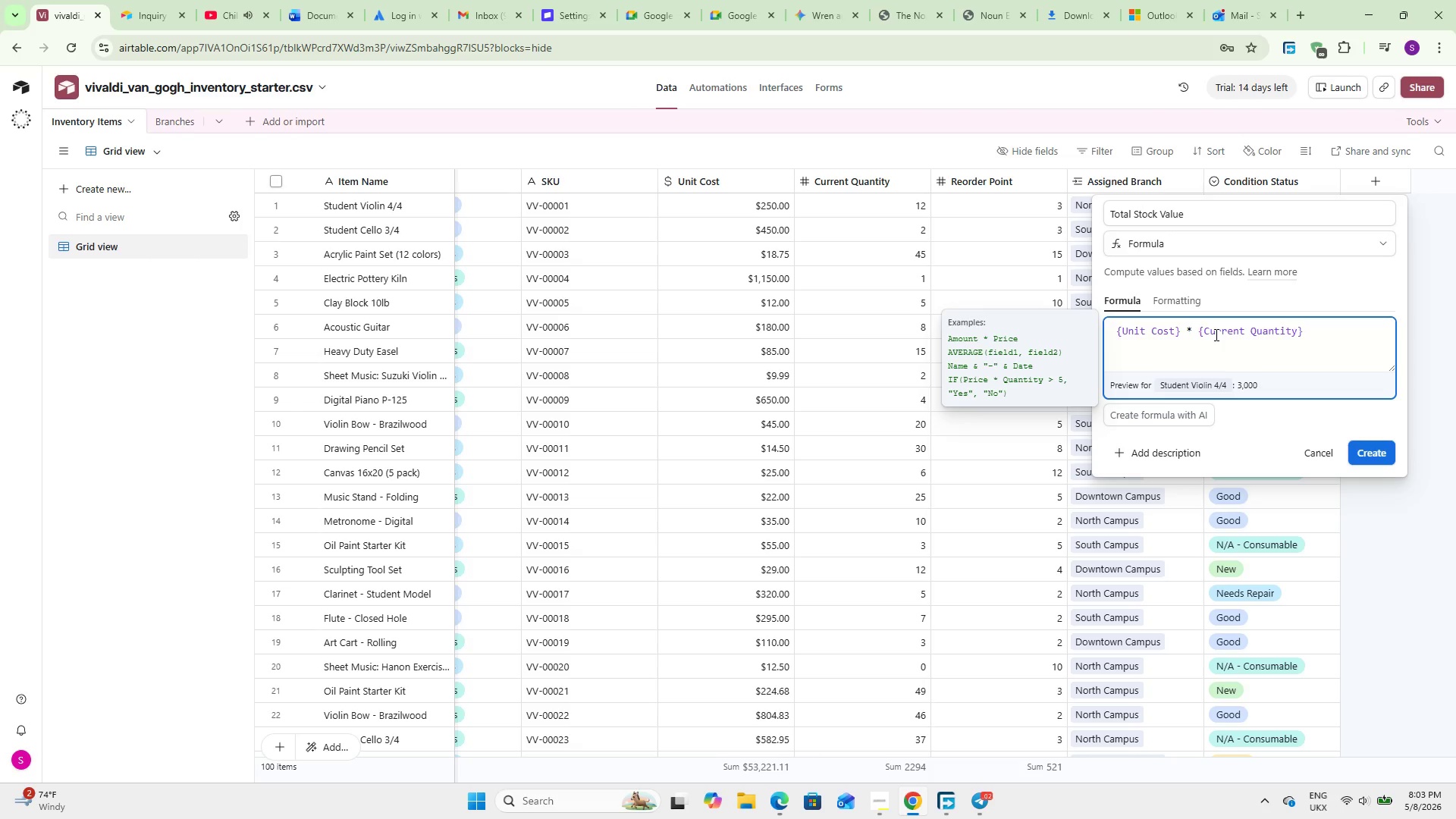 
left_click([1192, 295])
 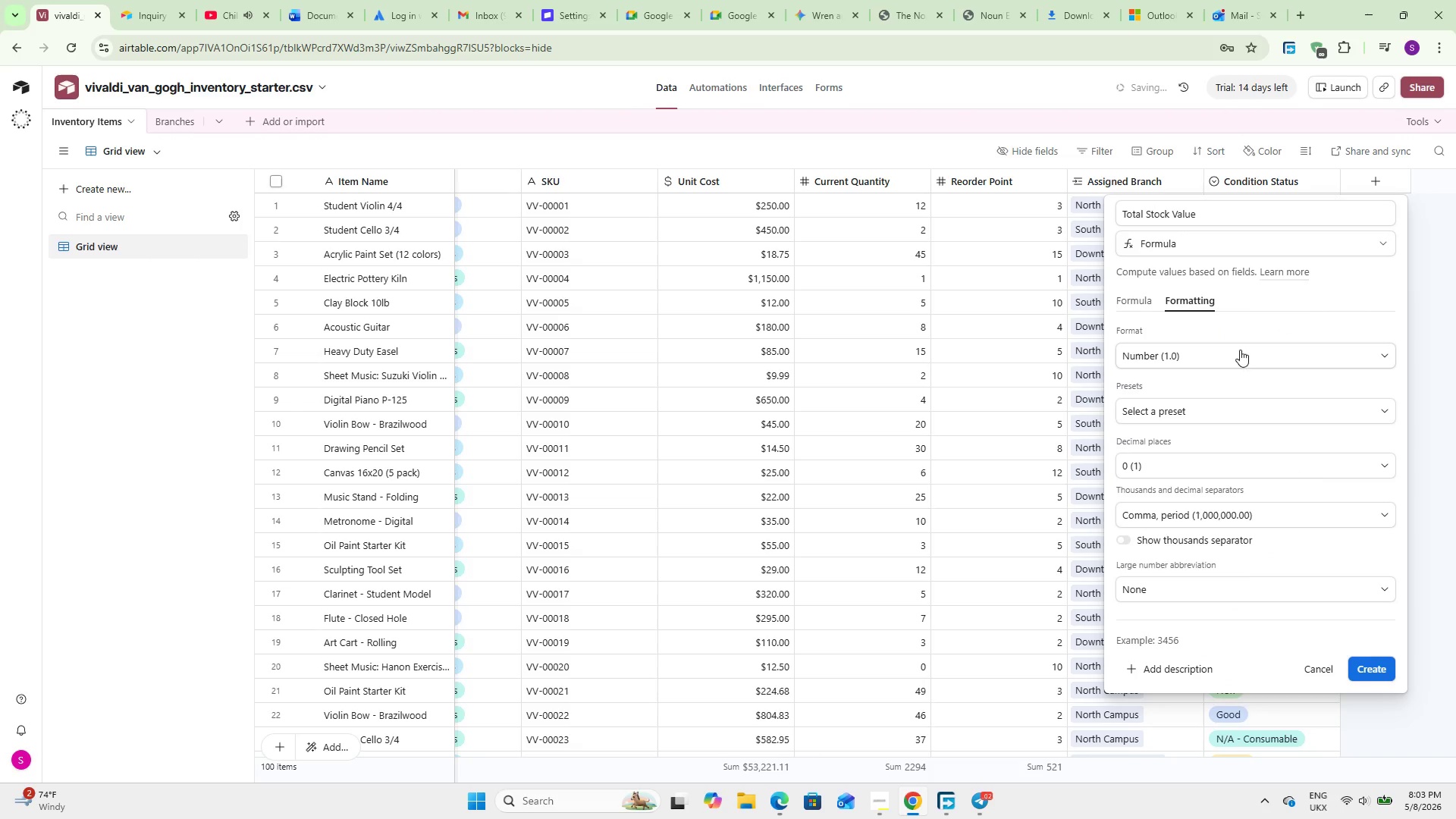 
left_click([1235, 350])
 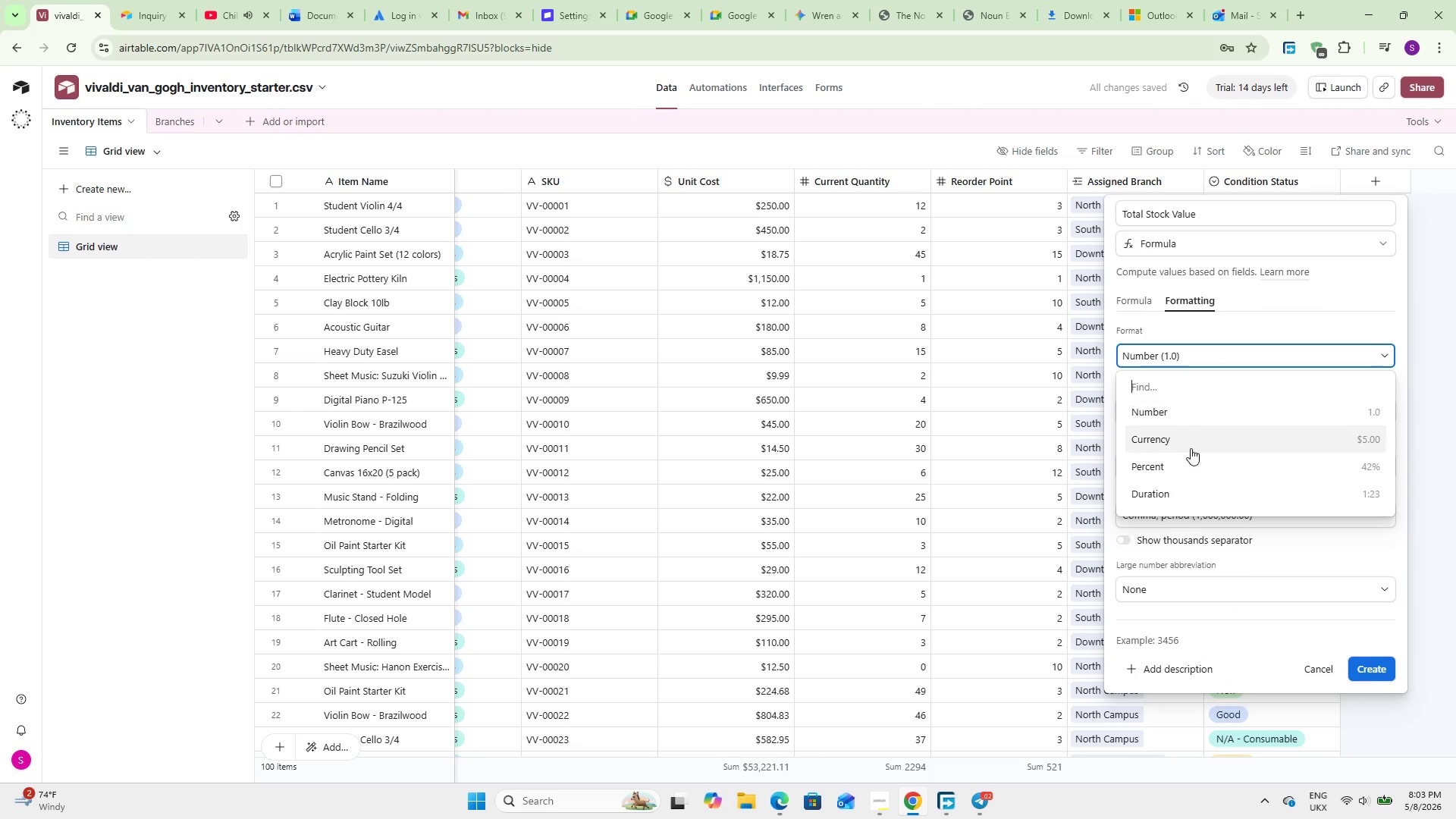 
left_click([1191, 448])
 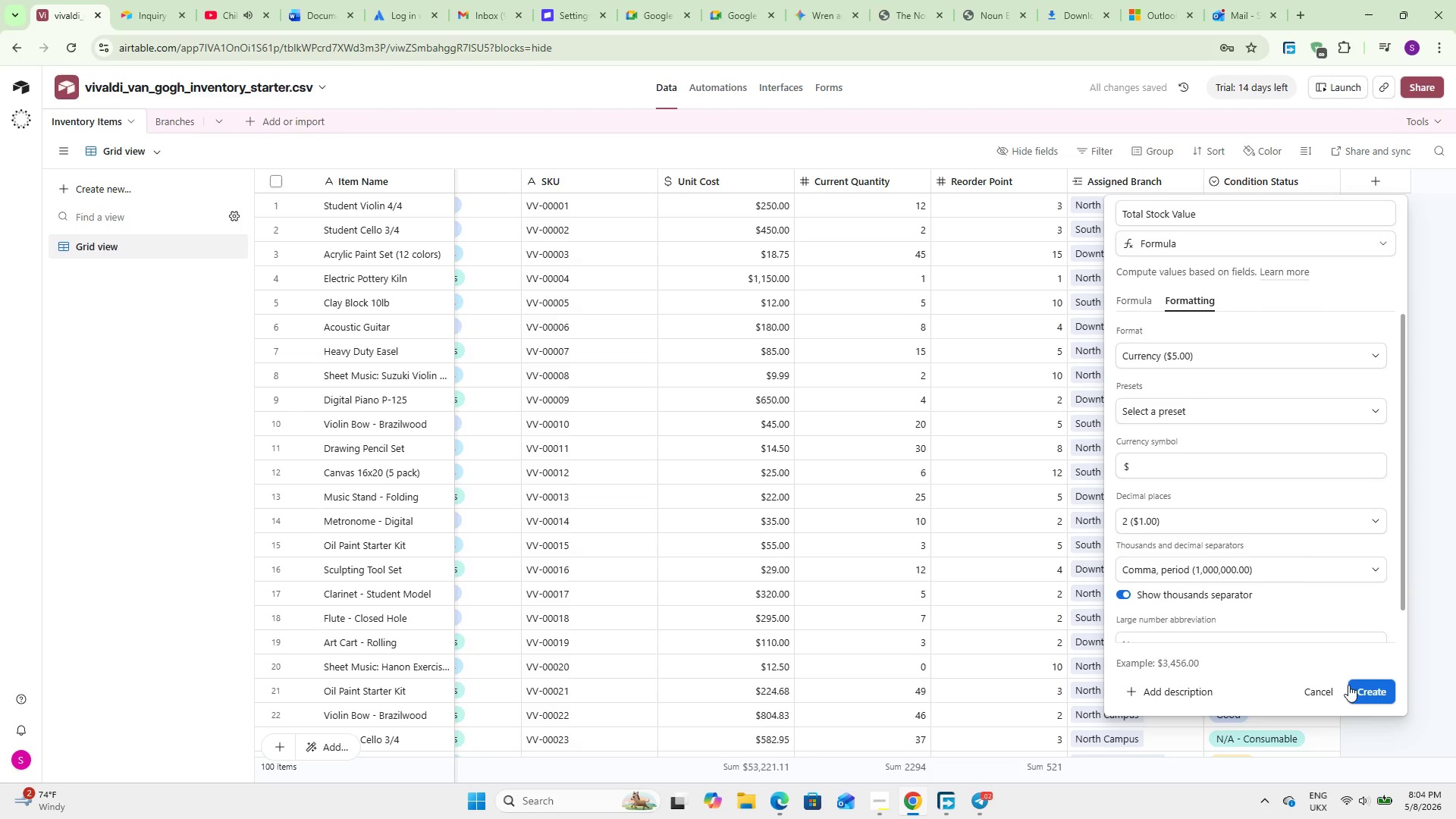 
left_click([1368, 690])
 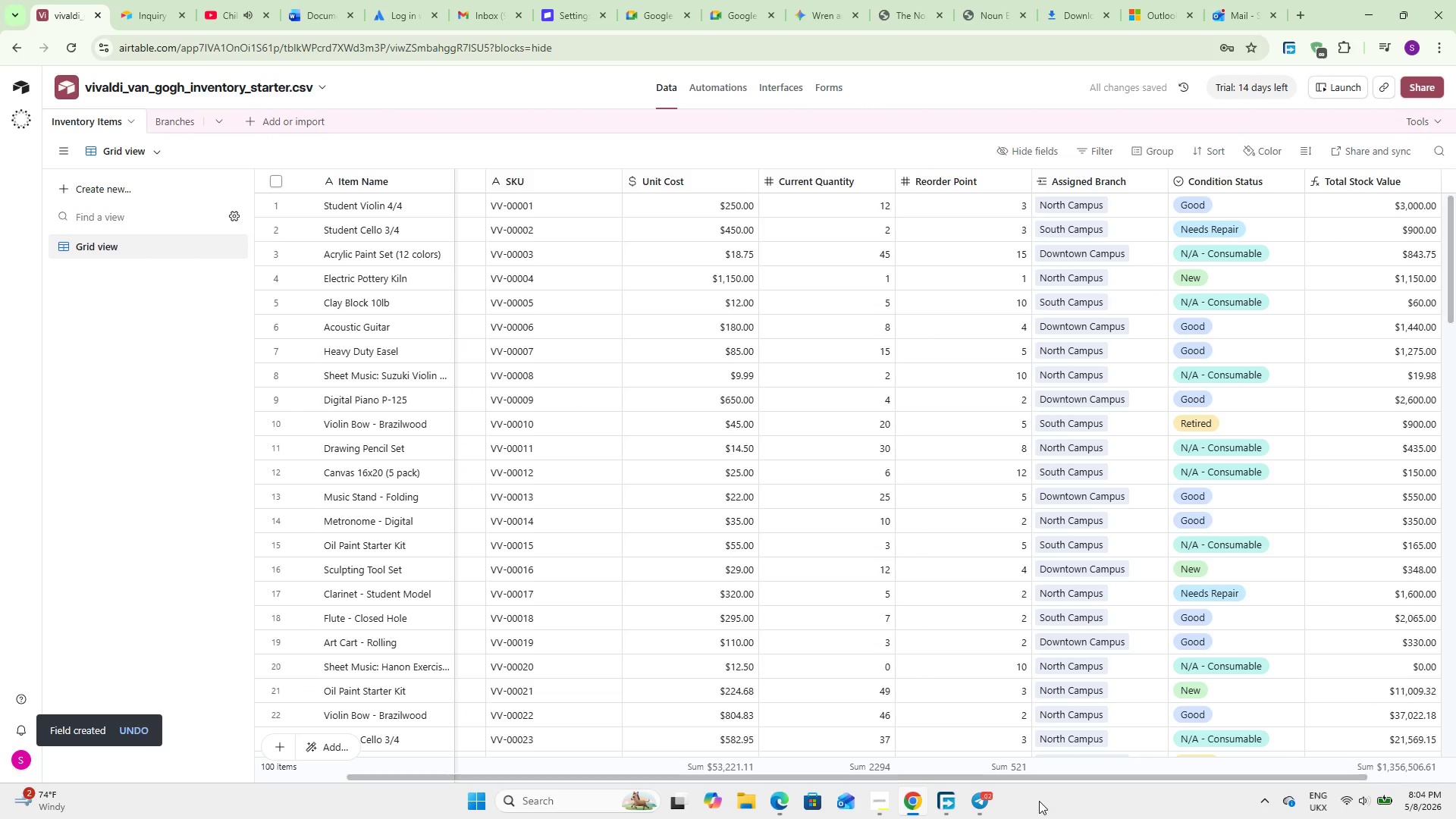 
left_click_drag(start_coordinate=[1039, 776], to_coordinate=[1153, 776])
 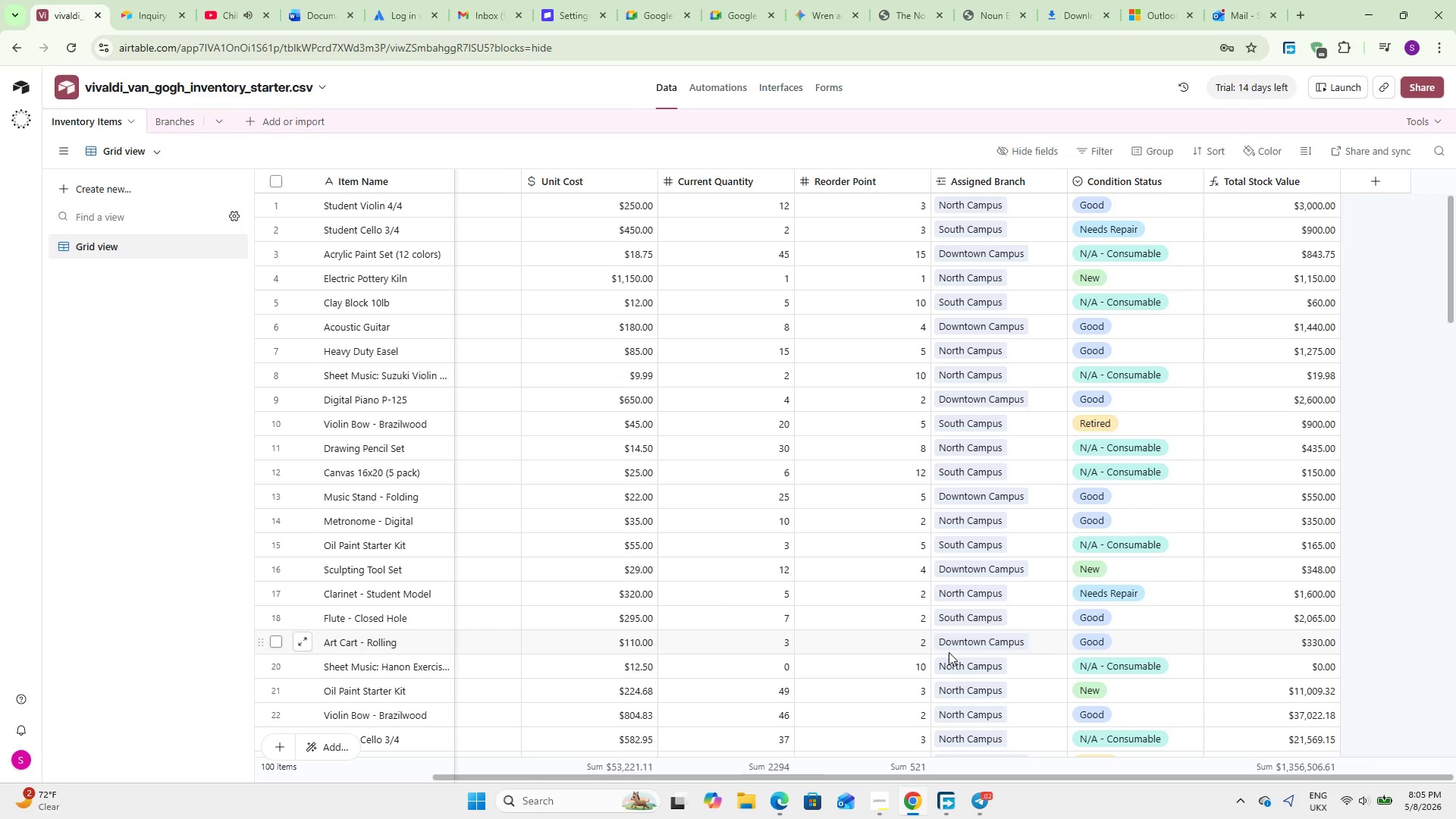 
wait(85.64)
 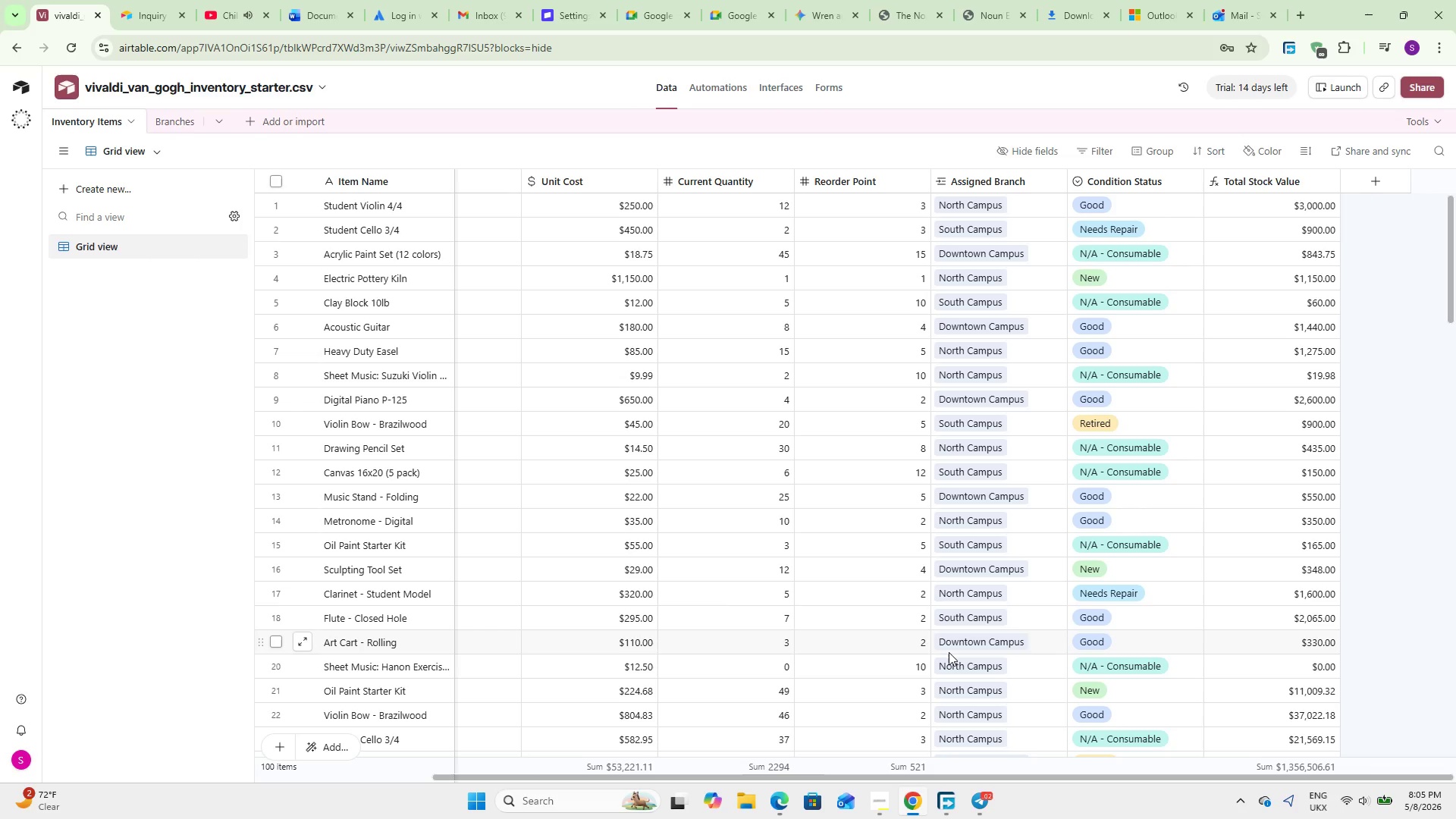 
left_click([1357, 187])
 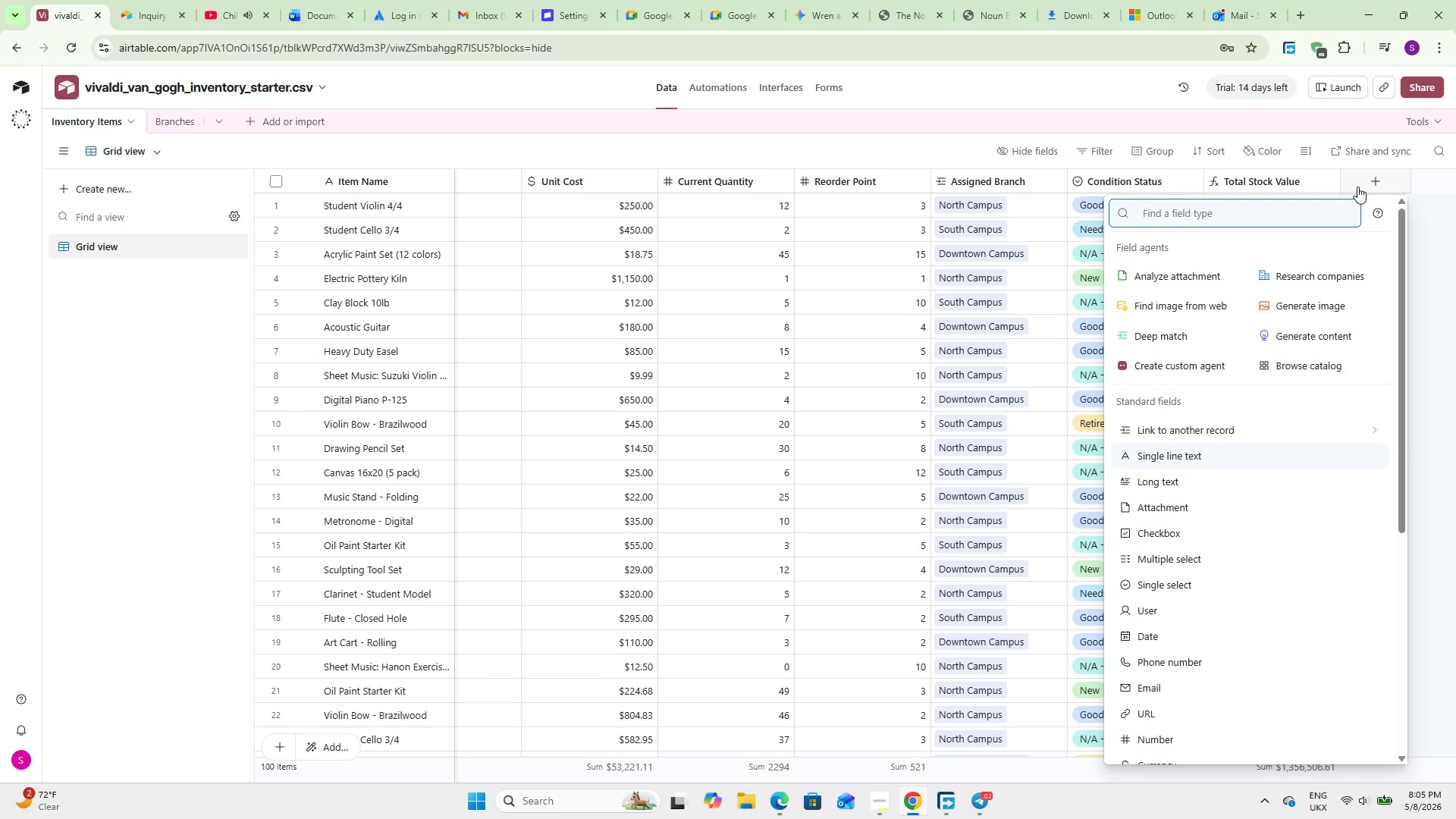 
type(for)
 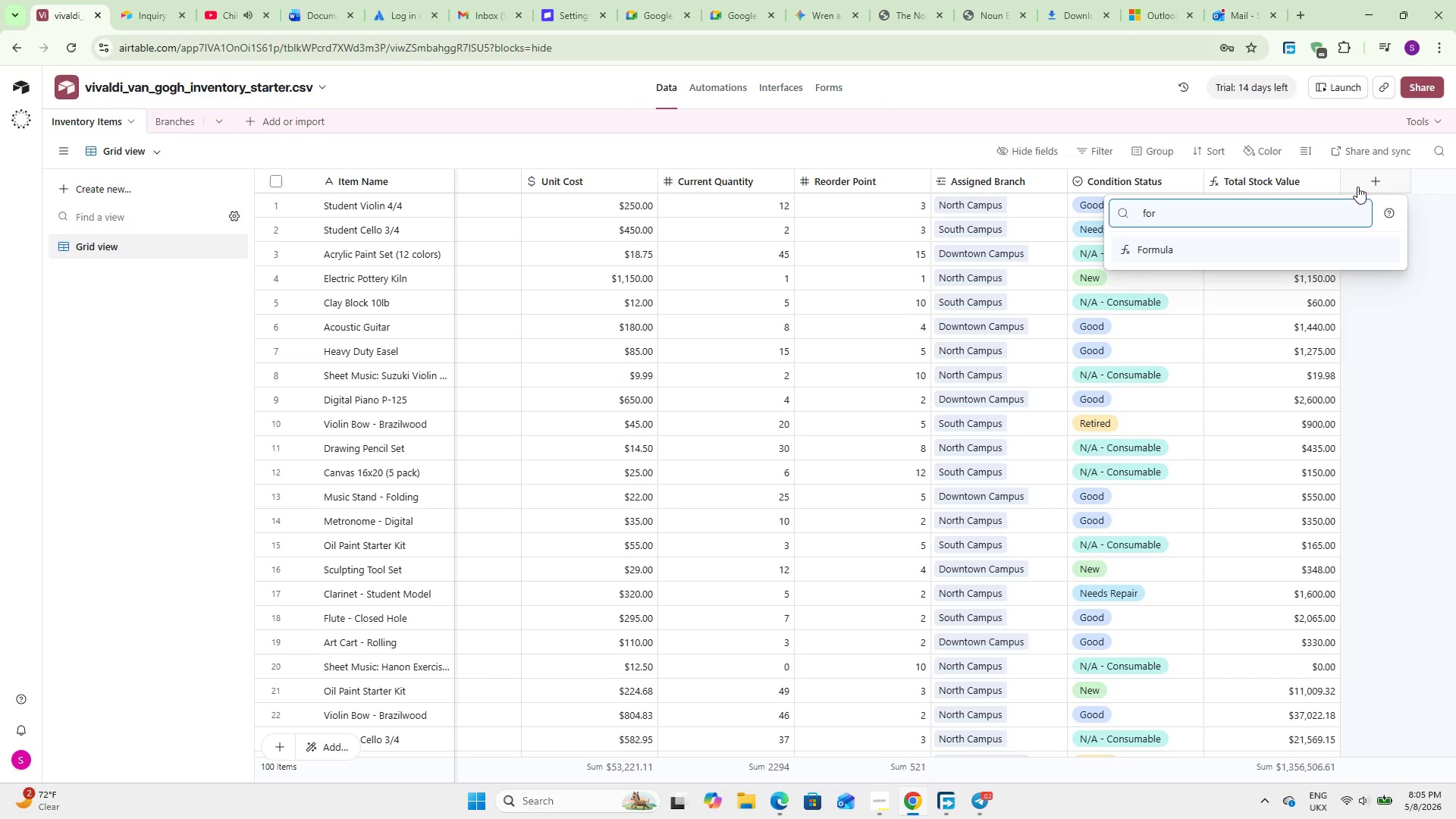 
key(Enter)
 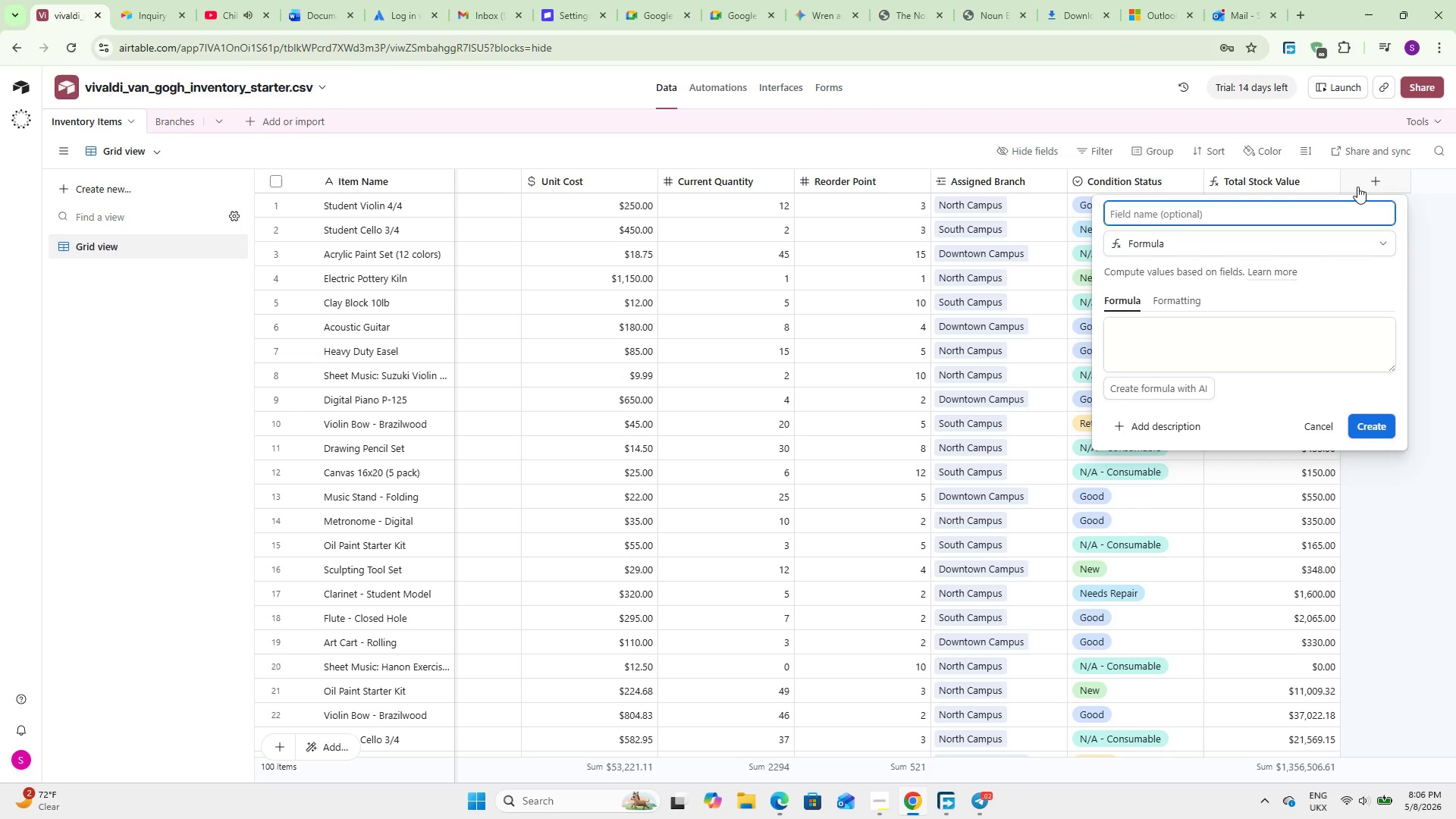 
wait(33.81)
 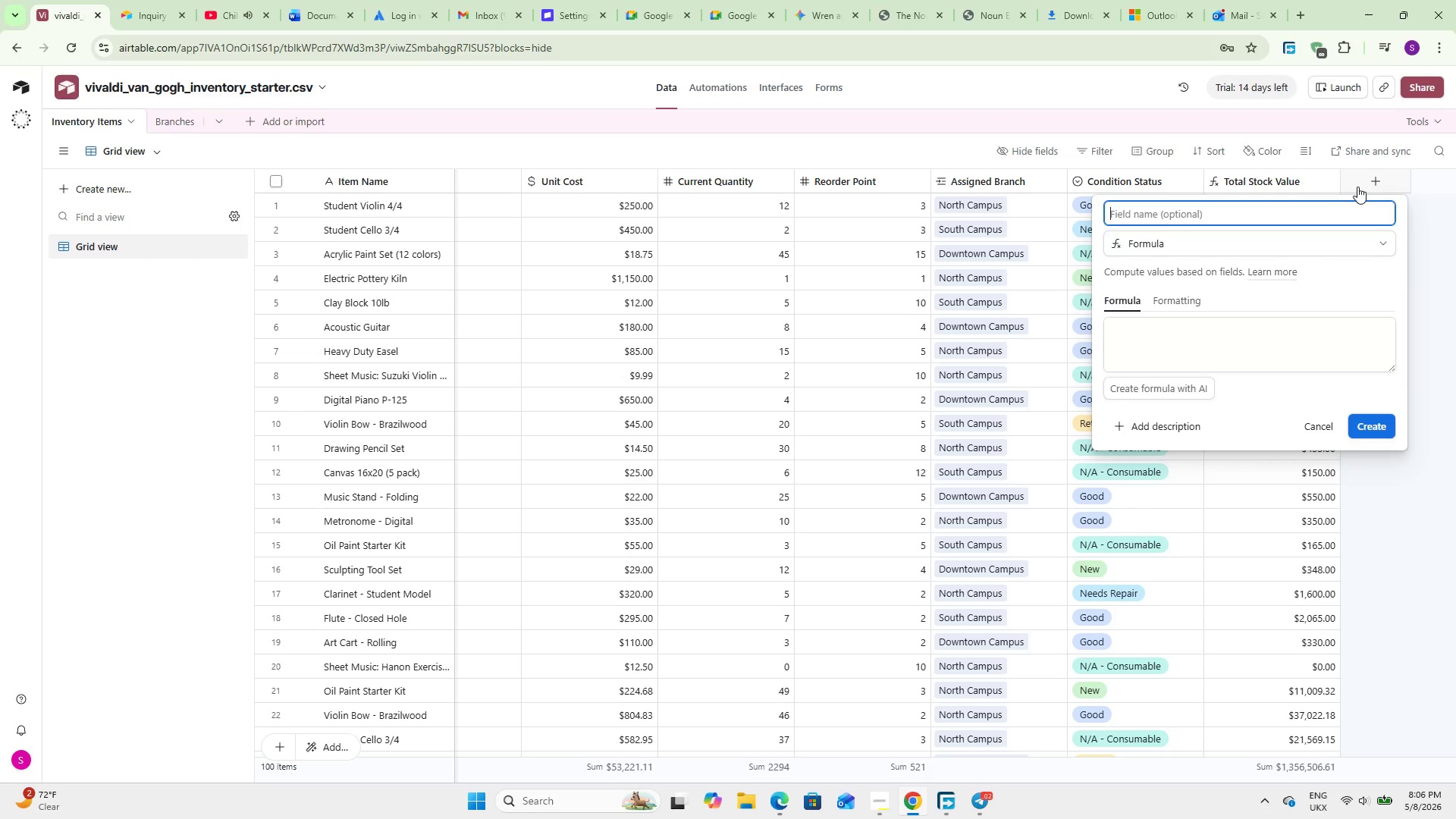 
type(Stock Health)
 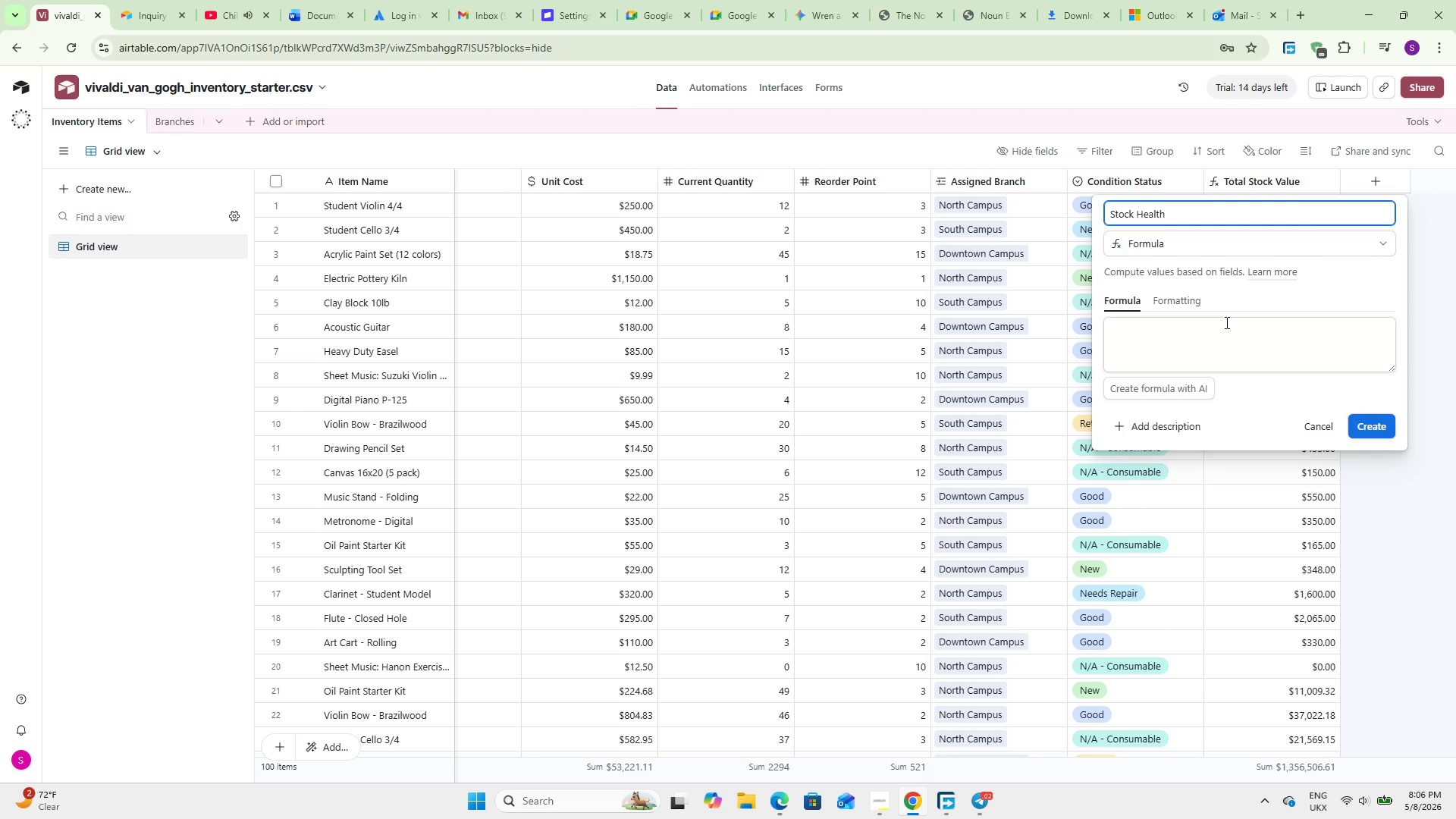 
left_click([1213, 350])
 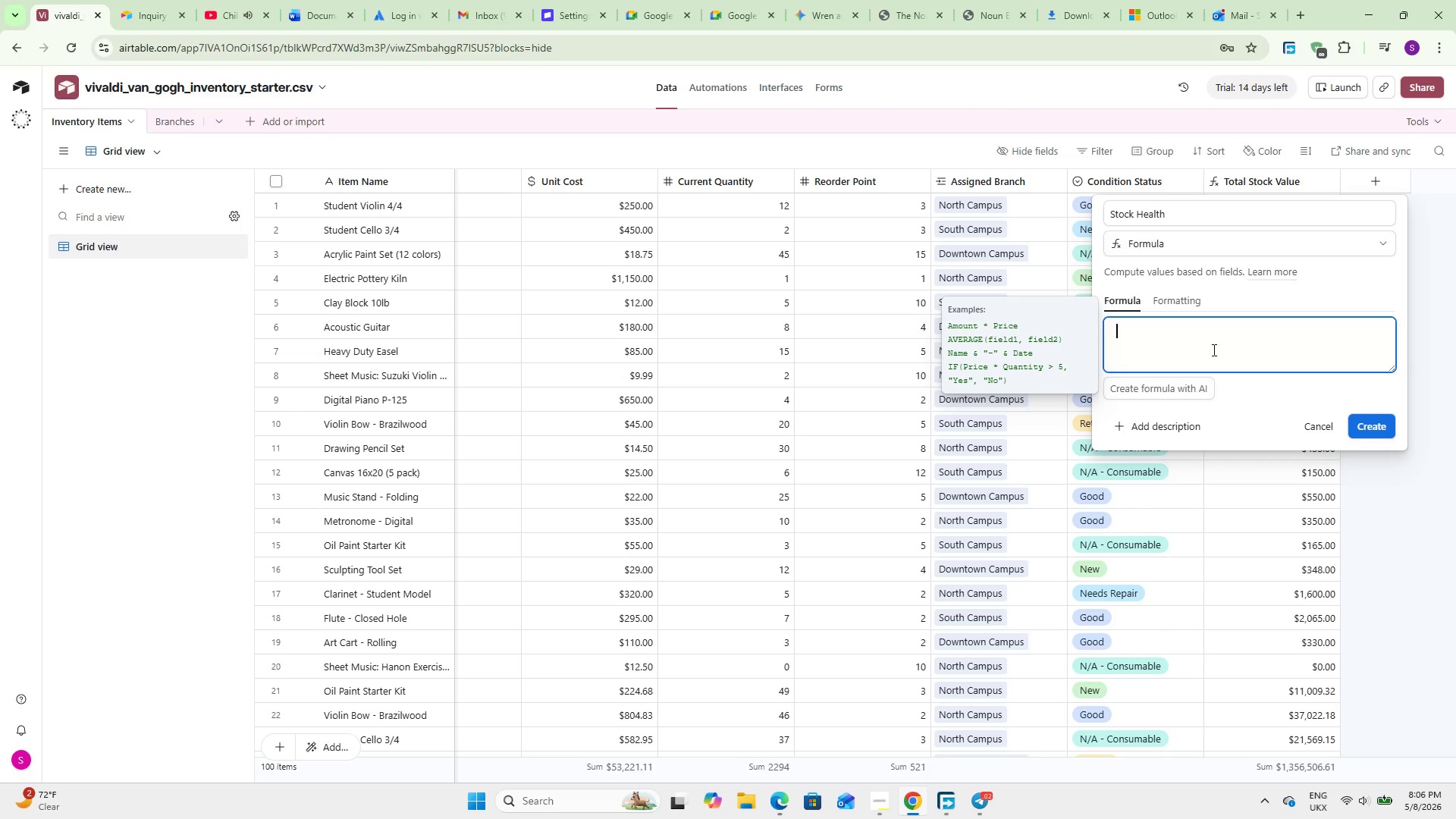 
type(IF()
 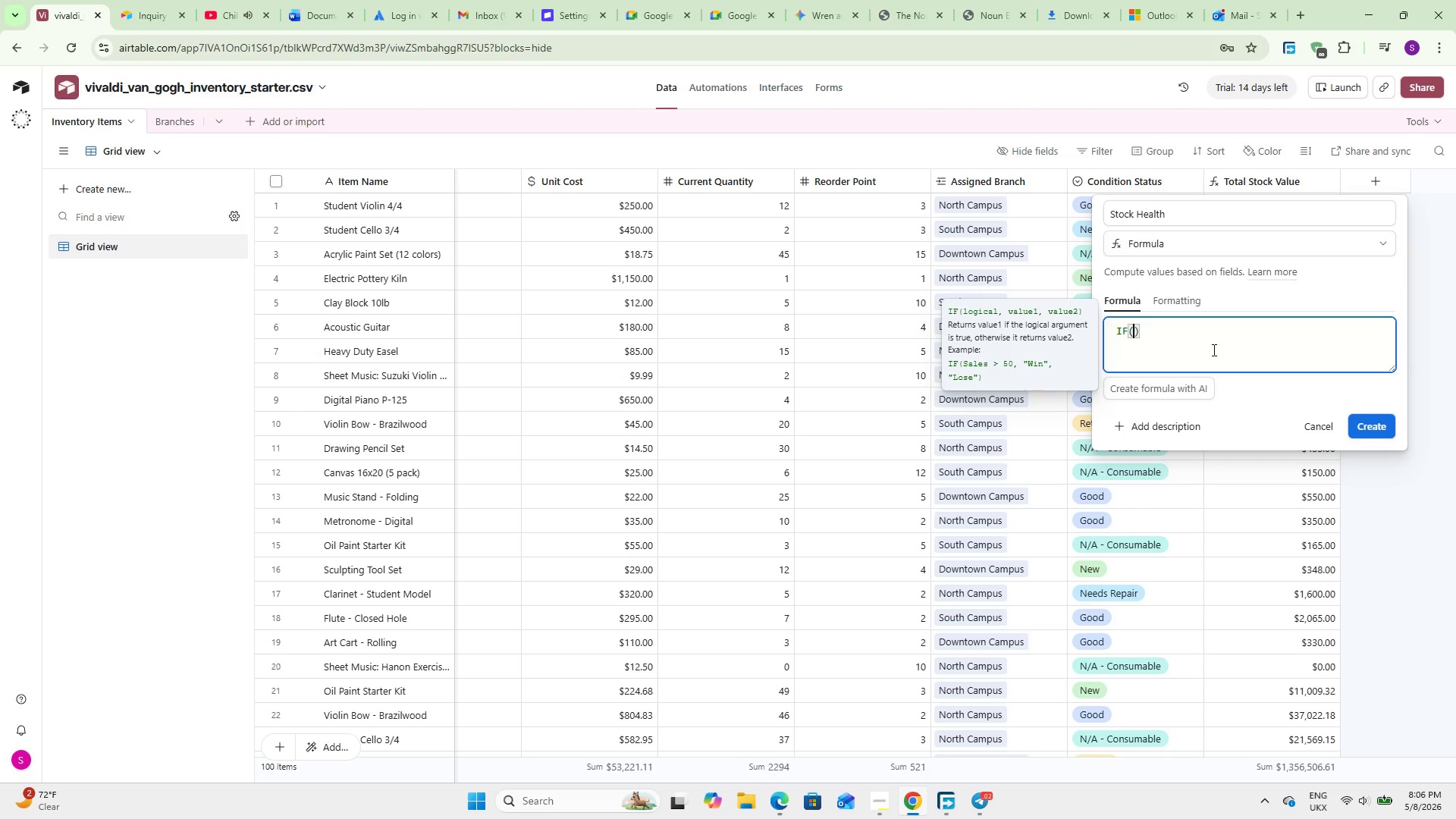 
key(Enter)
 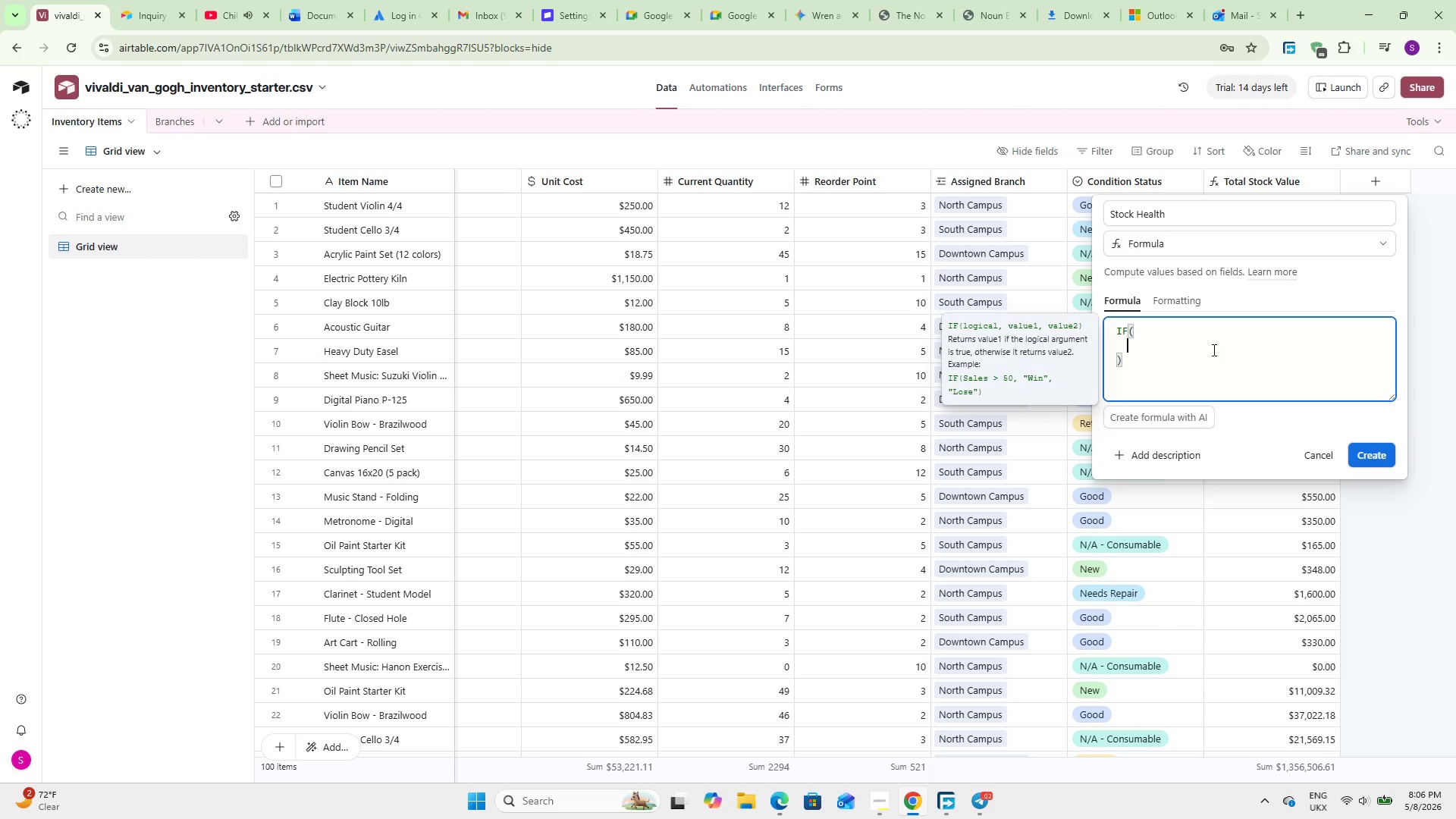 
type({Cu)
 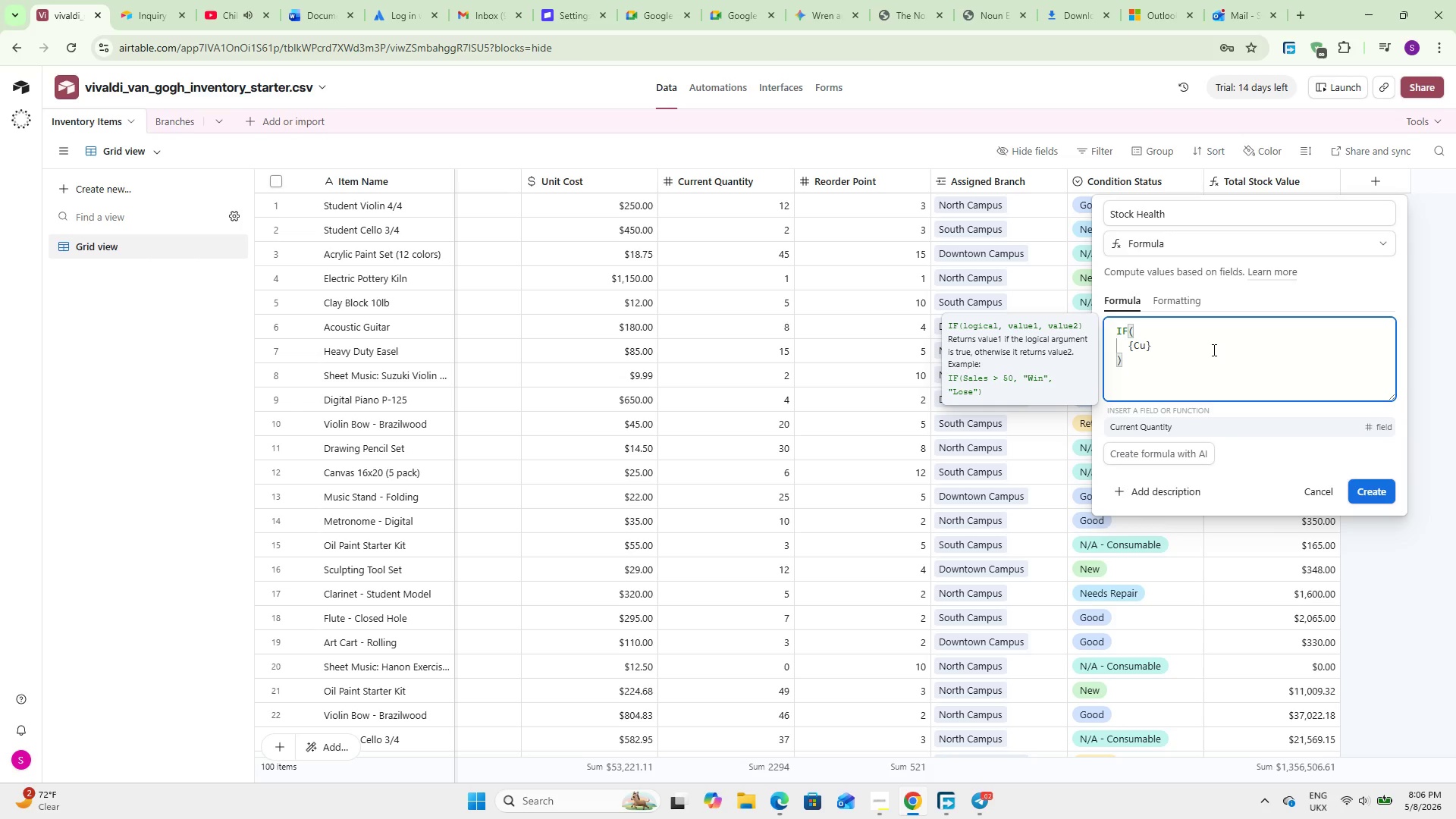 
key(Enter)
 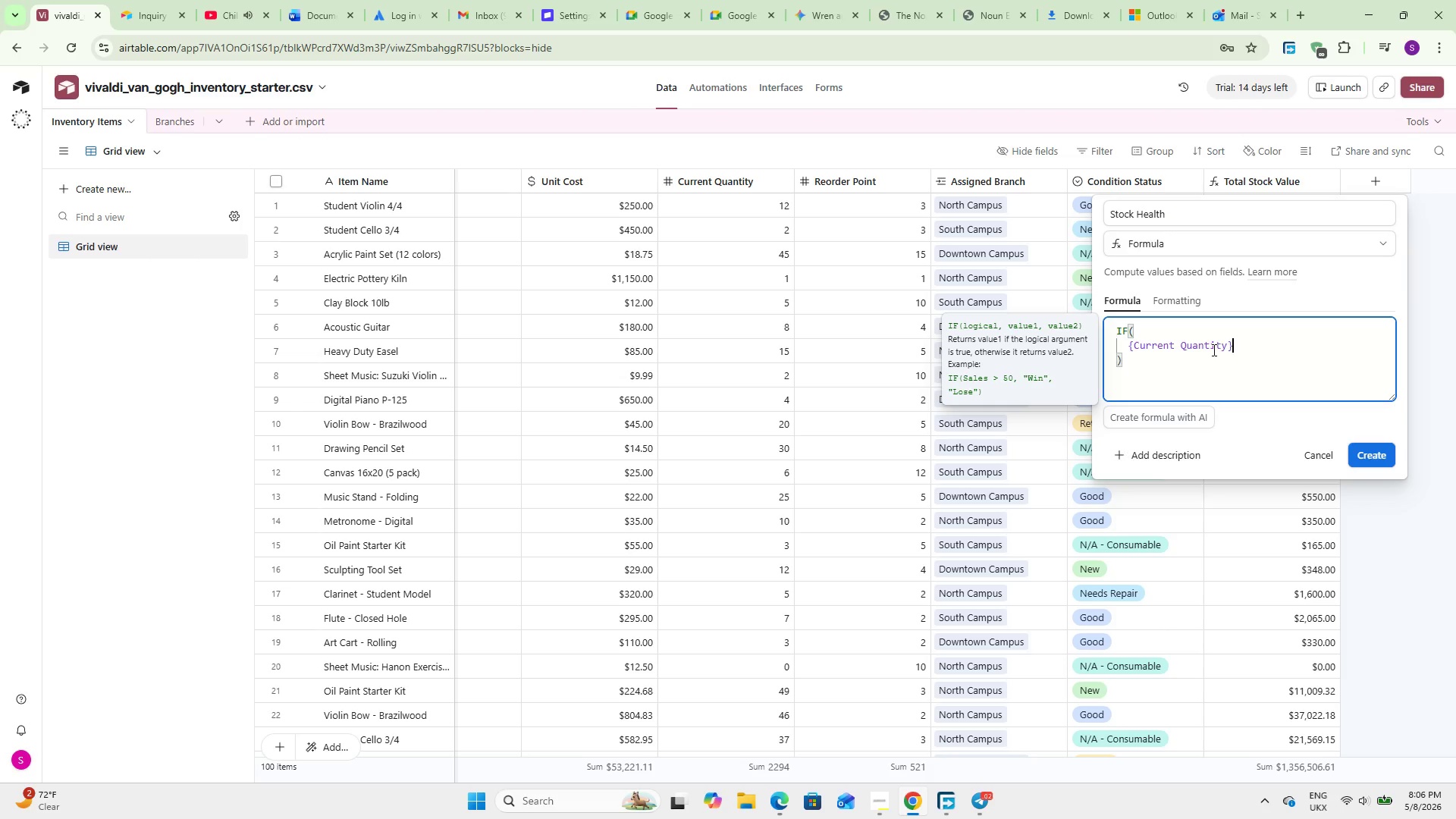 
key(Space)
 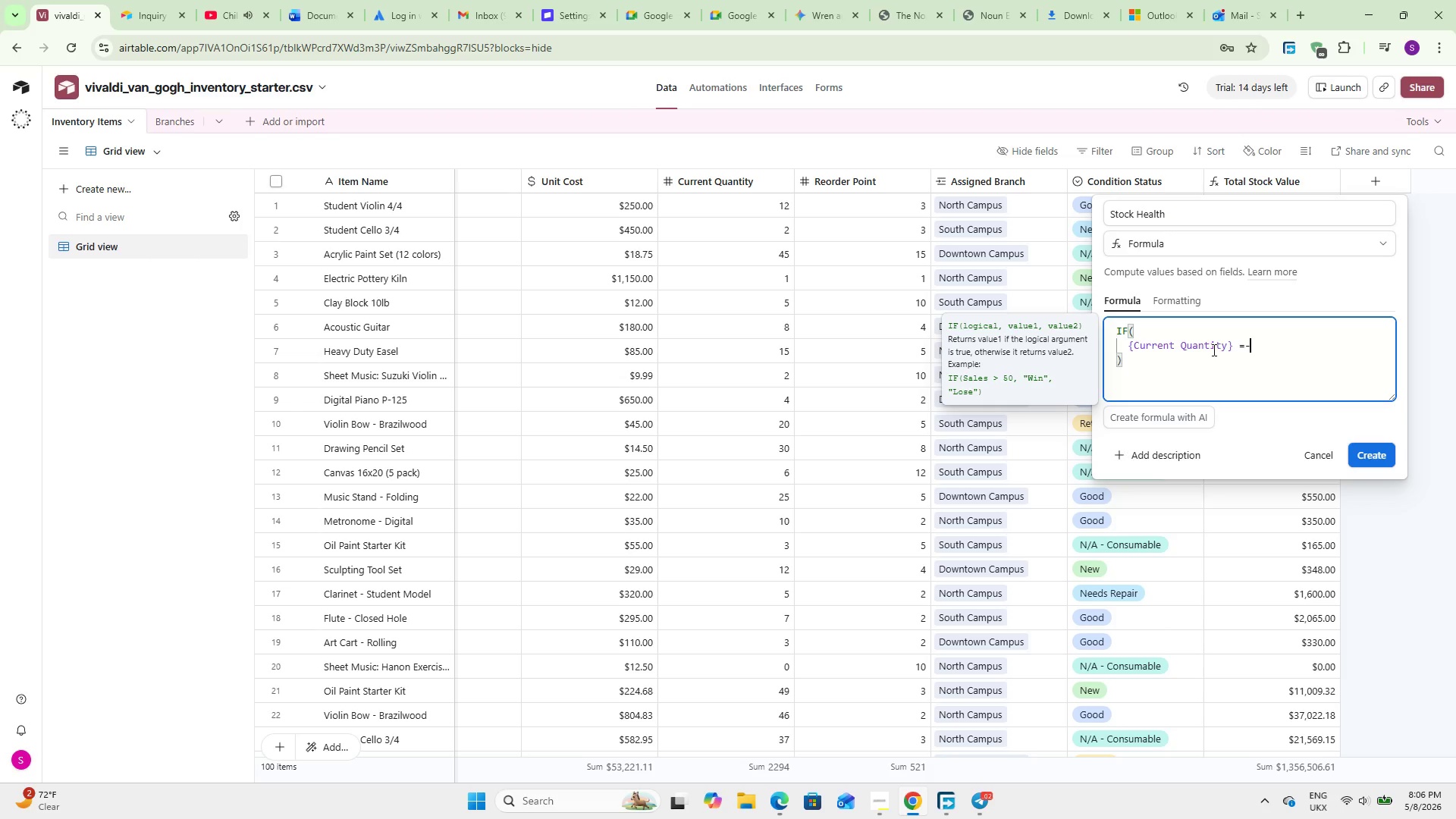 
key(Equal)
 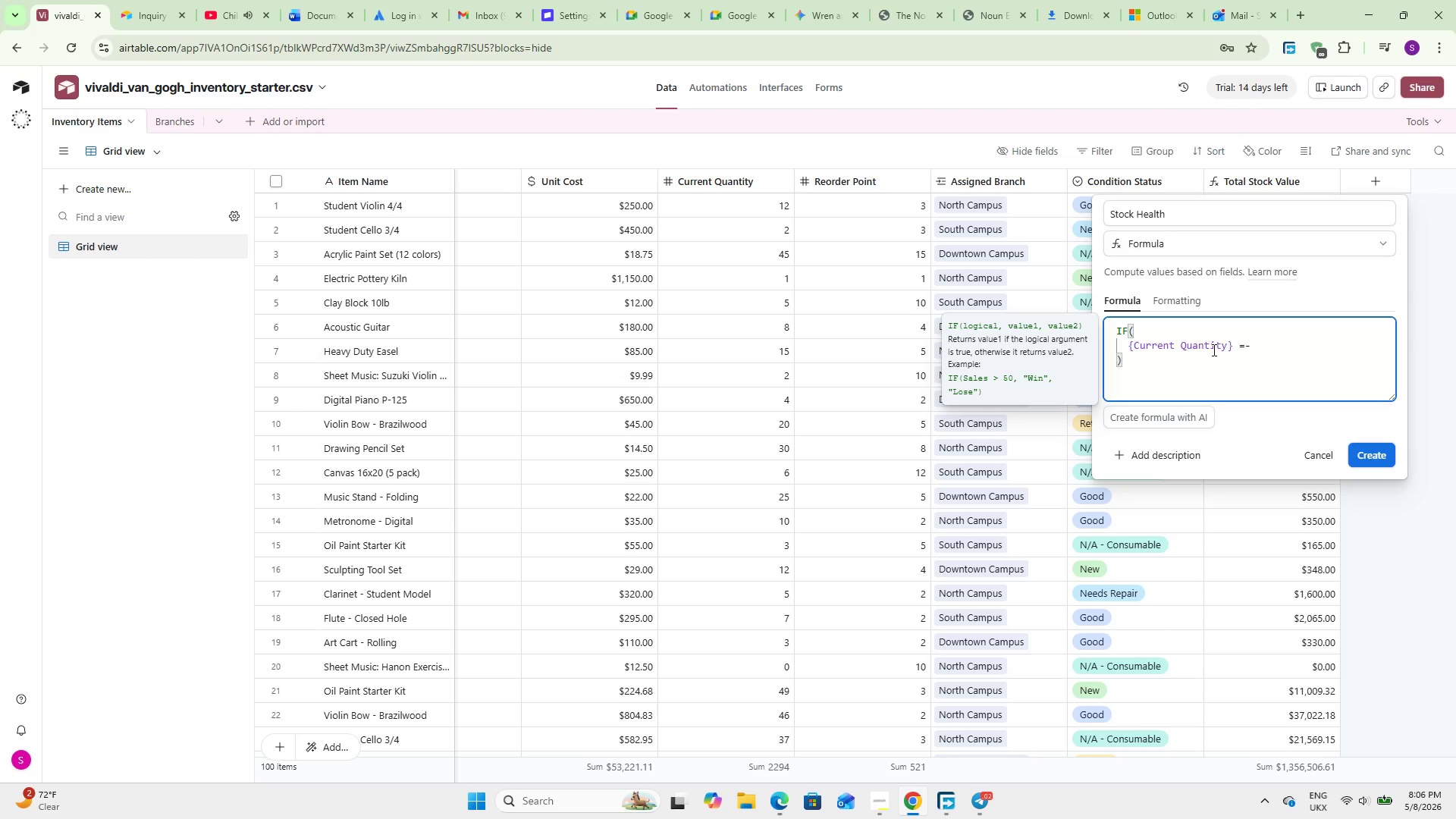 
key(Minus)
 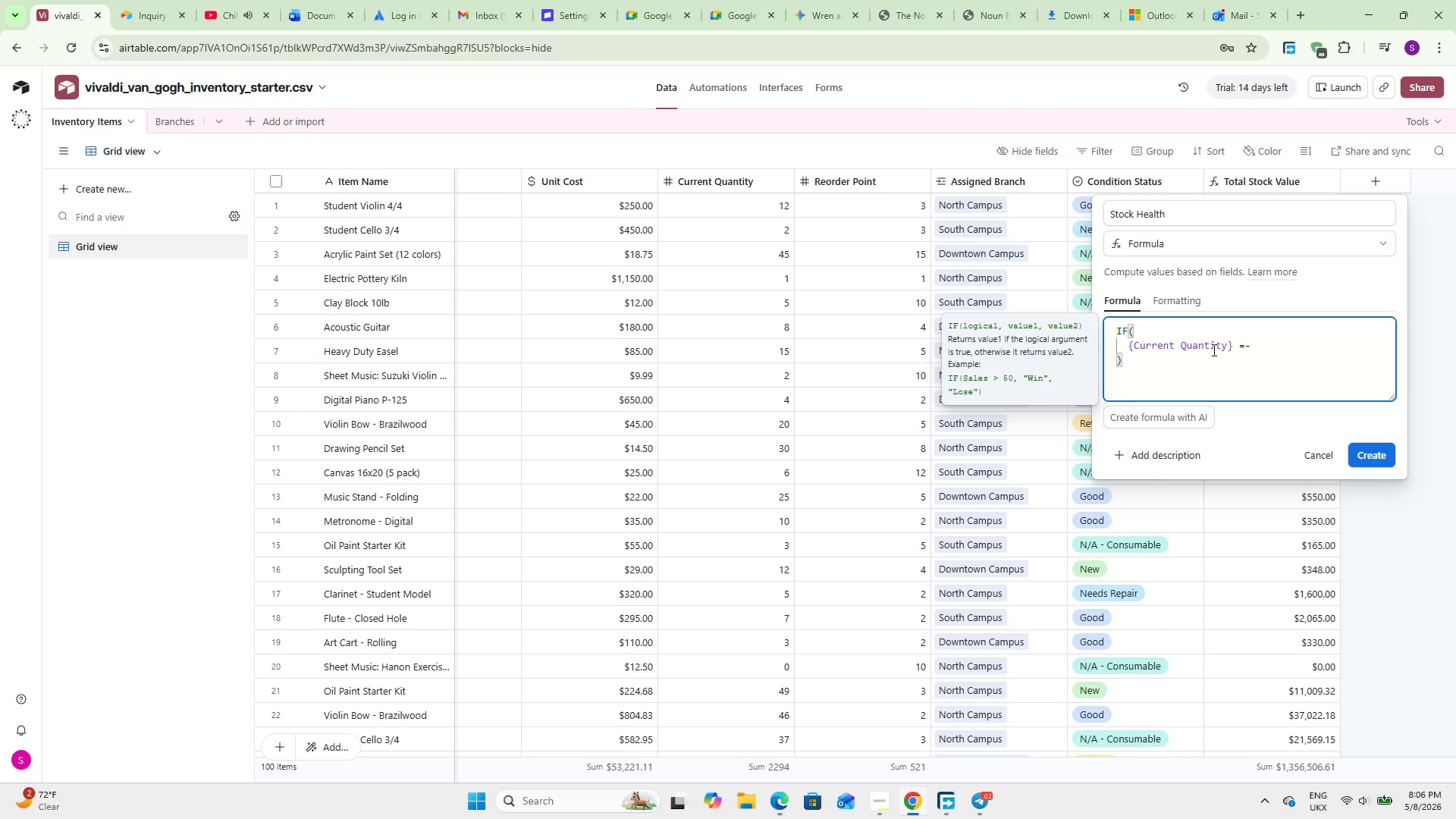 
key(Backspace)
 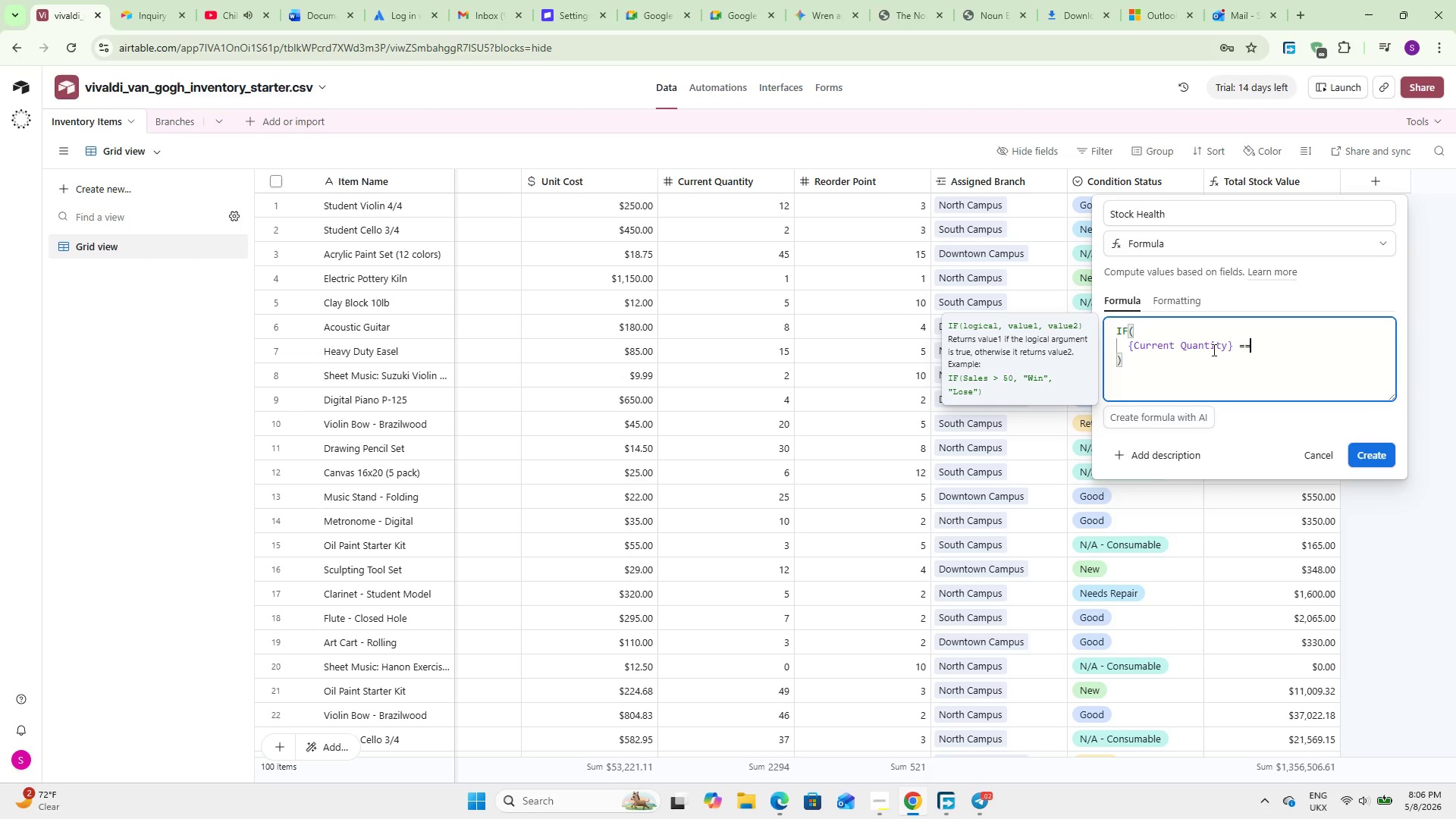 
key(Equal)
 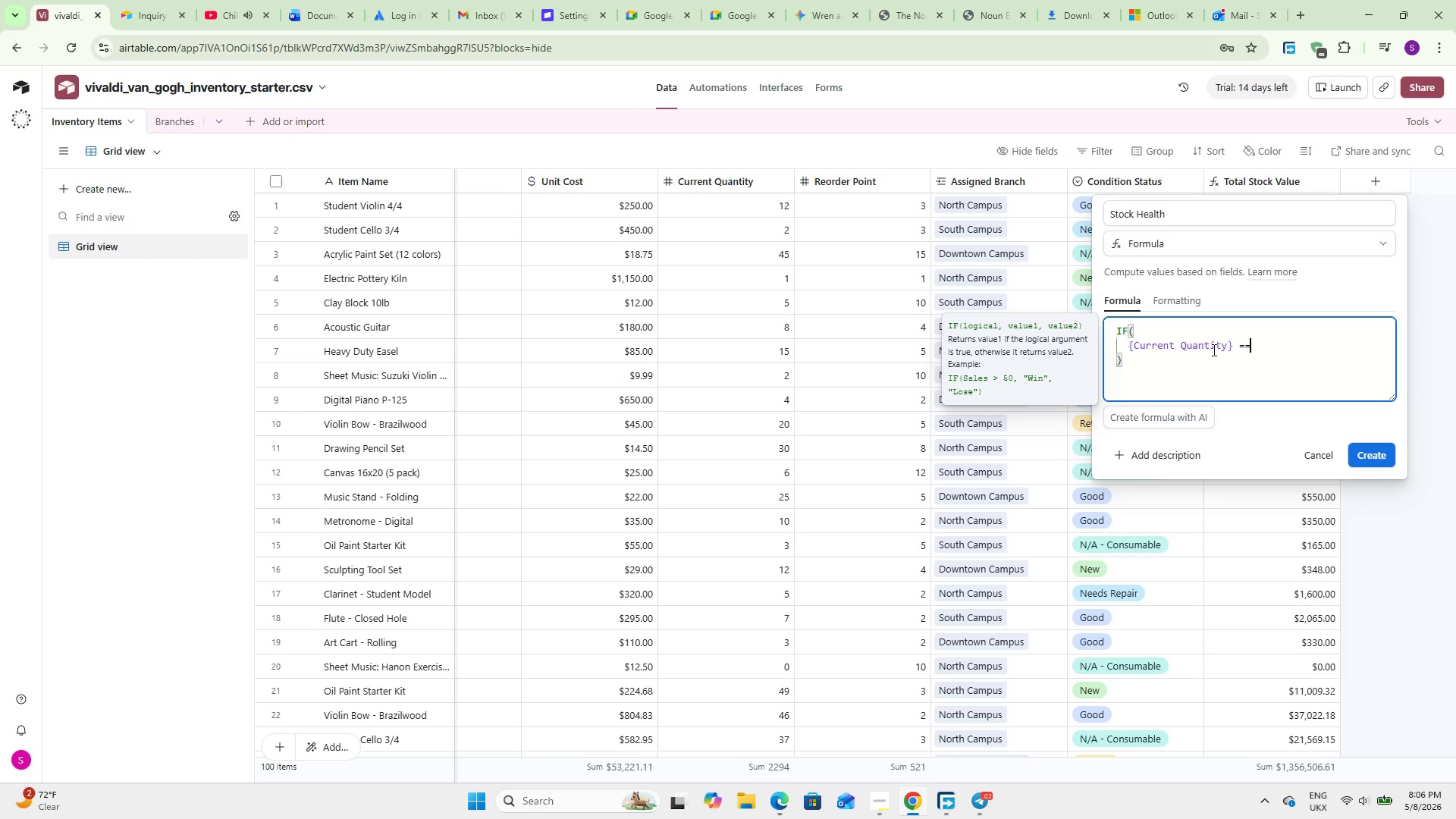 
key(Backspace)
 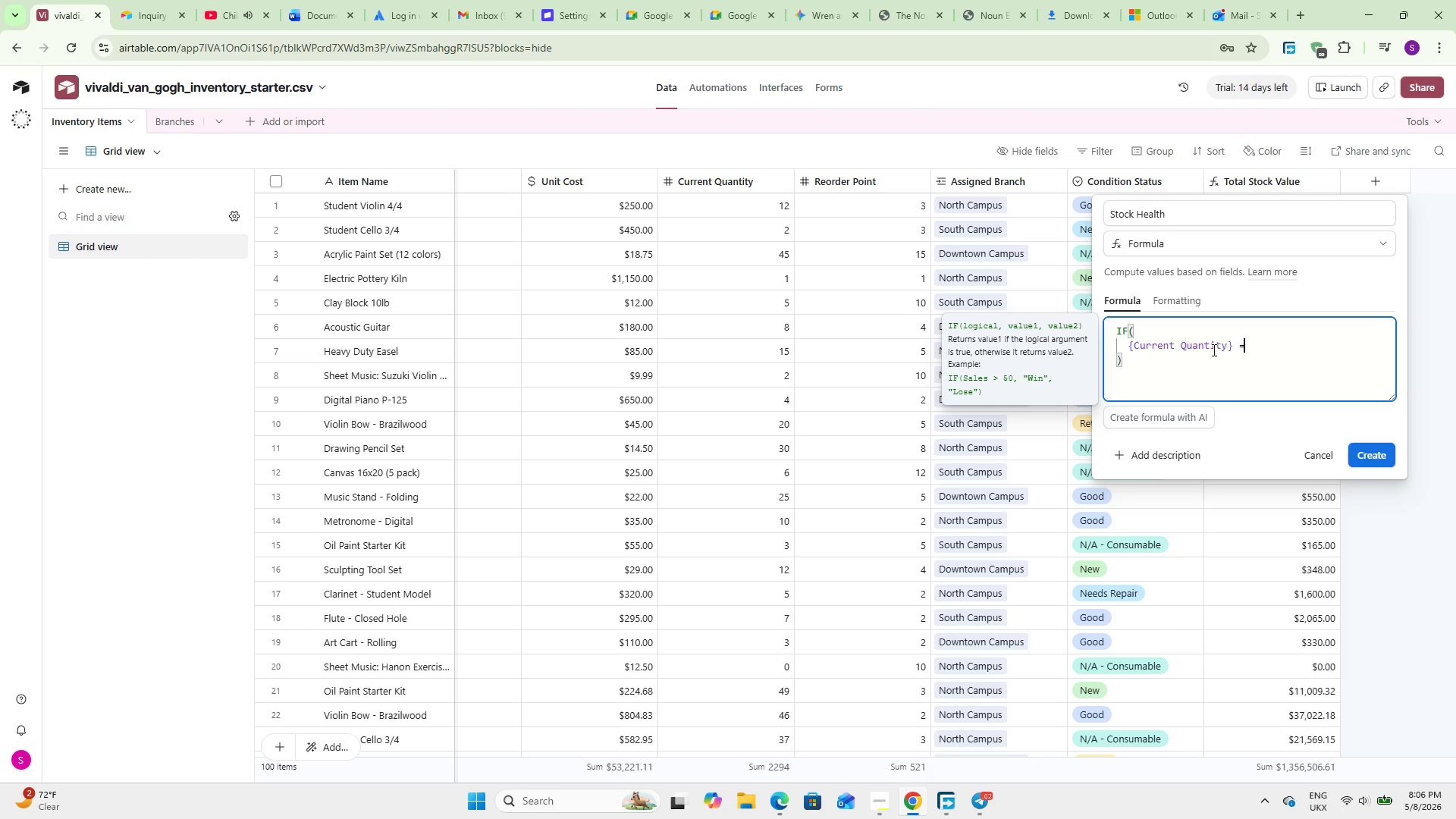 
key(Space)
 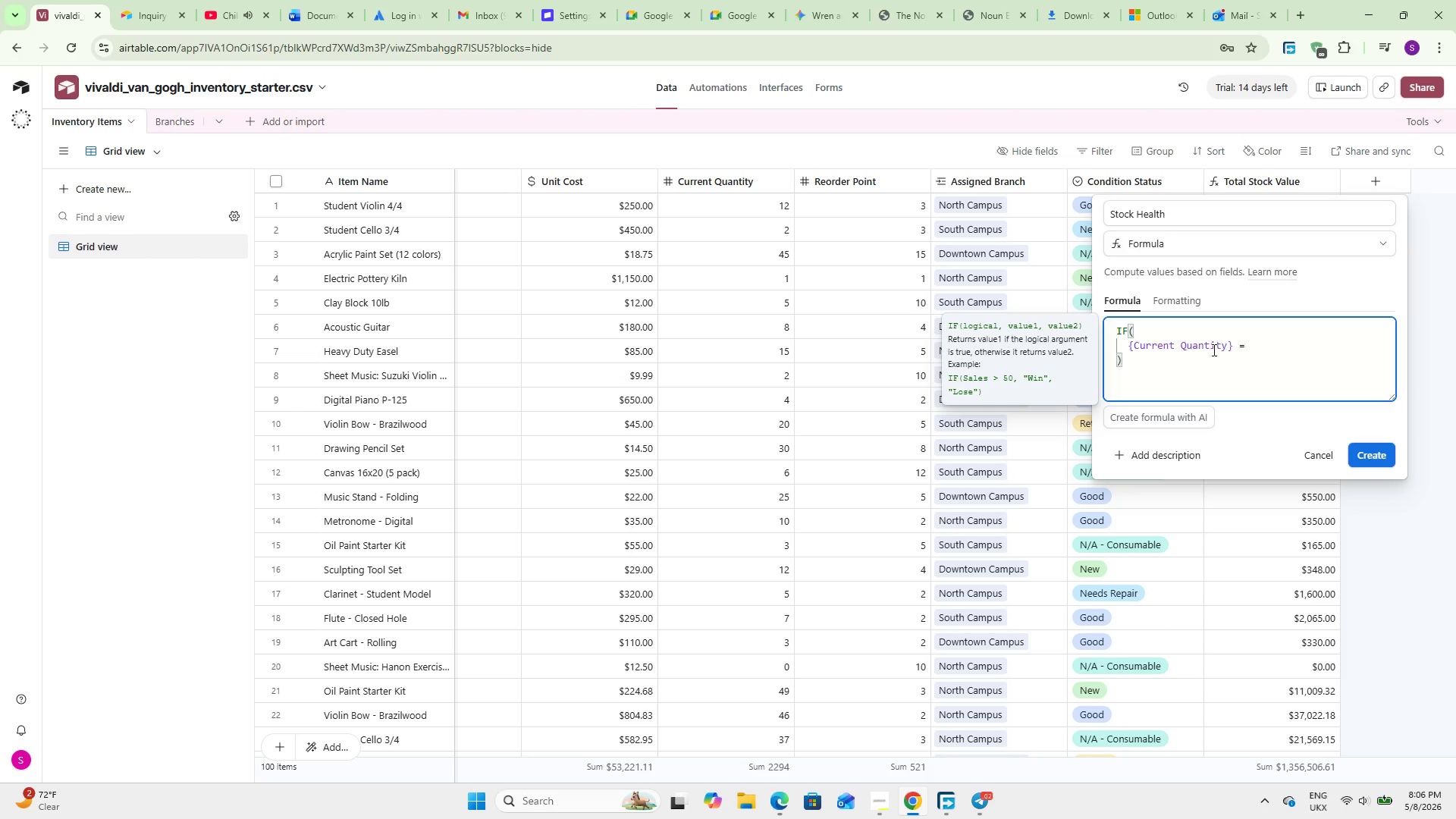 
key(0)
 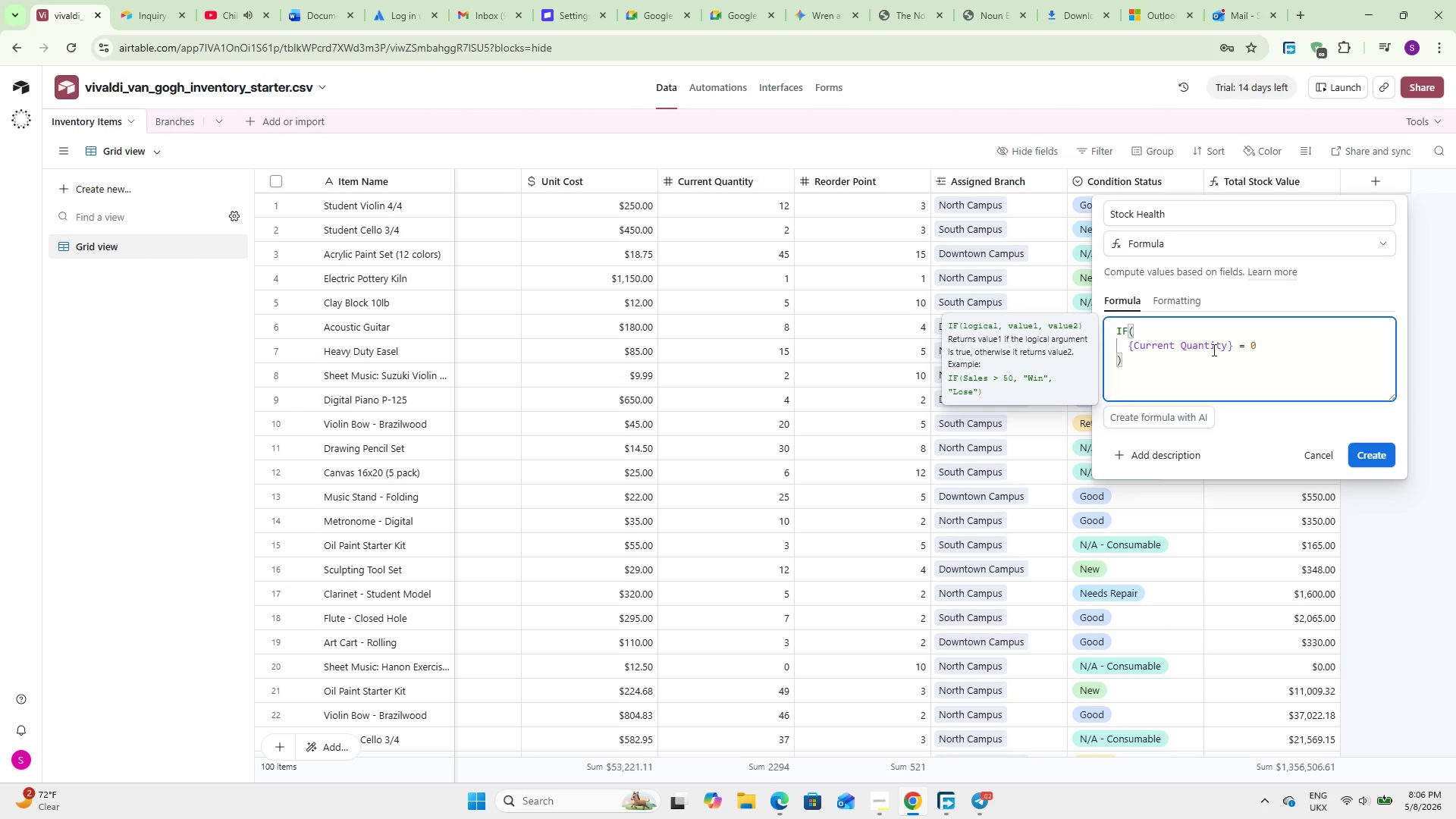 
key(Comma)
 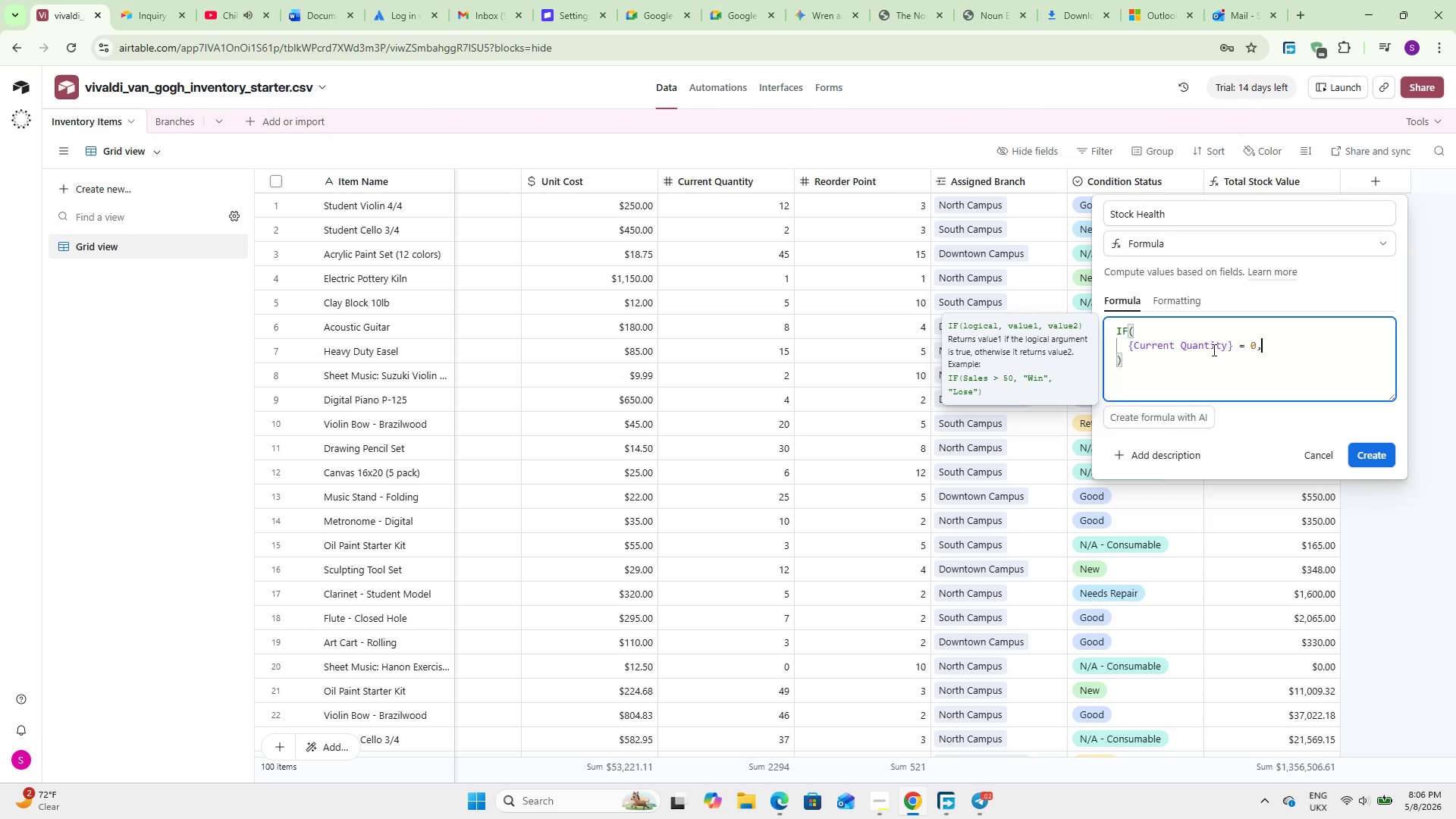 
key(Enter)
 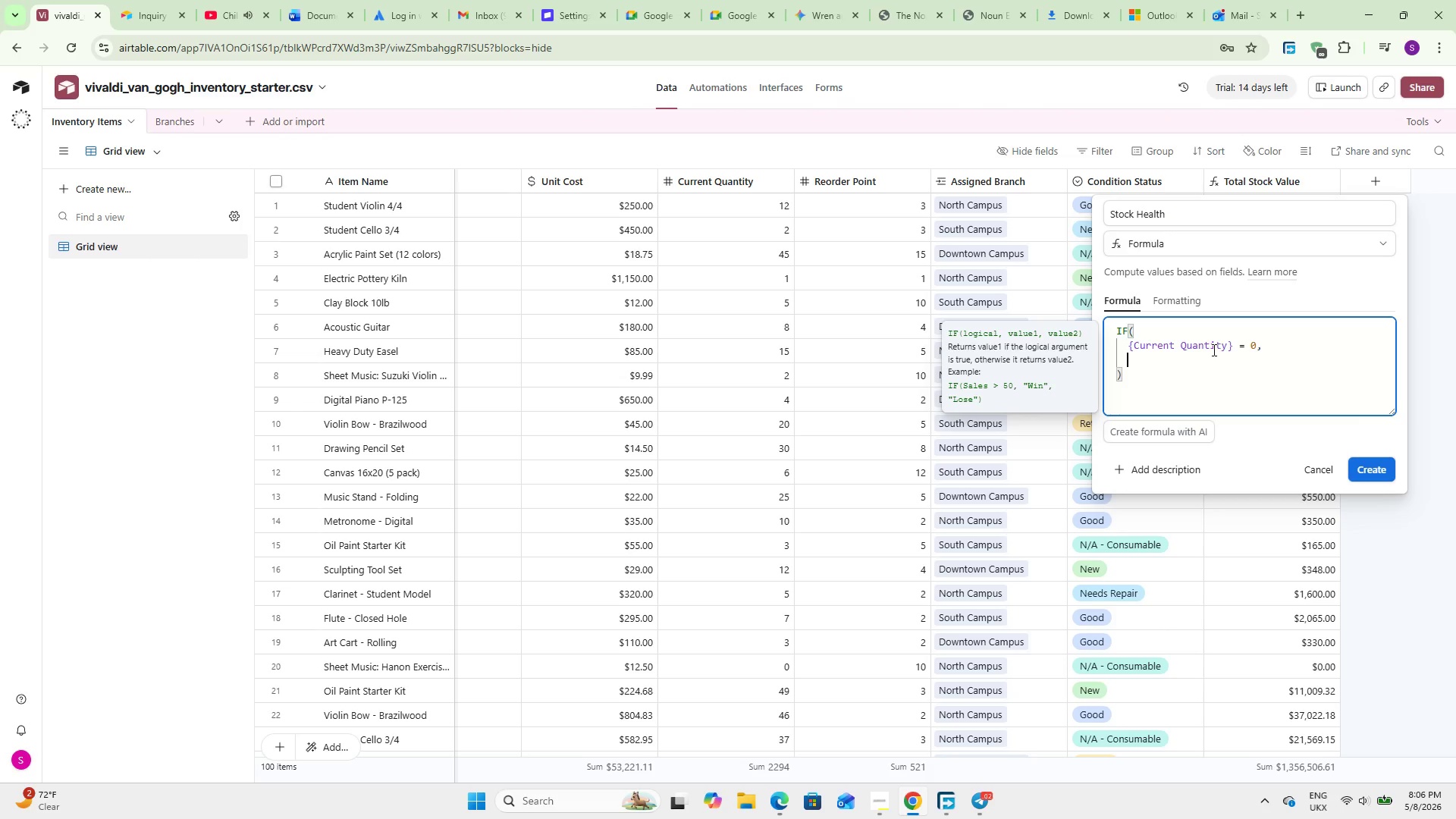 
key(Shift+2)
 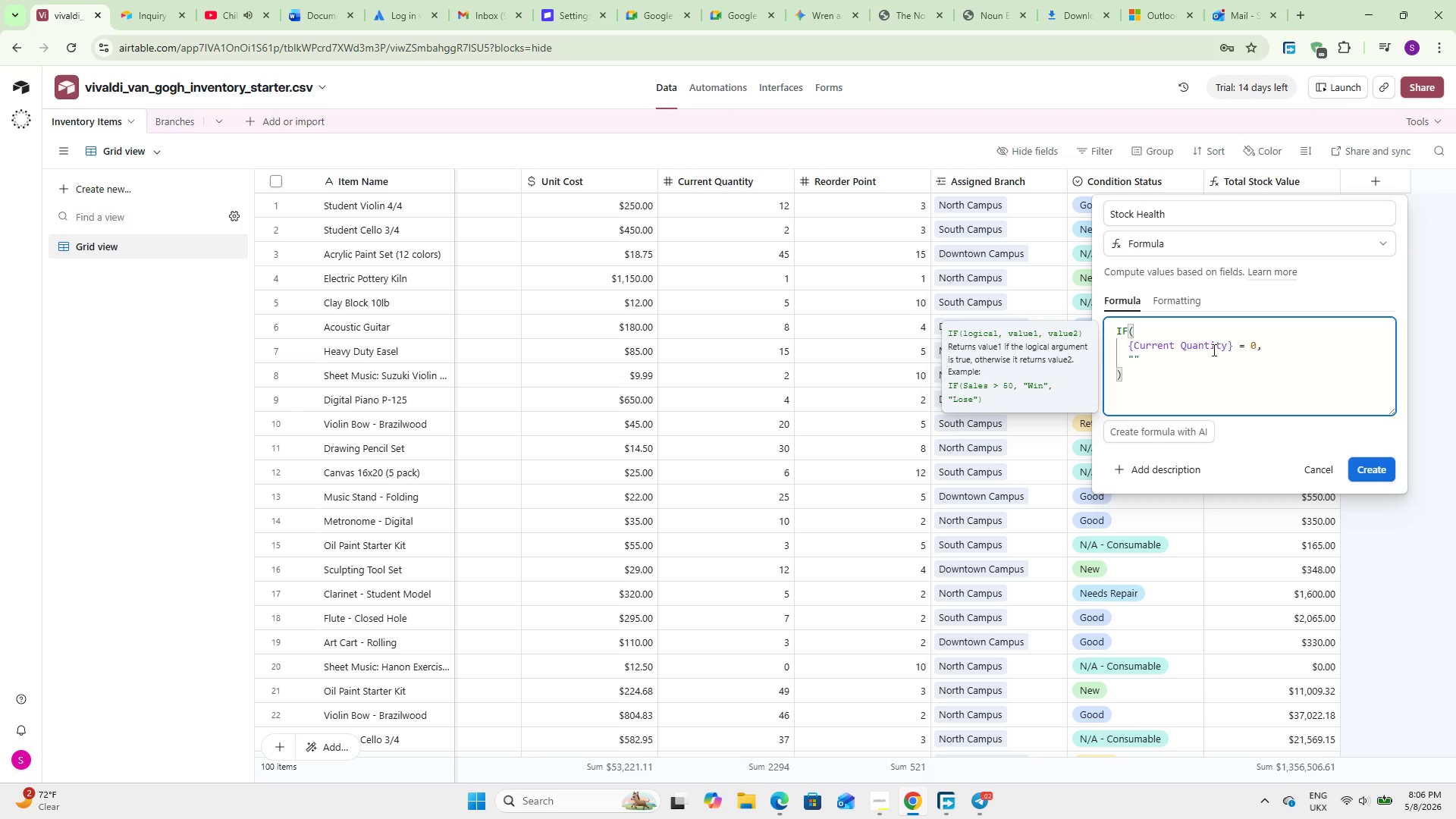 
key(Meta+Period)
 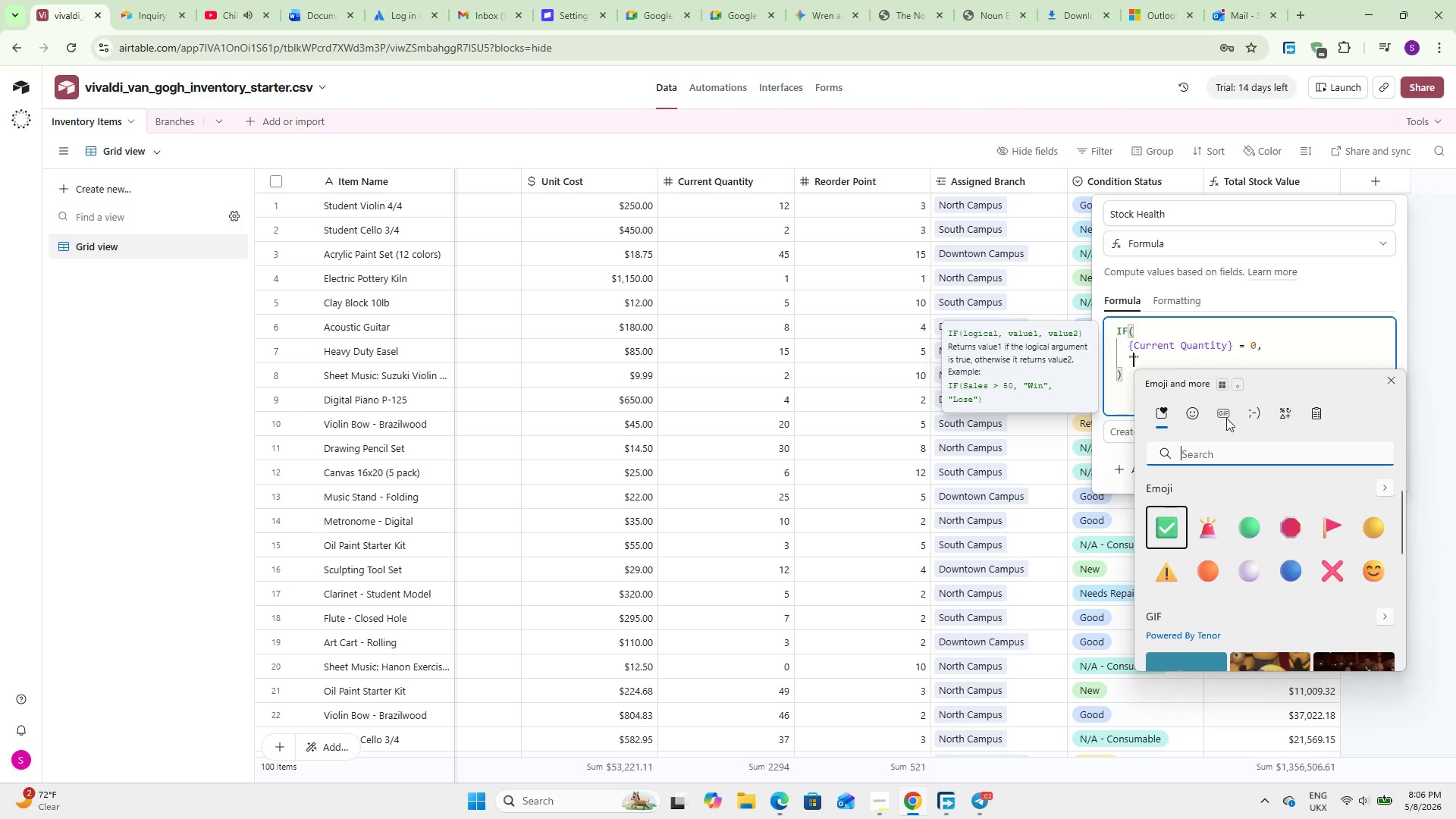 
scroll: coordinate [1244, 550], scroll_direction: down, amount: 11.0
 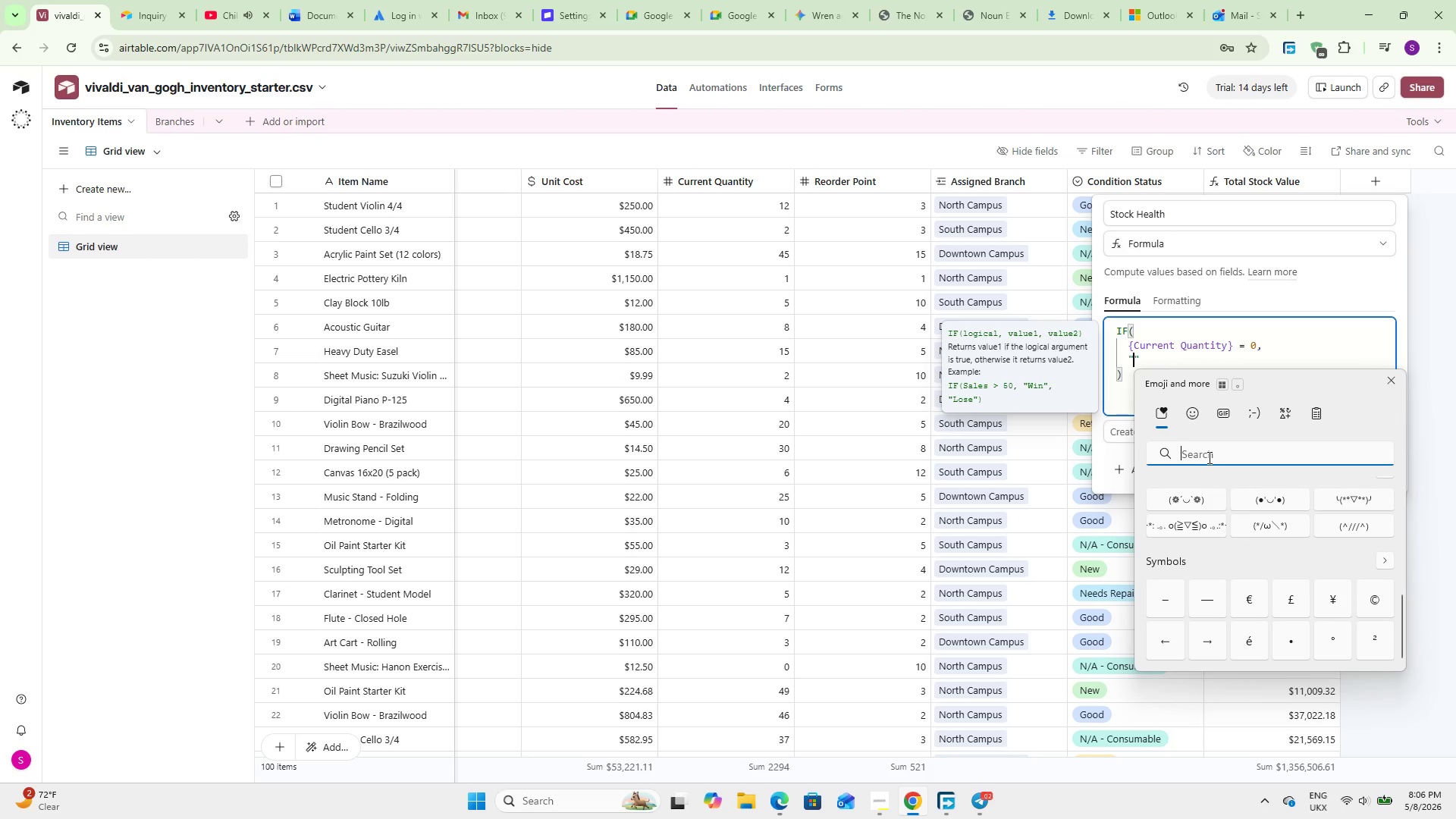 
left_click([1208, 457])
 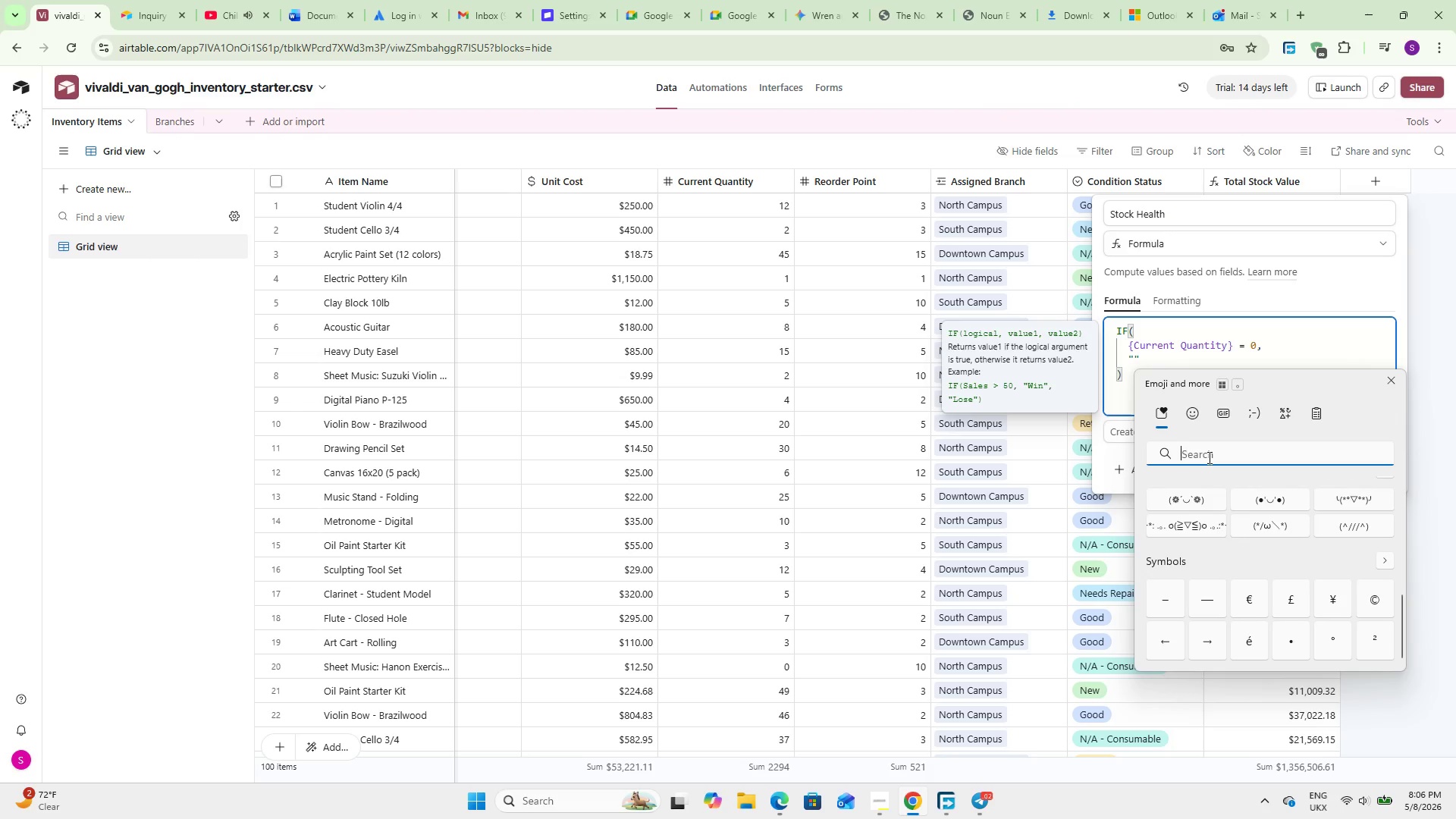 
type(red)
 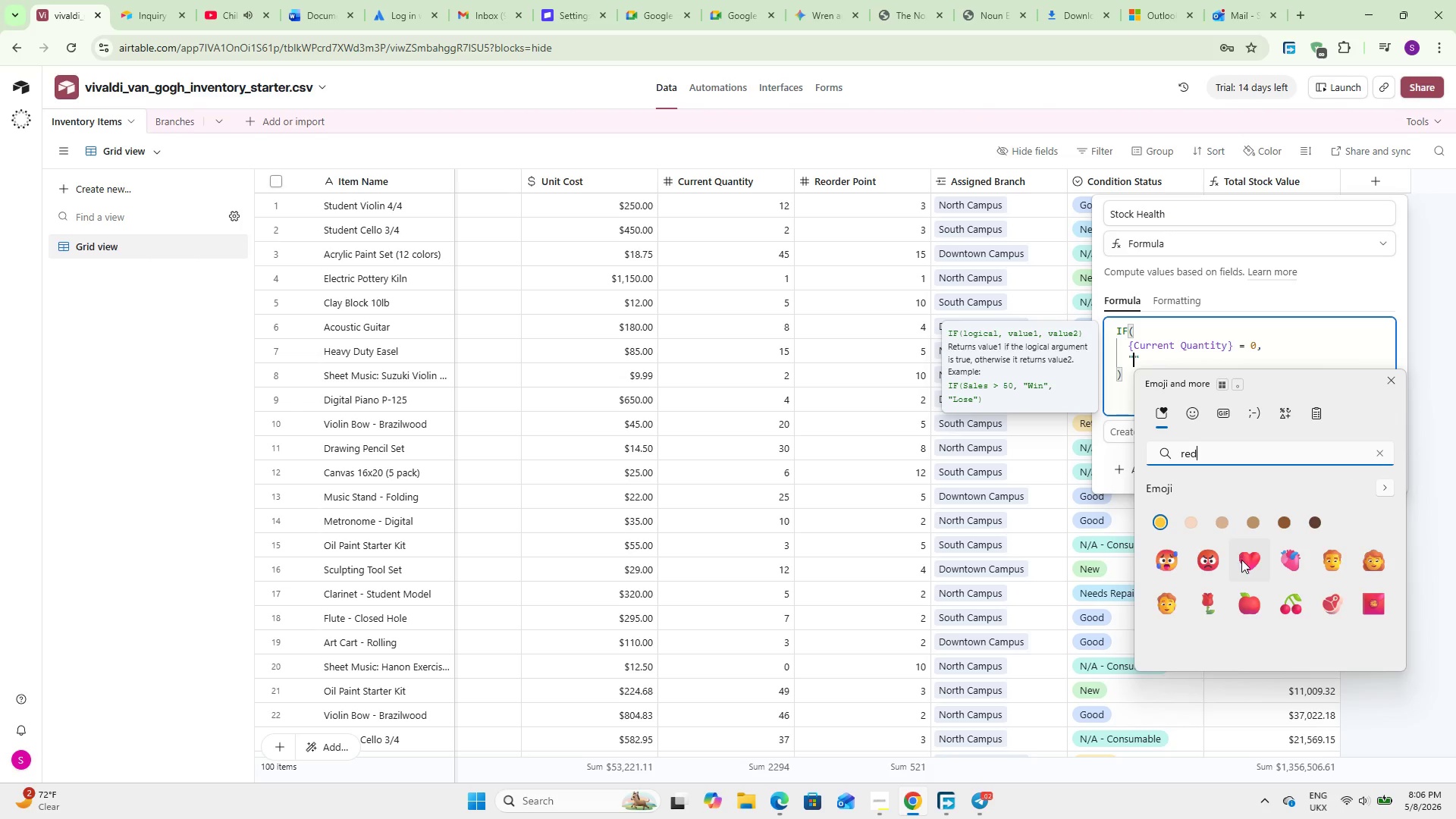 
scroll: coordinate [1241, 560], scroll_direction: up, amount: 6.0
 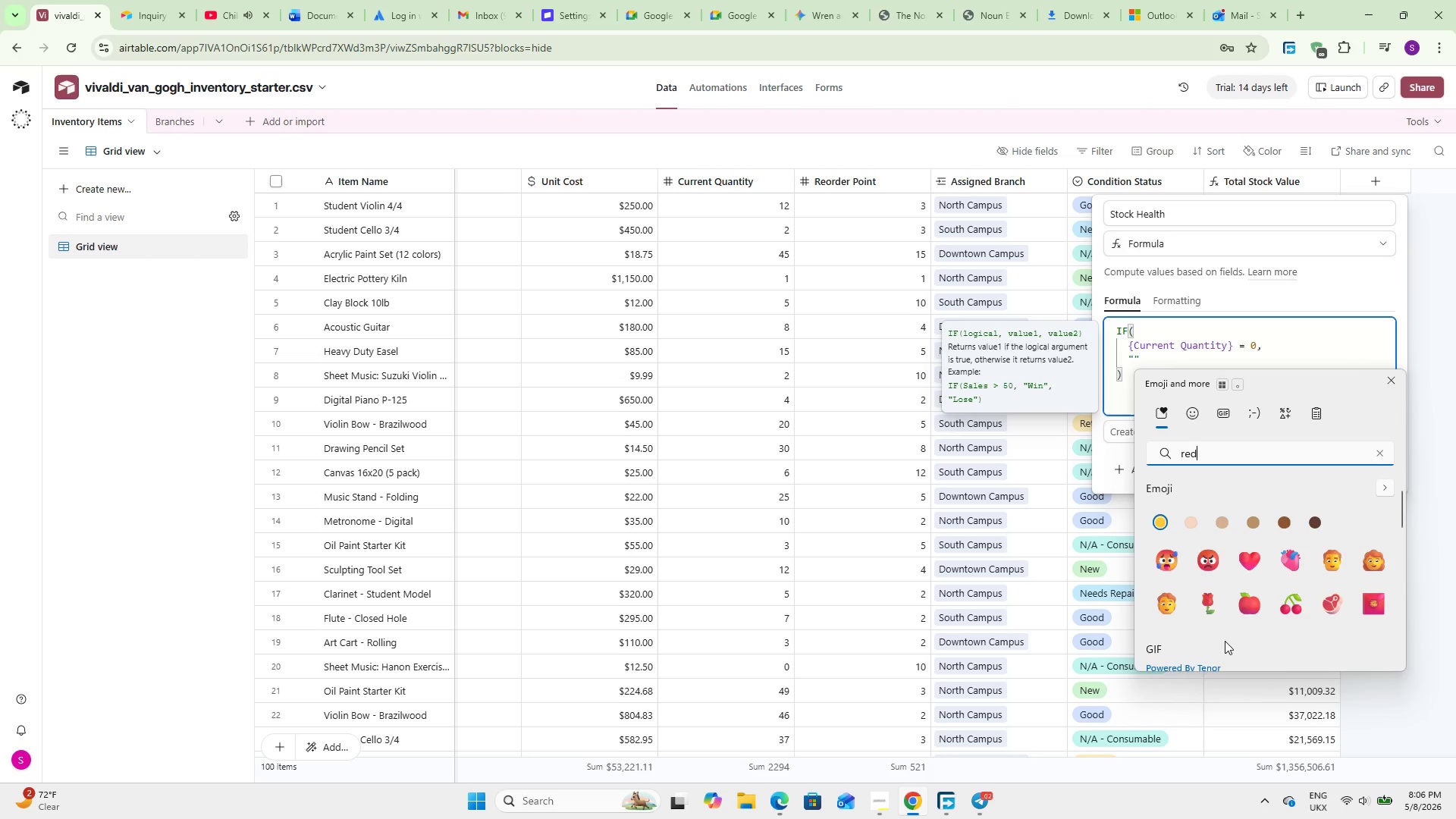 
scroll: coordinate [1294, 616], scroll_direction: down, amount: 3.0
 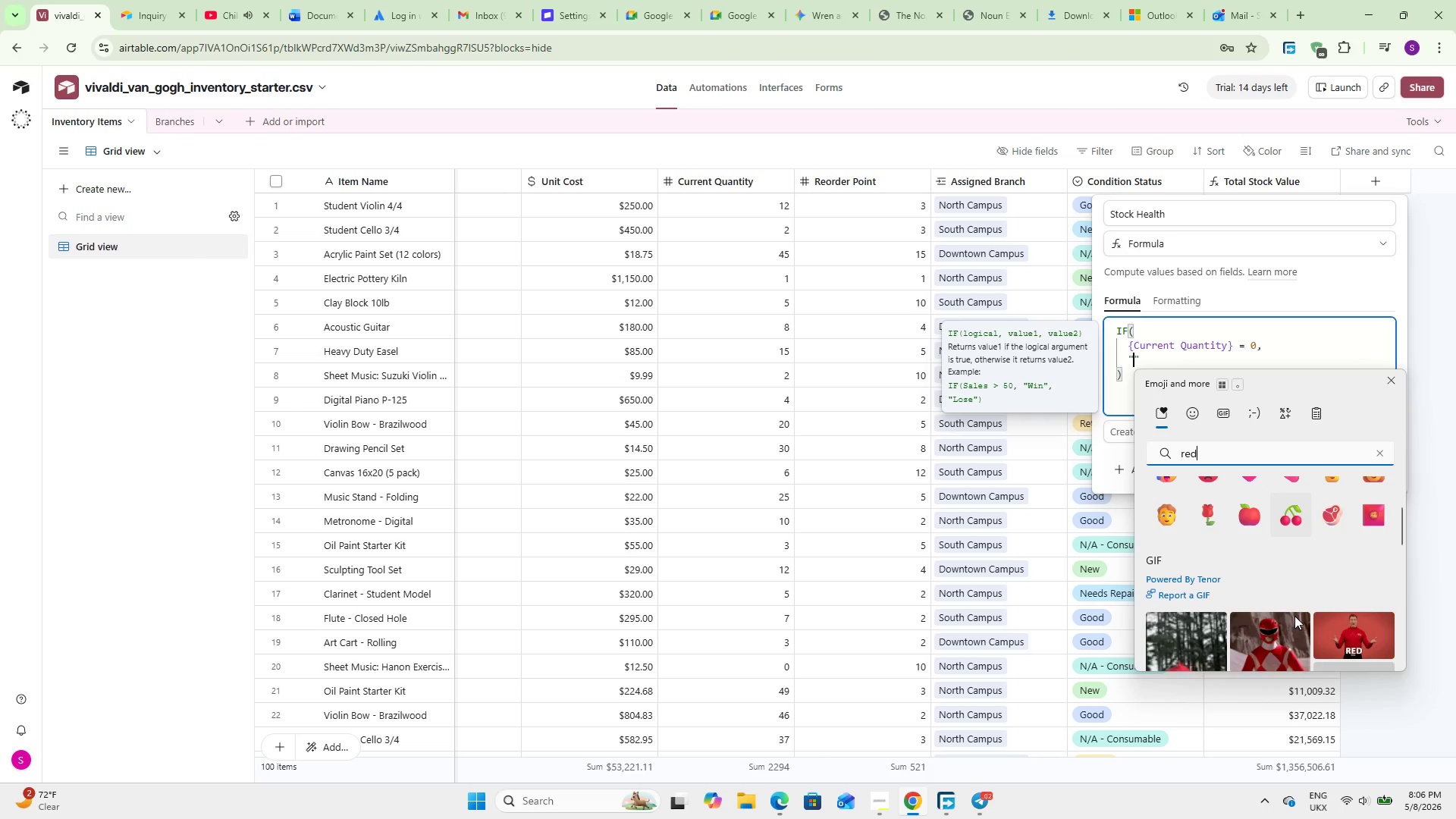 
scroll: coordinate [1219, 568], scroll_direction: up, amount: 9.0
 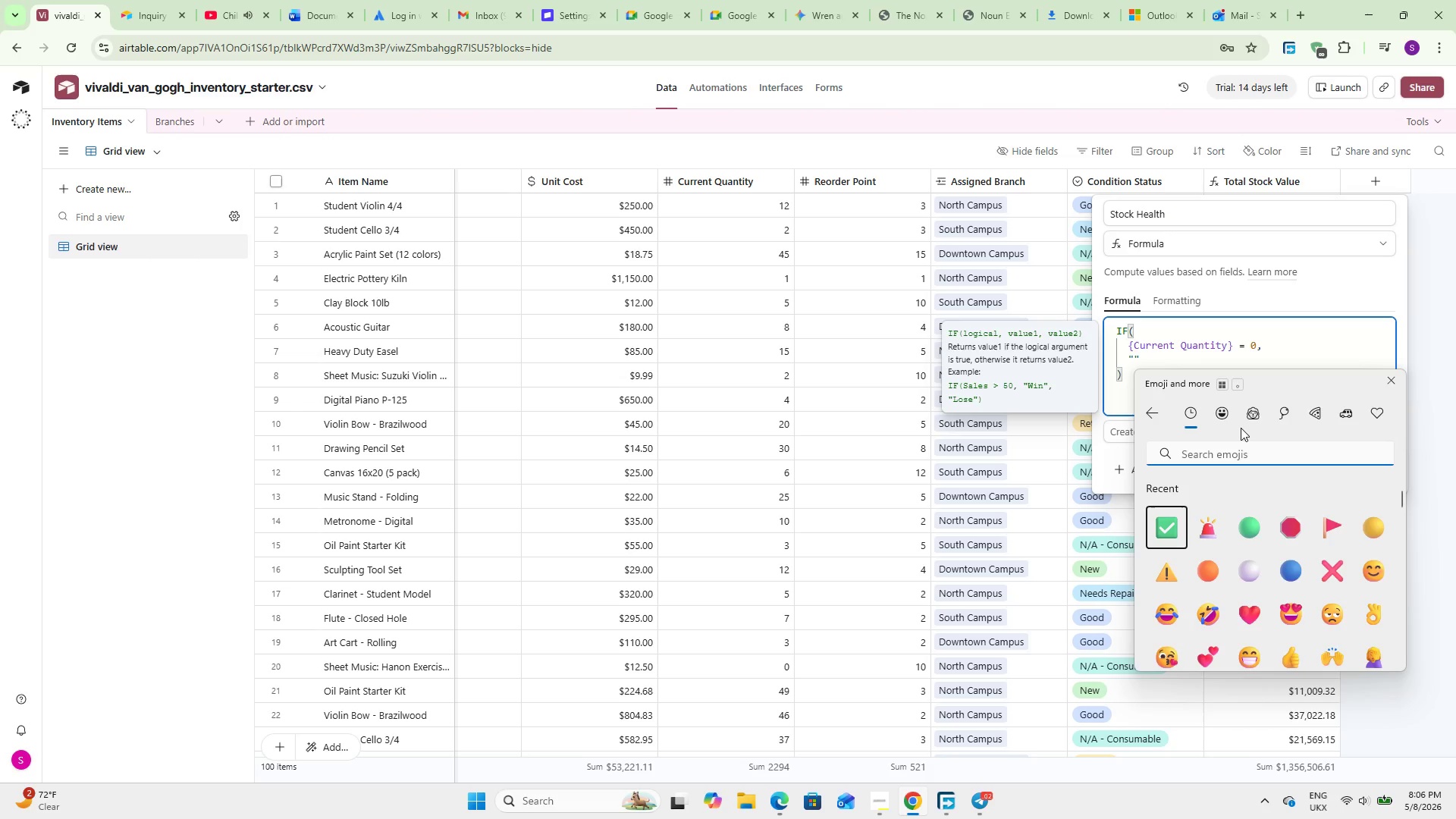 
type(red)
 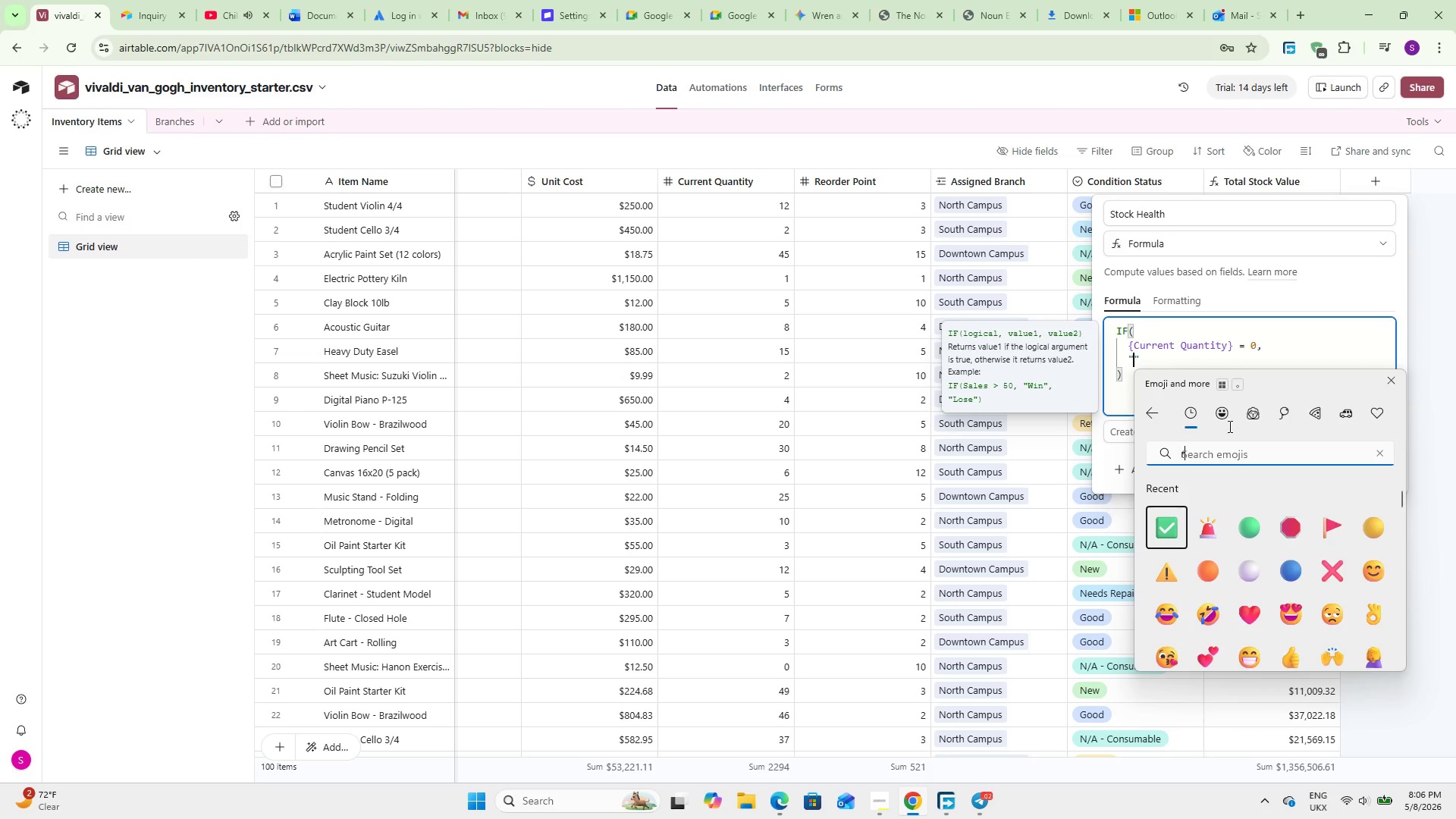 
mouse_move([1246, 485])
 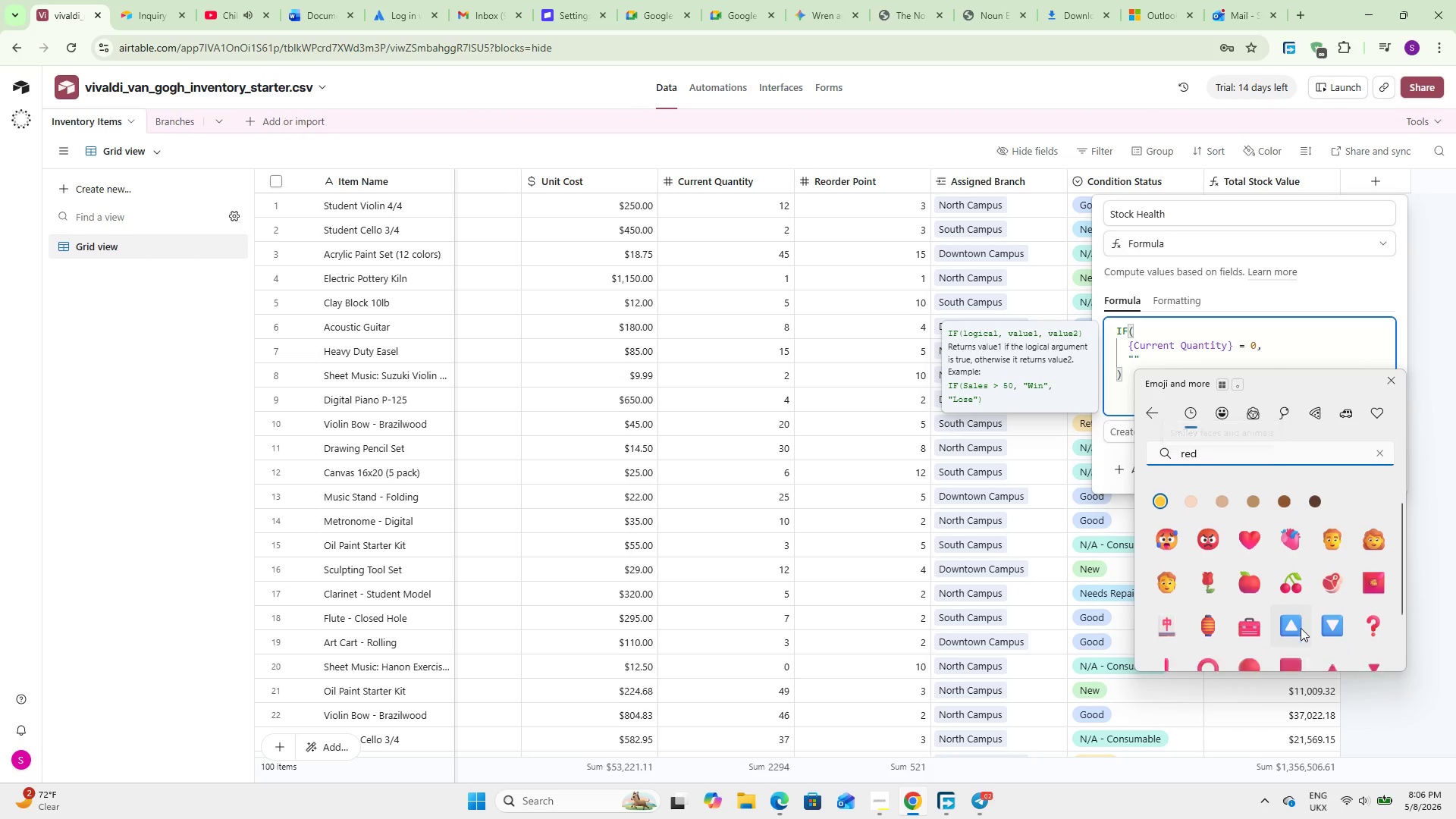 
scroll: coordinate [1301, 628], scroll_direction: down, amount: 2.0
 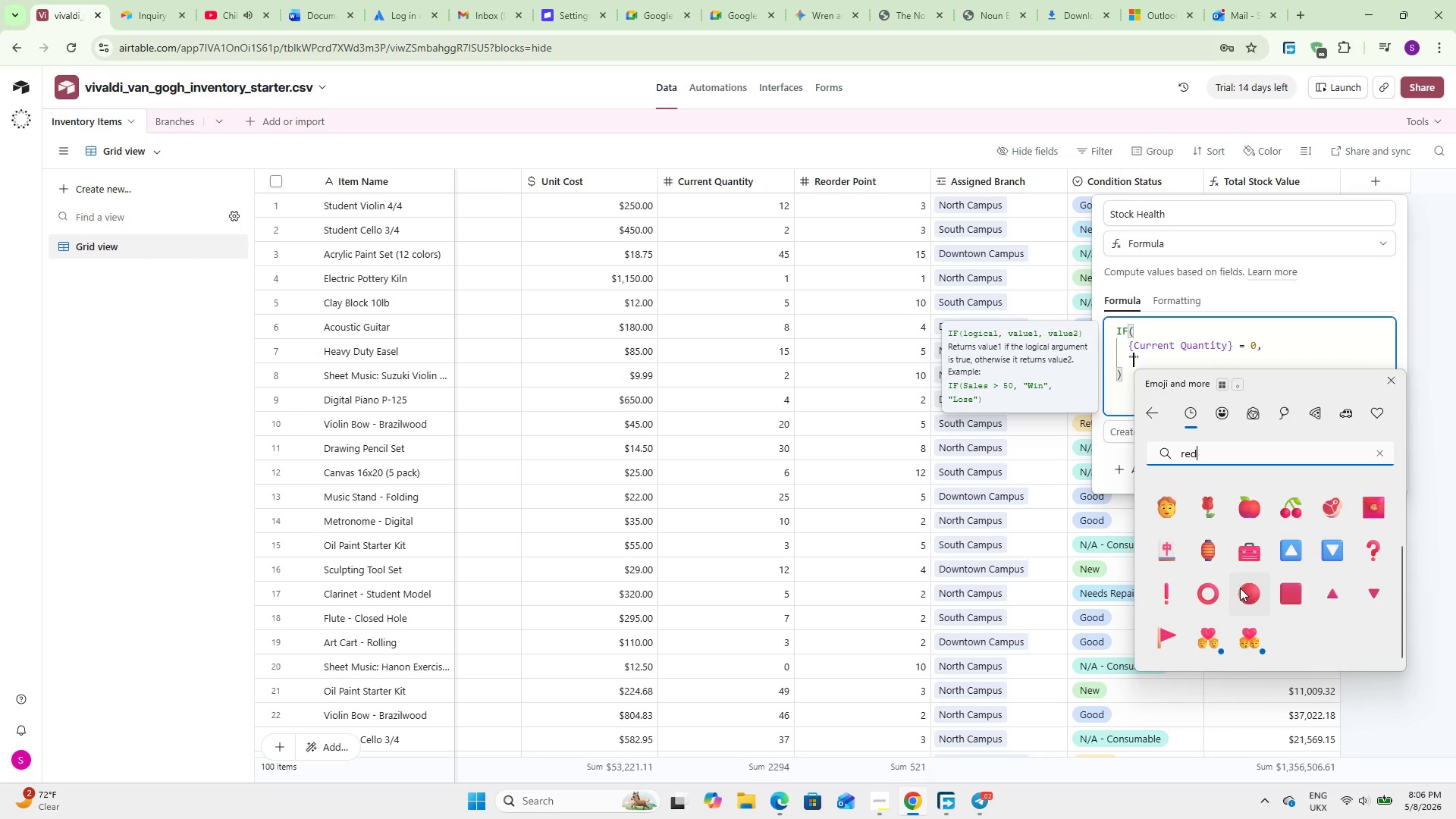 
left_click([1241, 588])
 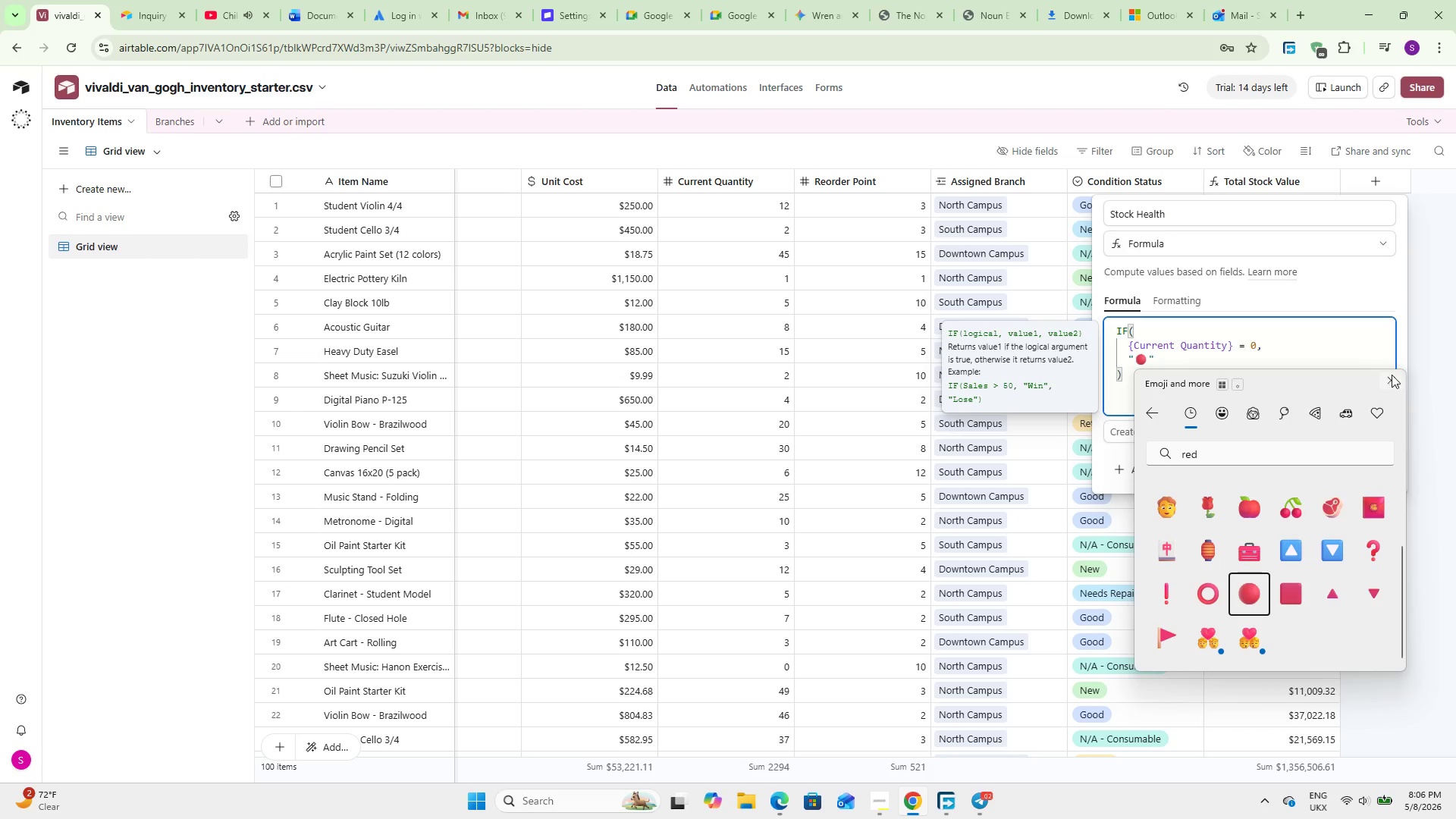 
left_click([1389, 374])
 